 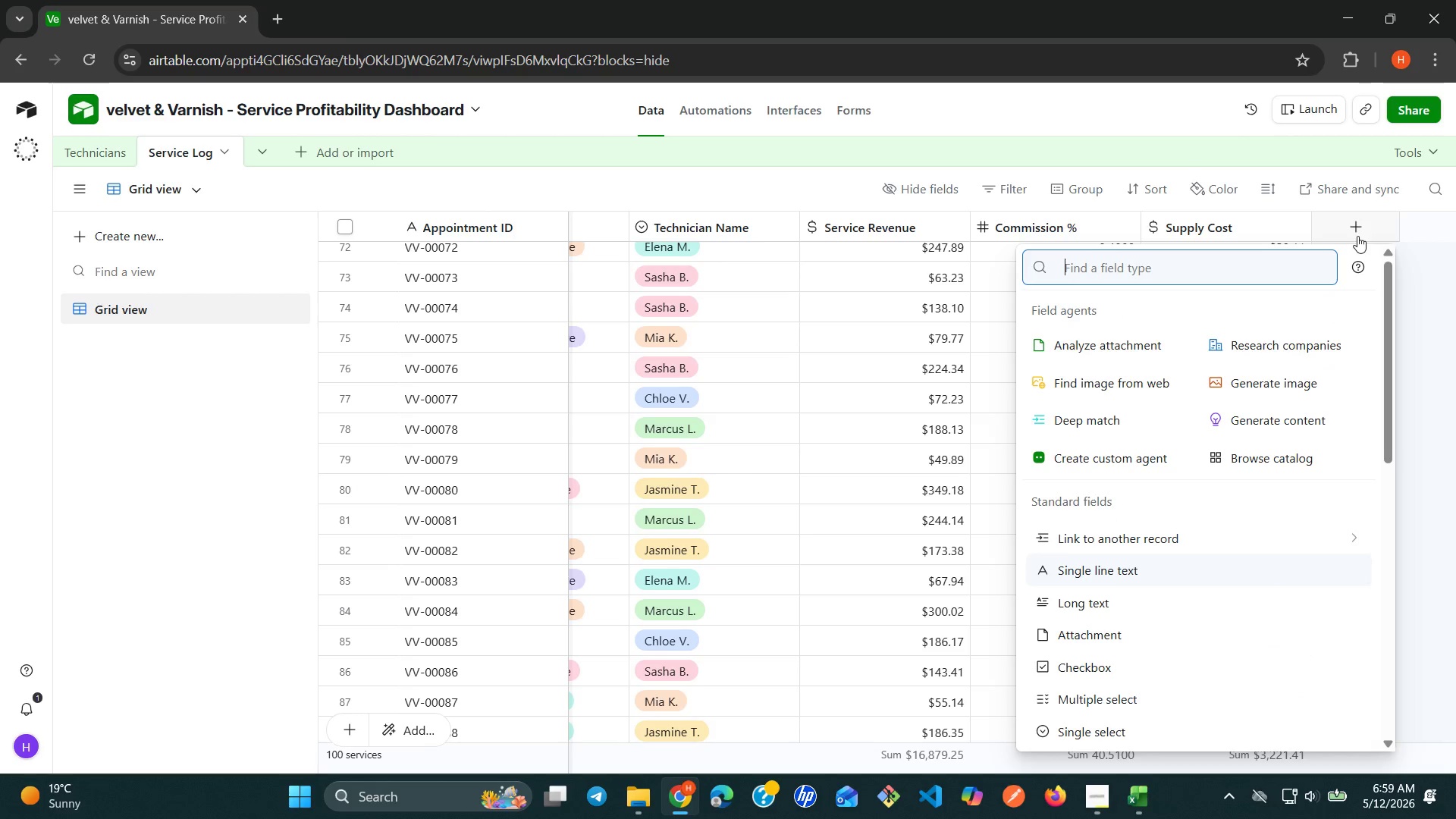 
type(d)
key(Backspace)
type(fo)
 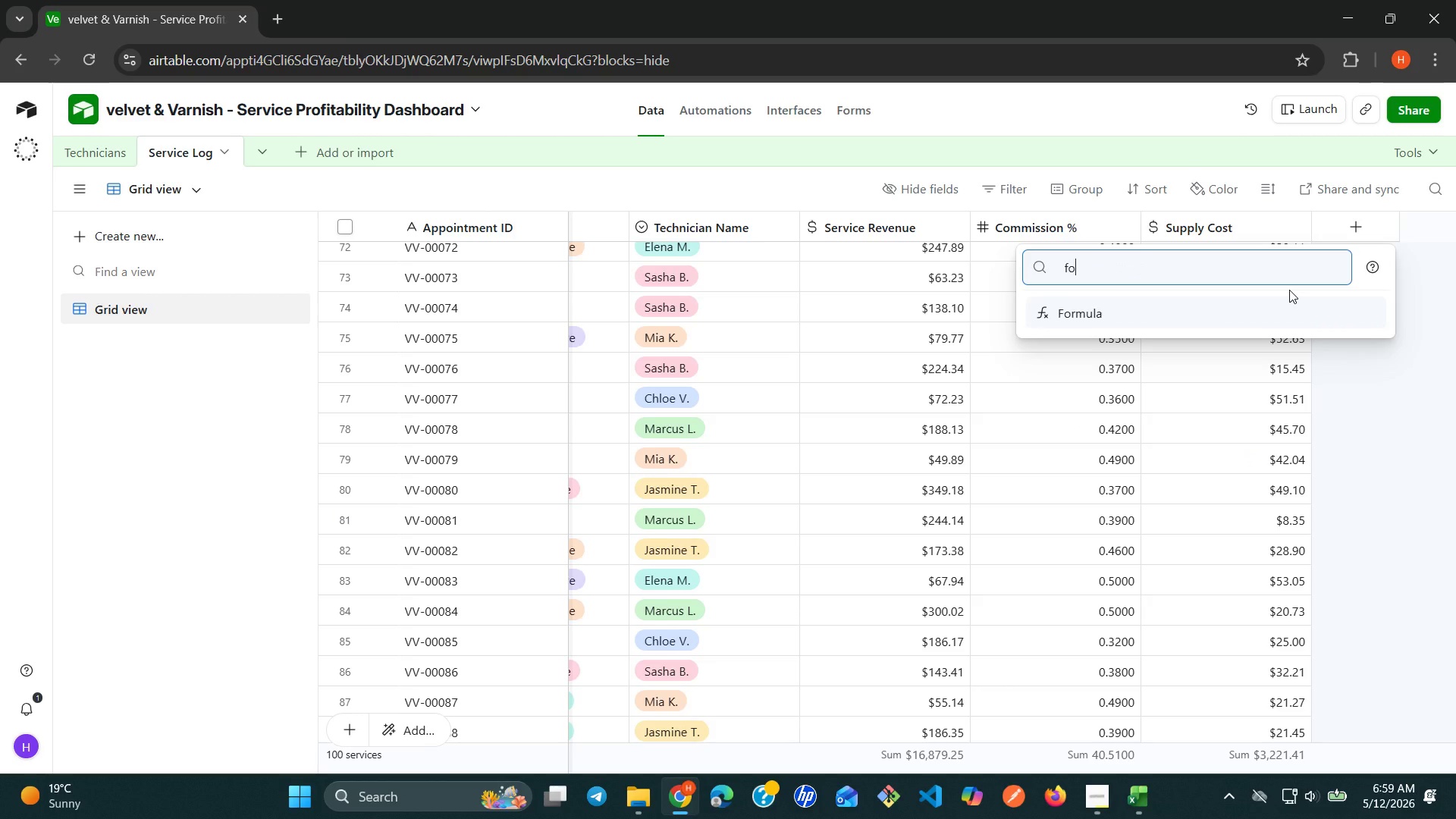 
key(Enter)
 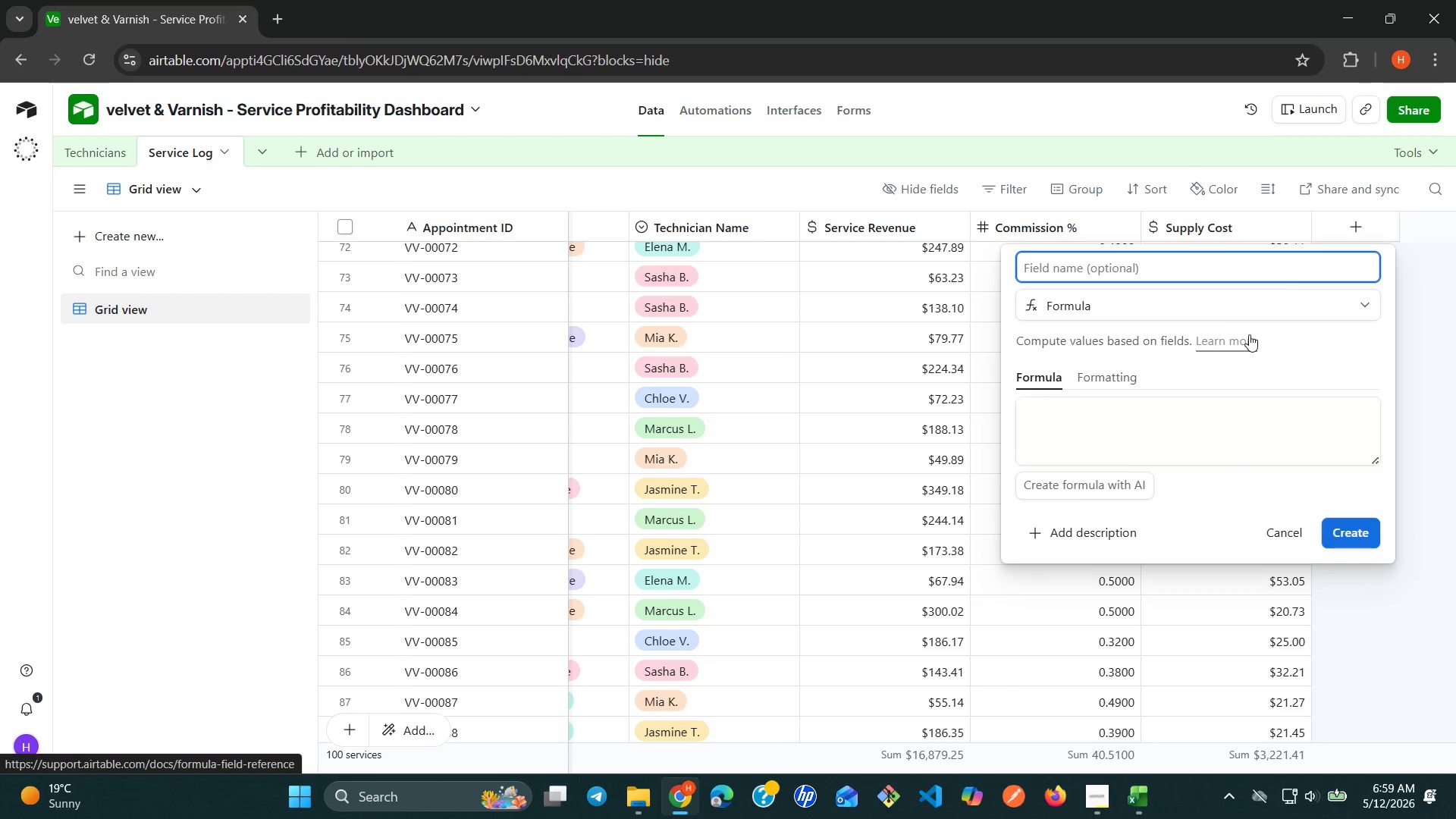 
type(Comission )
 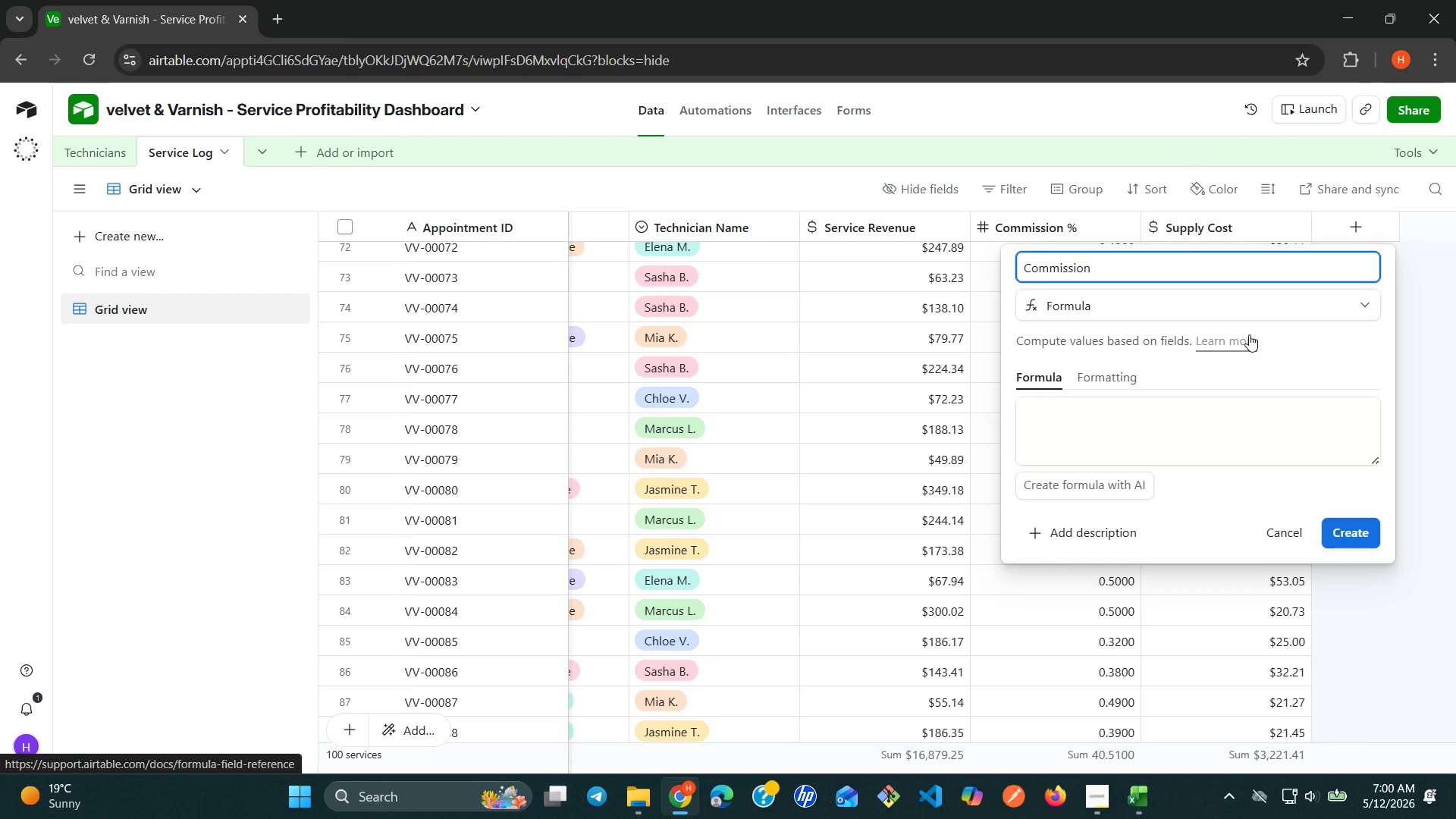 
wait(5.77)
 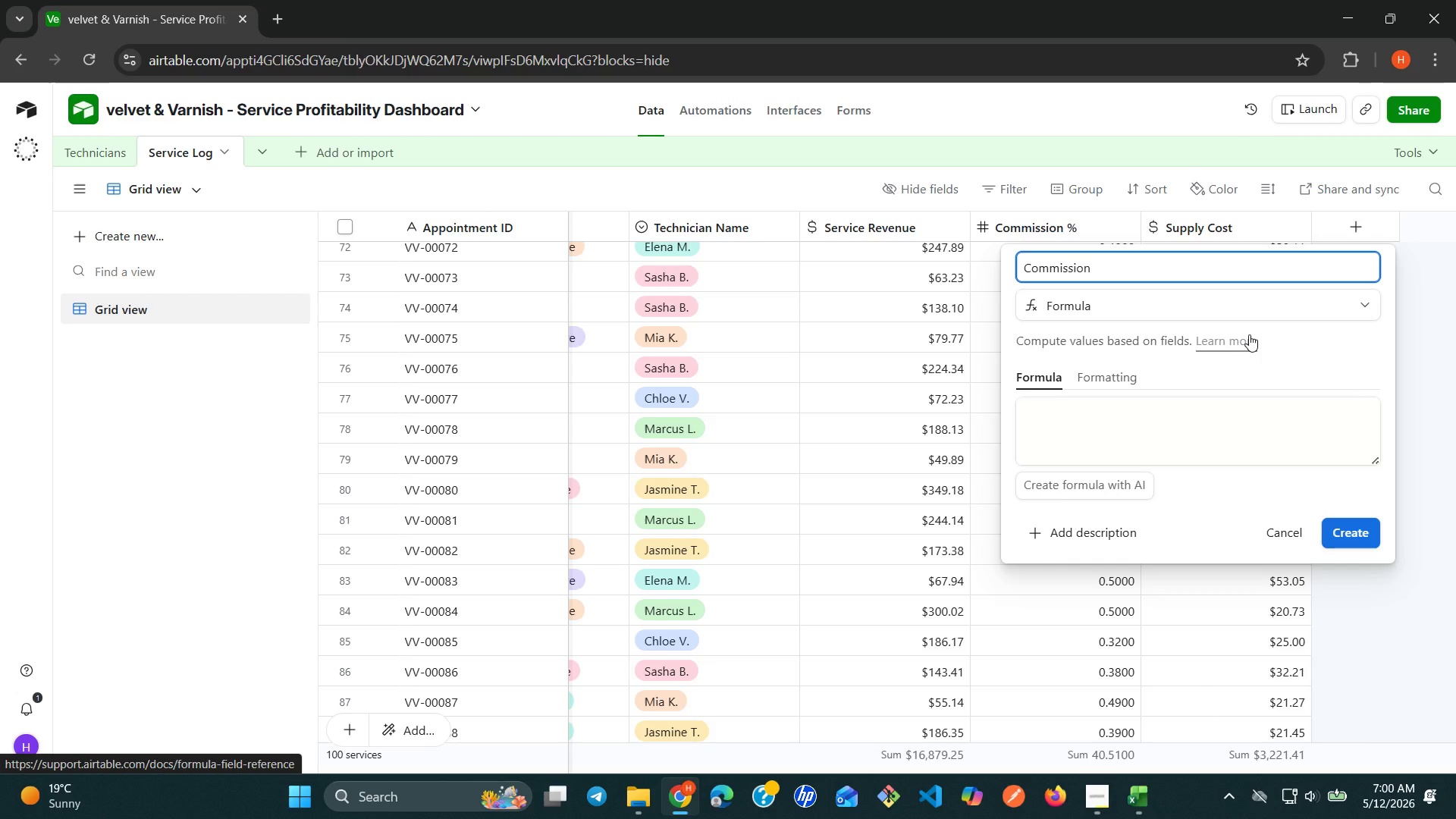 
type(Amount)
 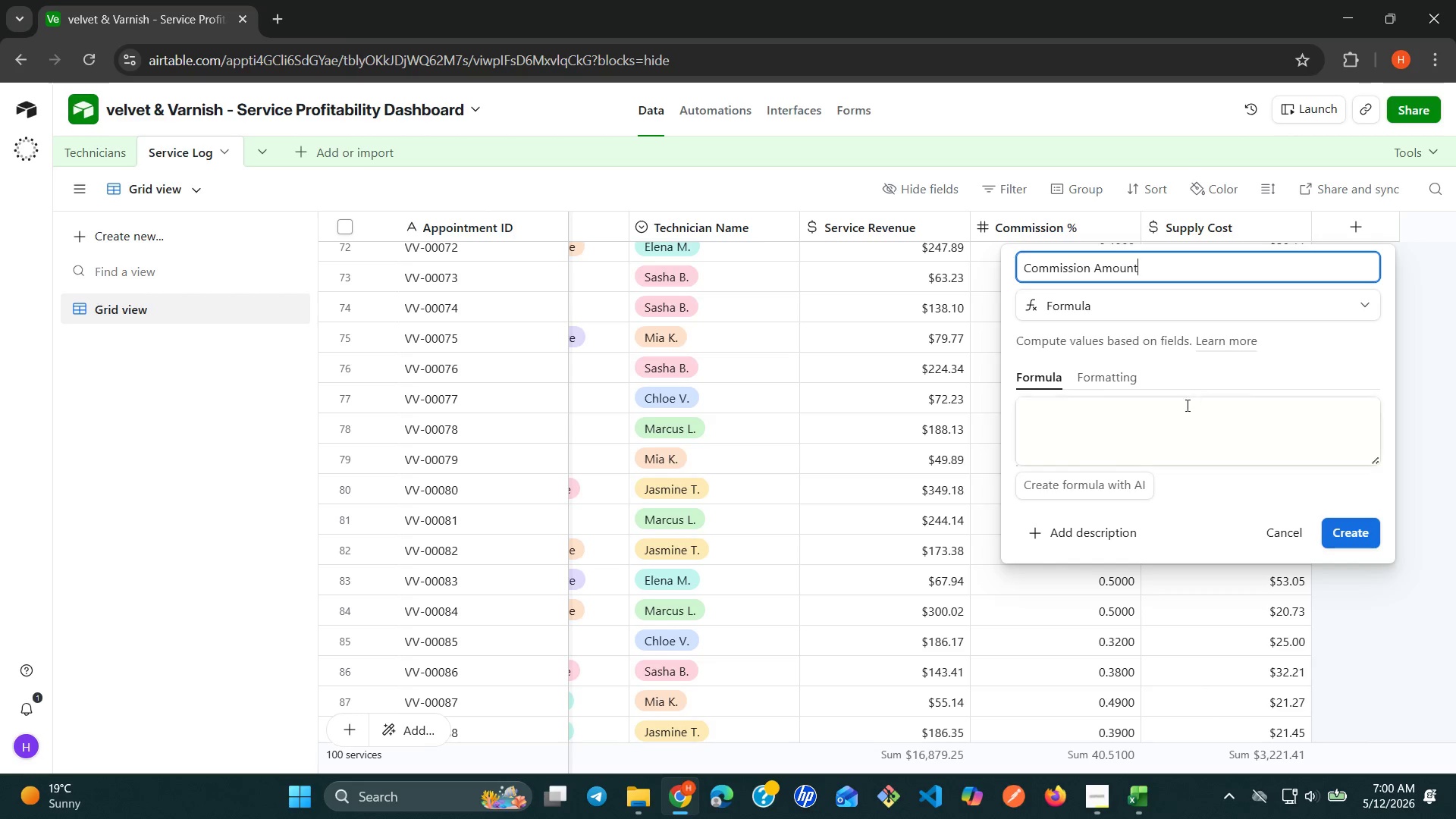 
left_click([1150, 422])
 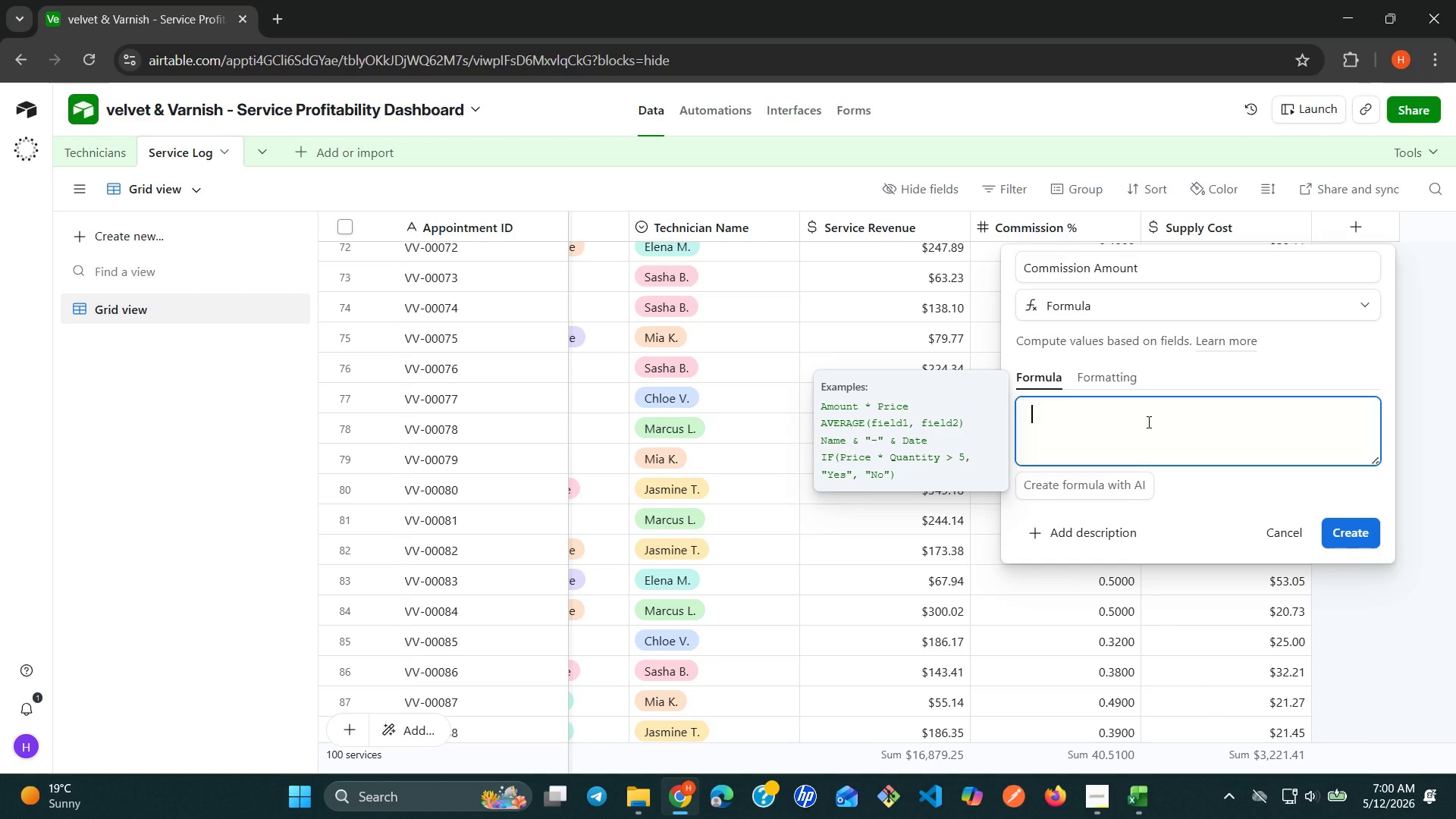 
wait(6.92)
 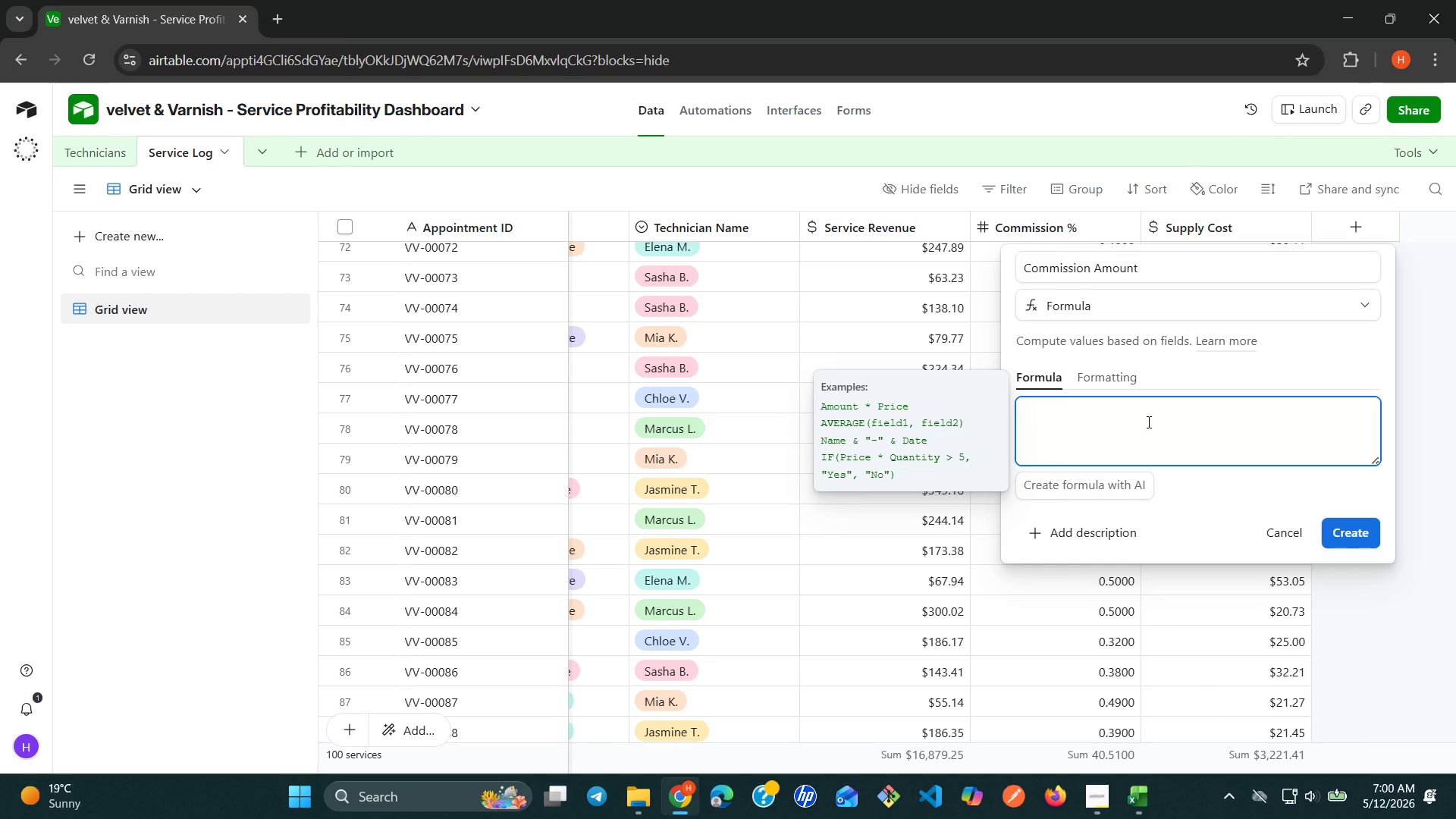 
type(Rou)
 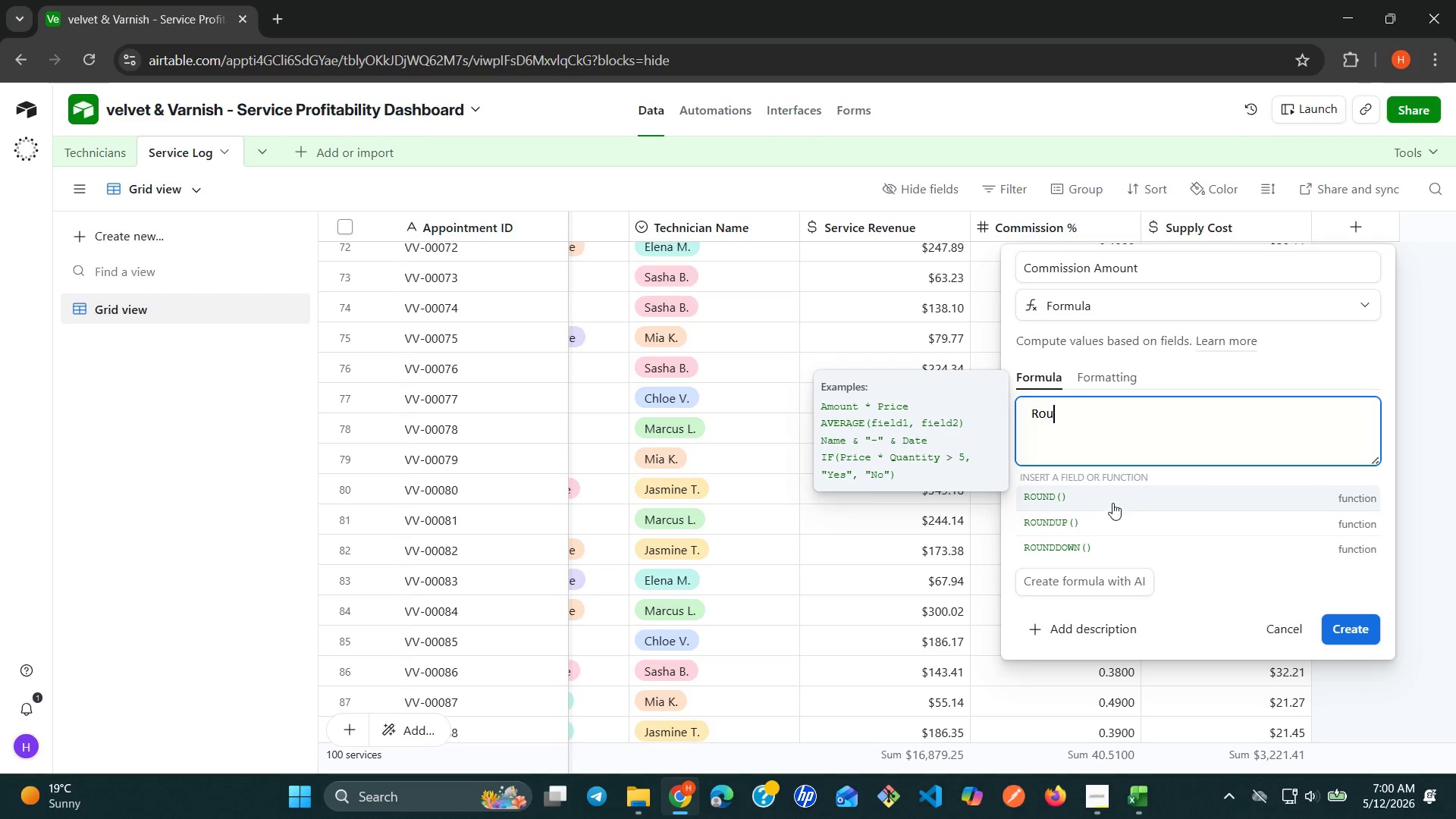 
left_click([1110, 496])
 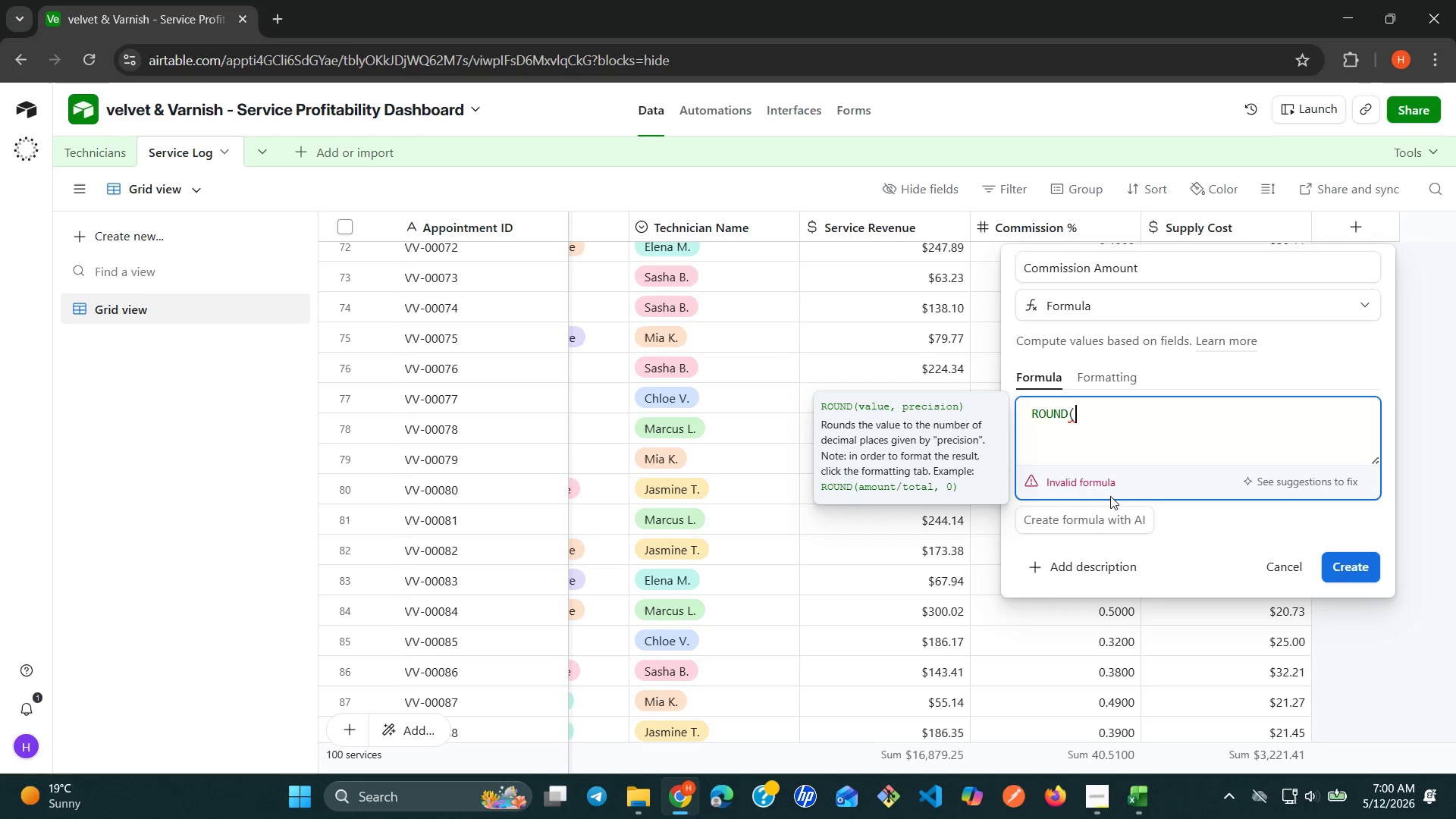 
key(Shift+0)
 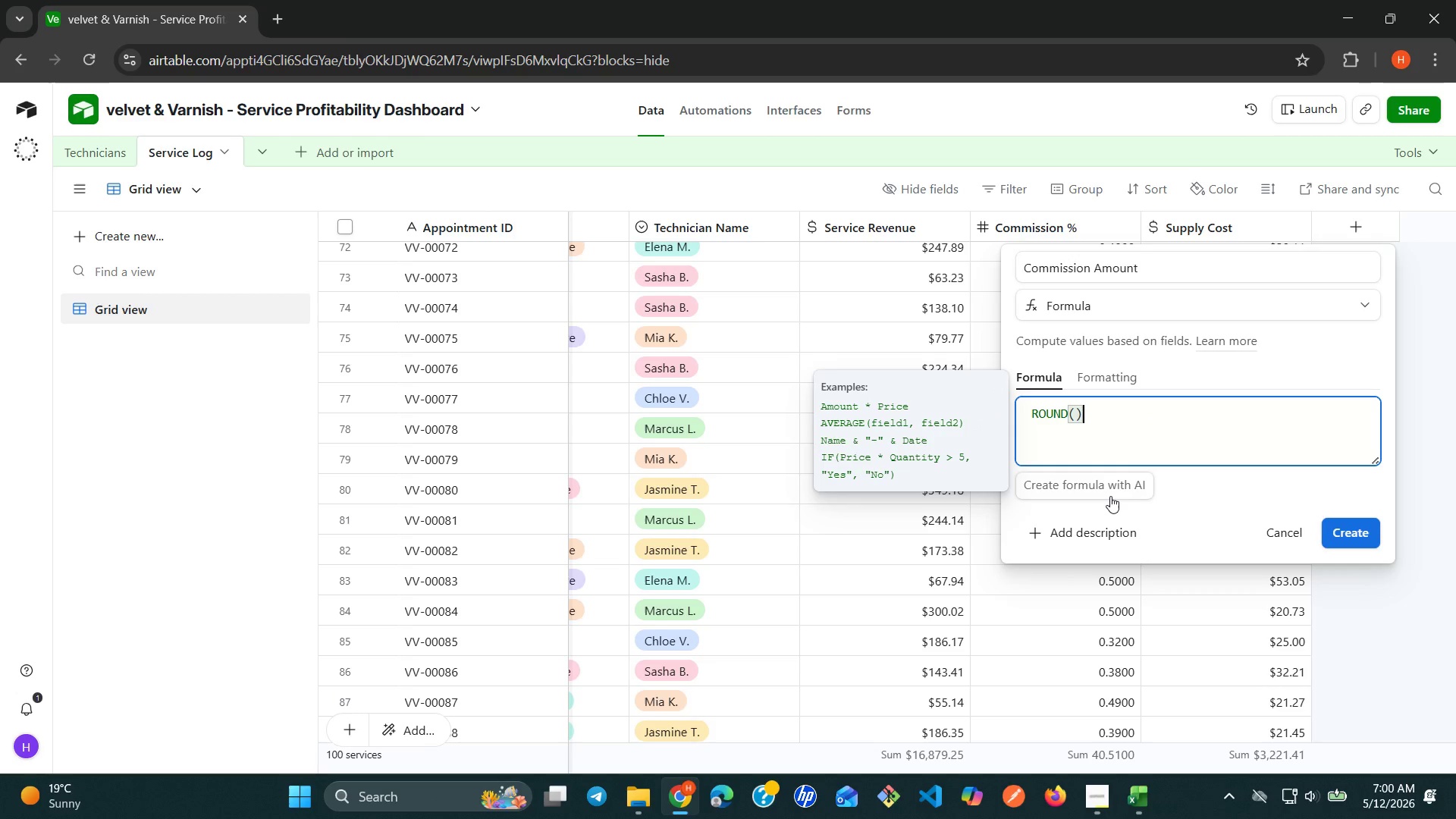 
key(ArrowLeft)
 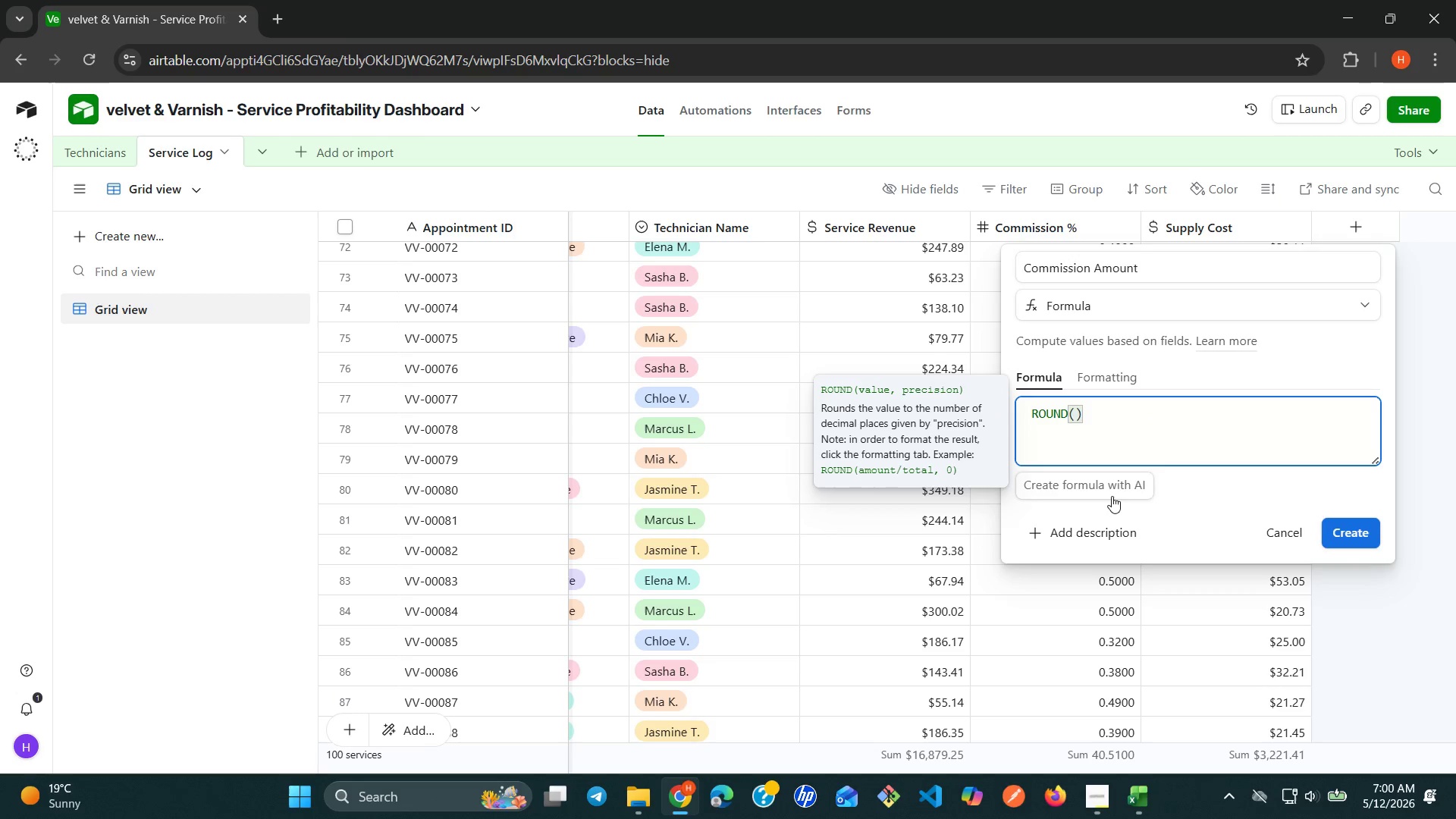 
type({ser)
 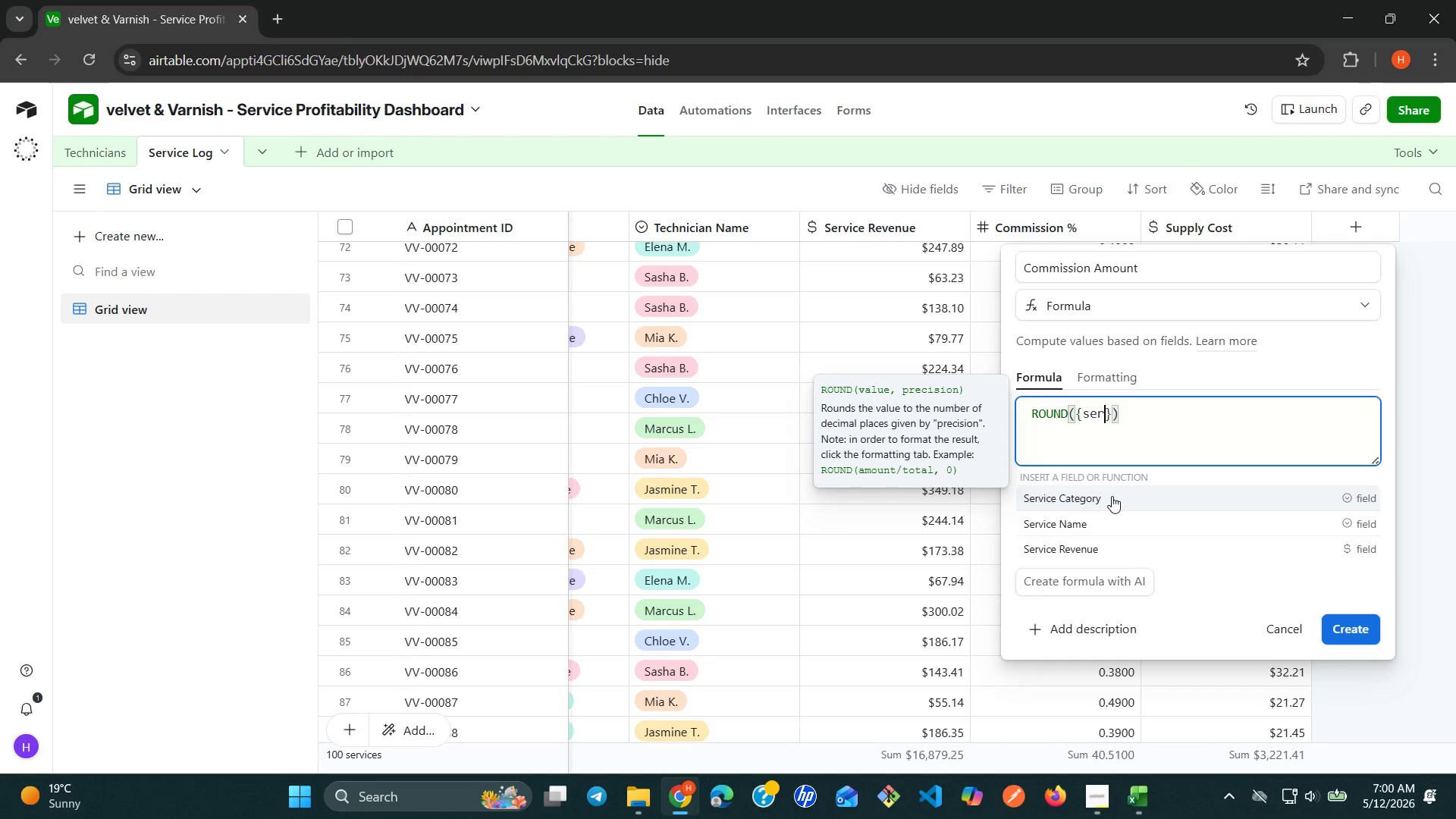 
key(ArrowDown)
 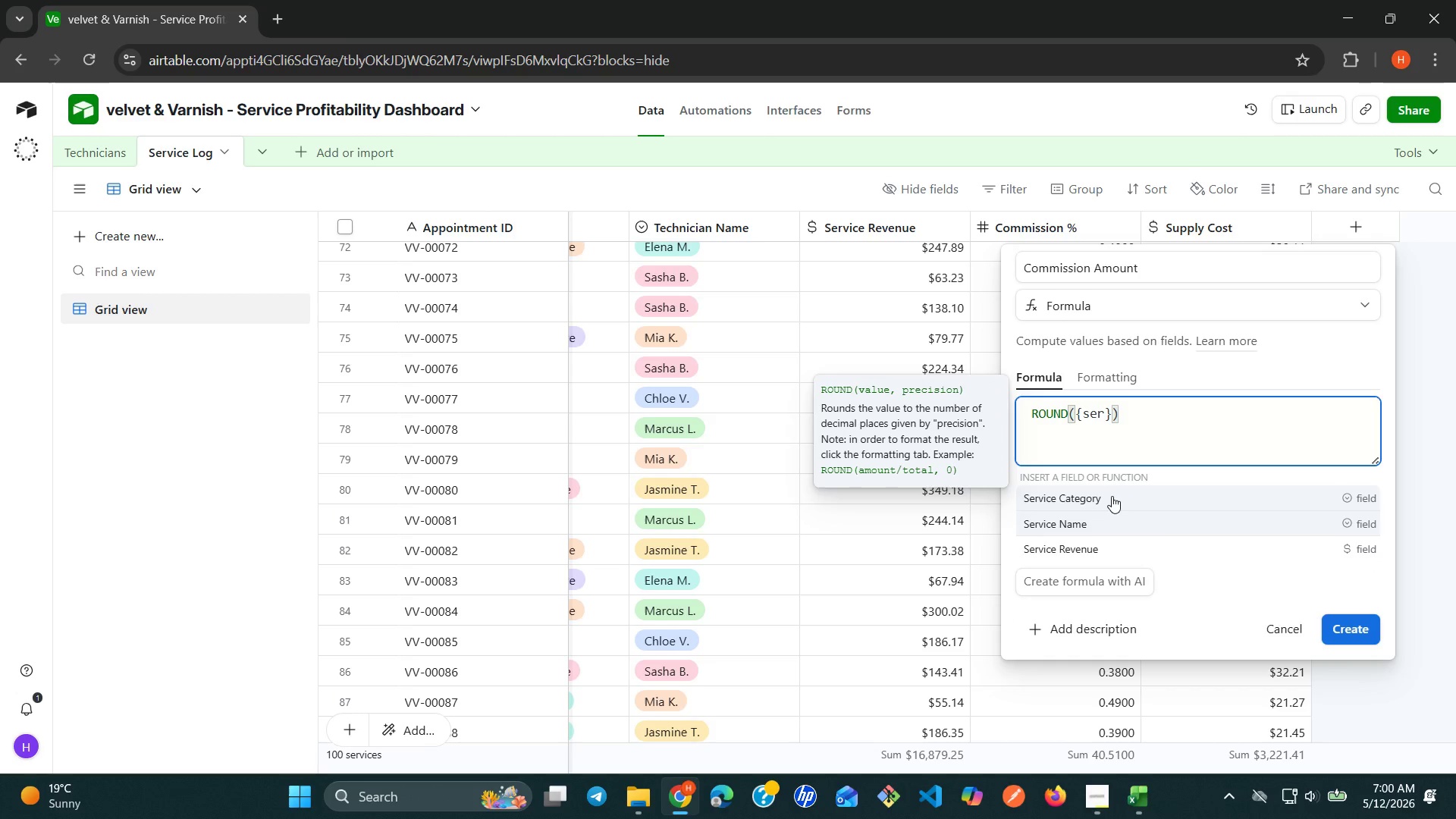 
key(ArrowDown)
 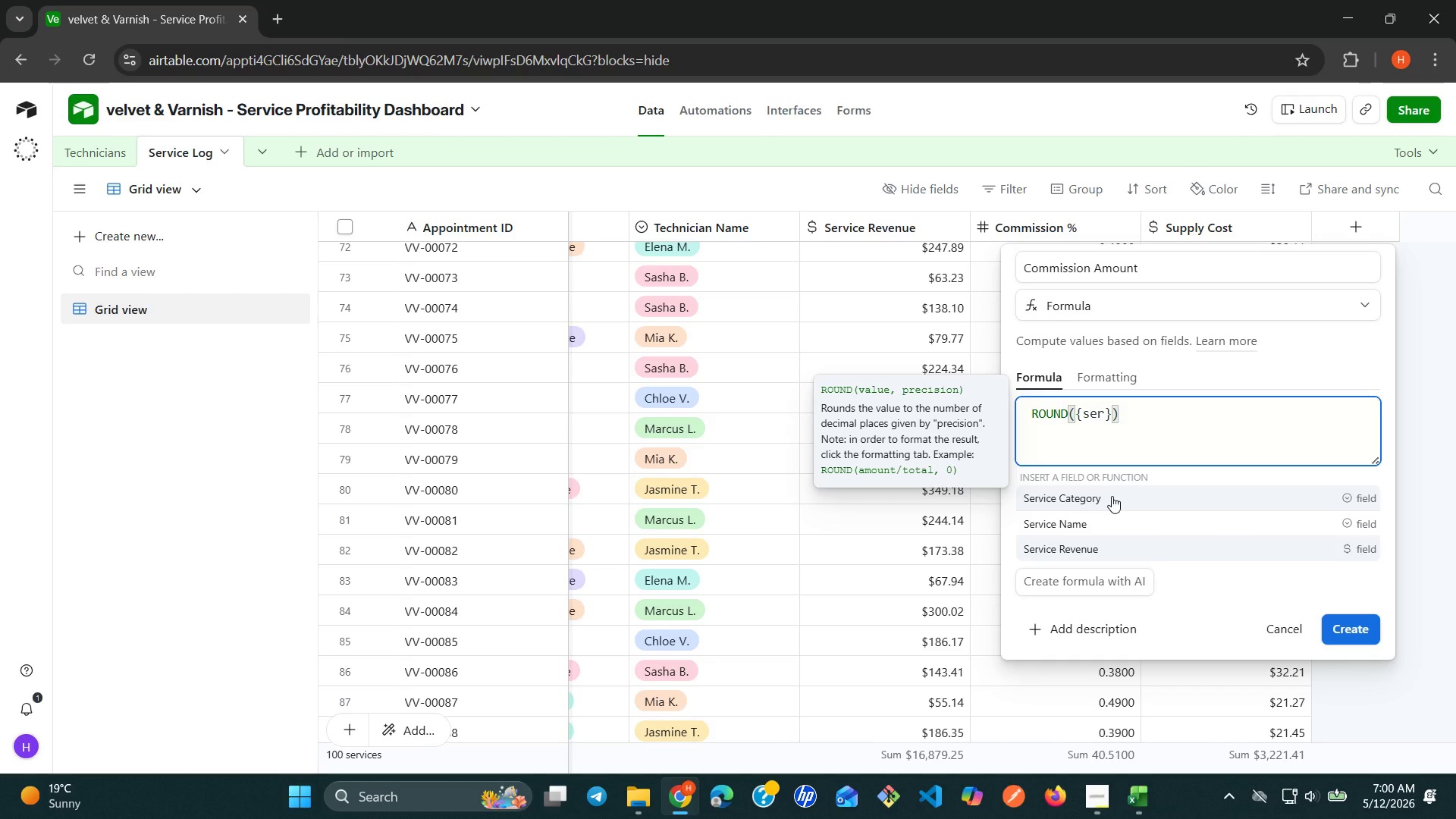 
key(Enter)
 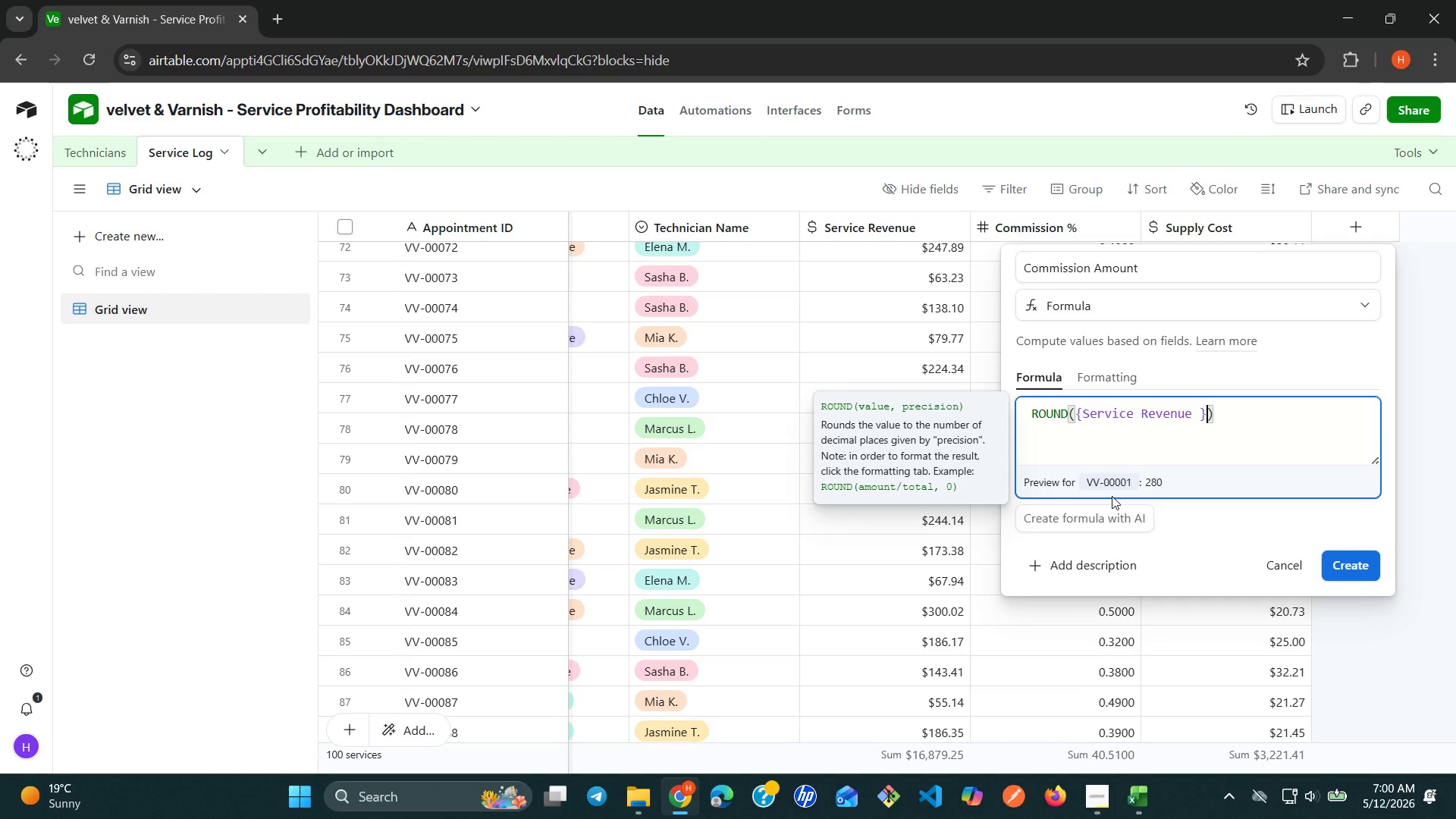 
key(Space)
 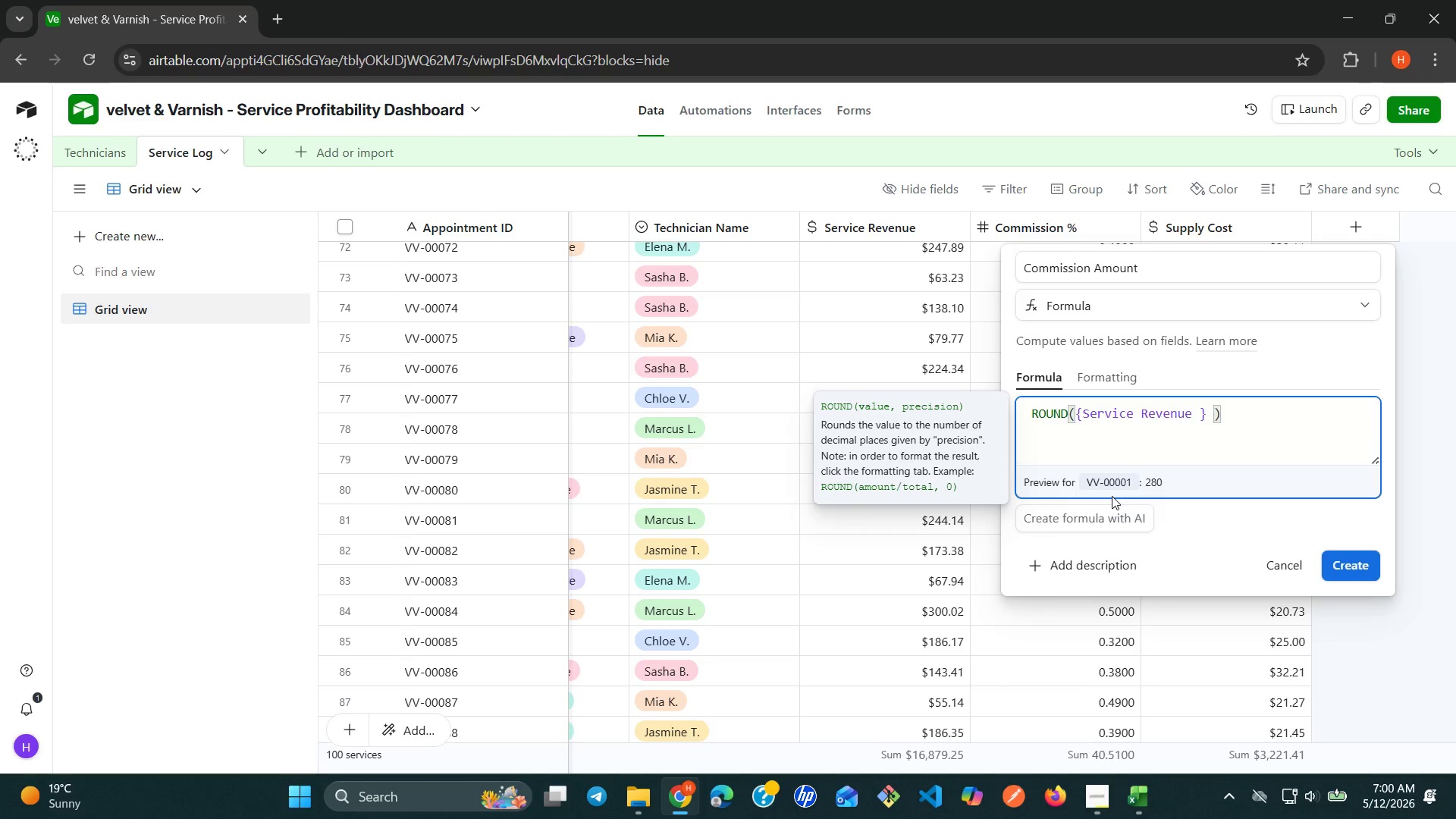 
key(Shift+8)
 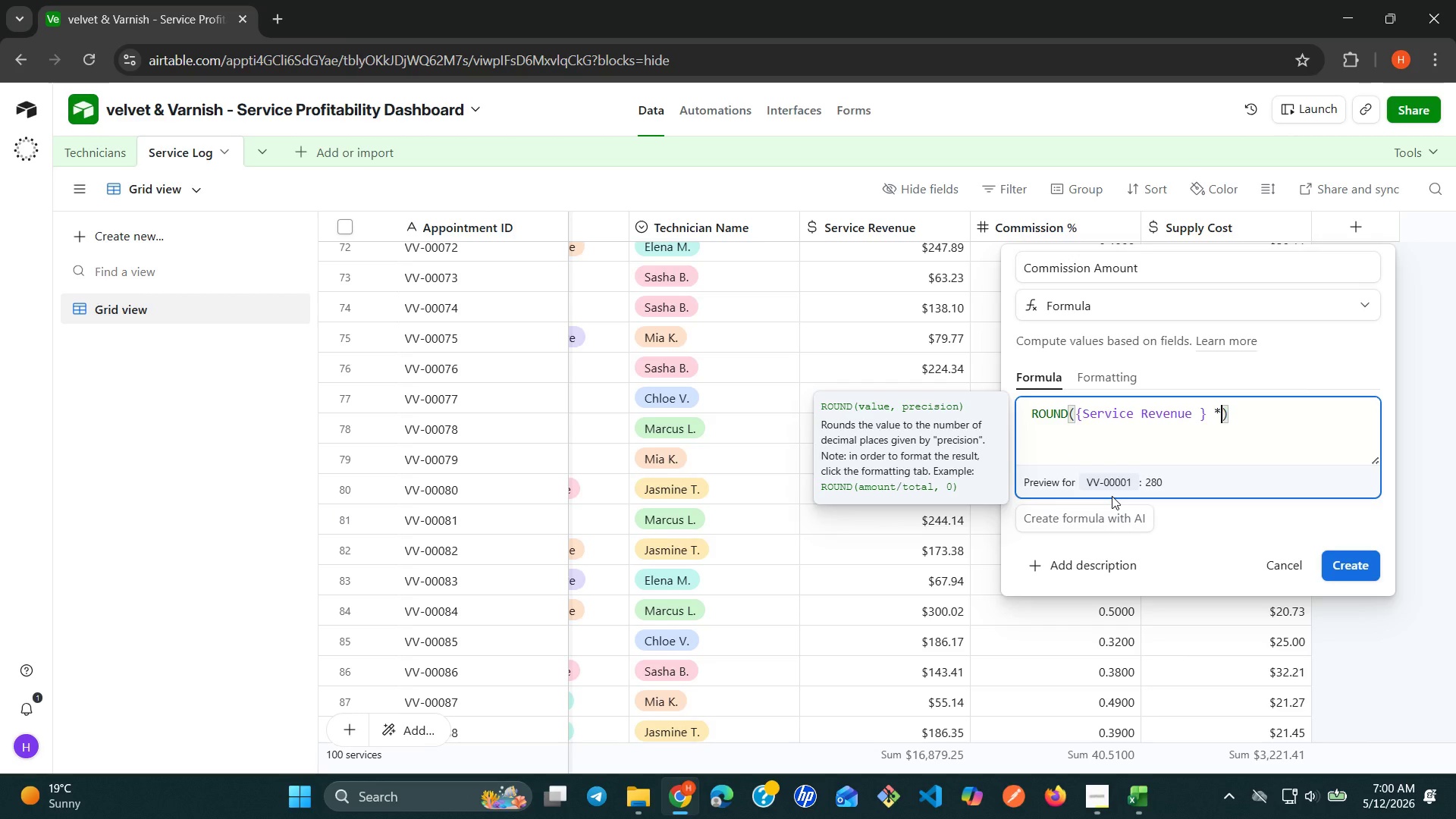 
key(Space)
 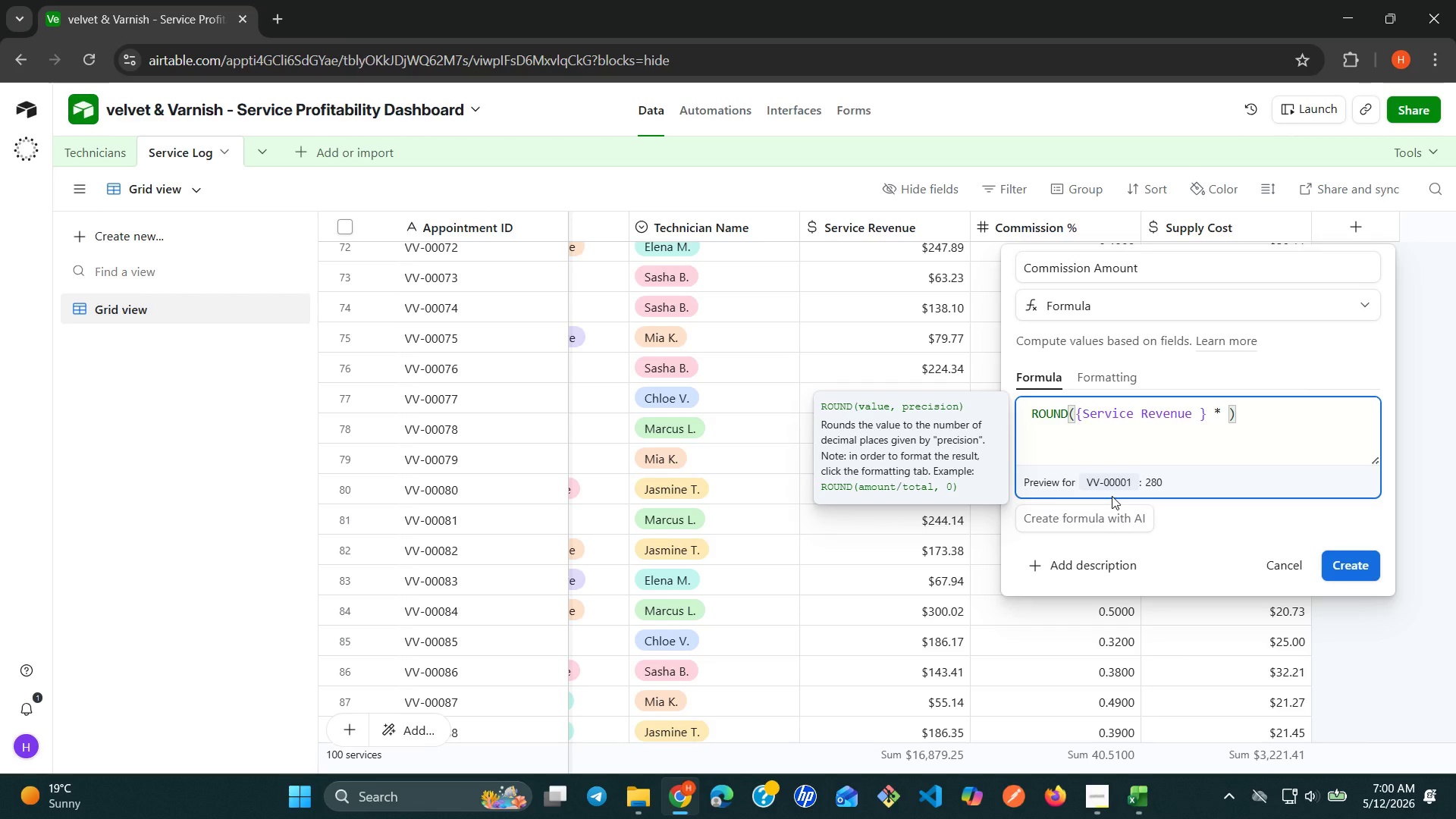 
key(Shift+BracketLeft)
 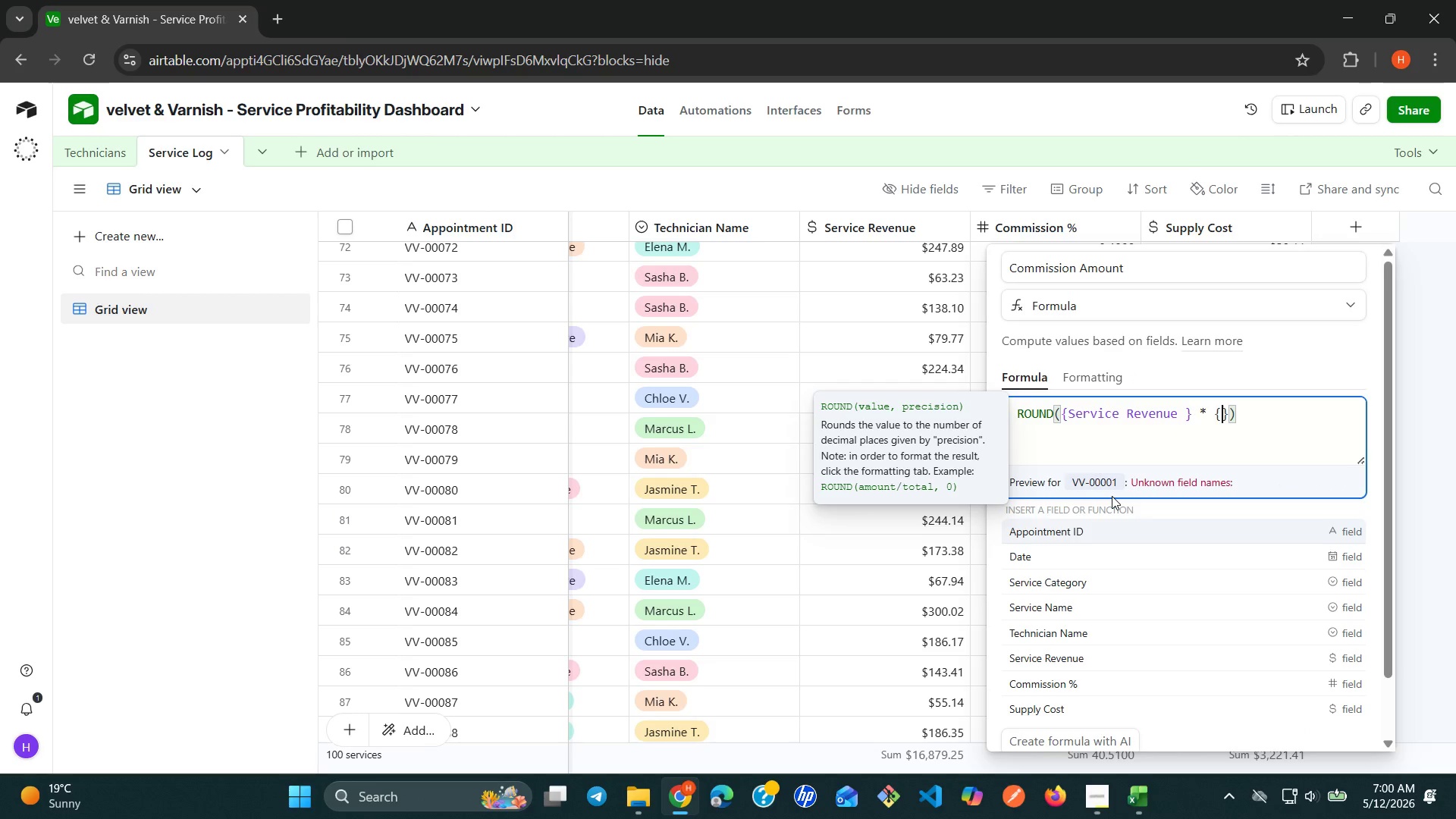 
type(s)
key(Backspace)
type(co)
 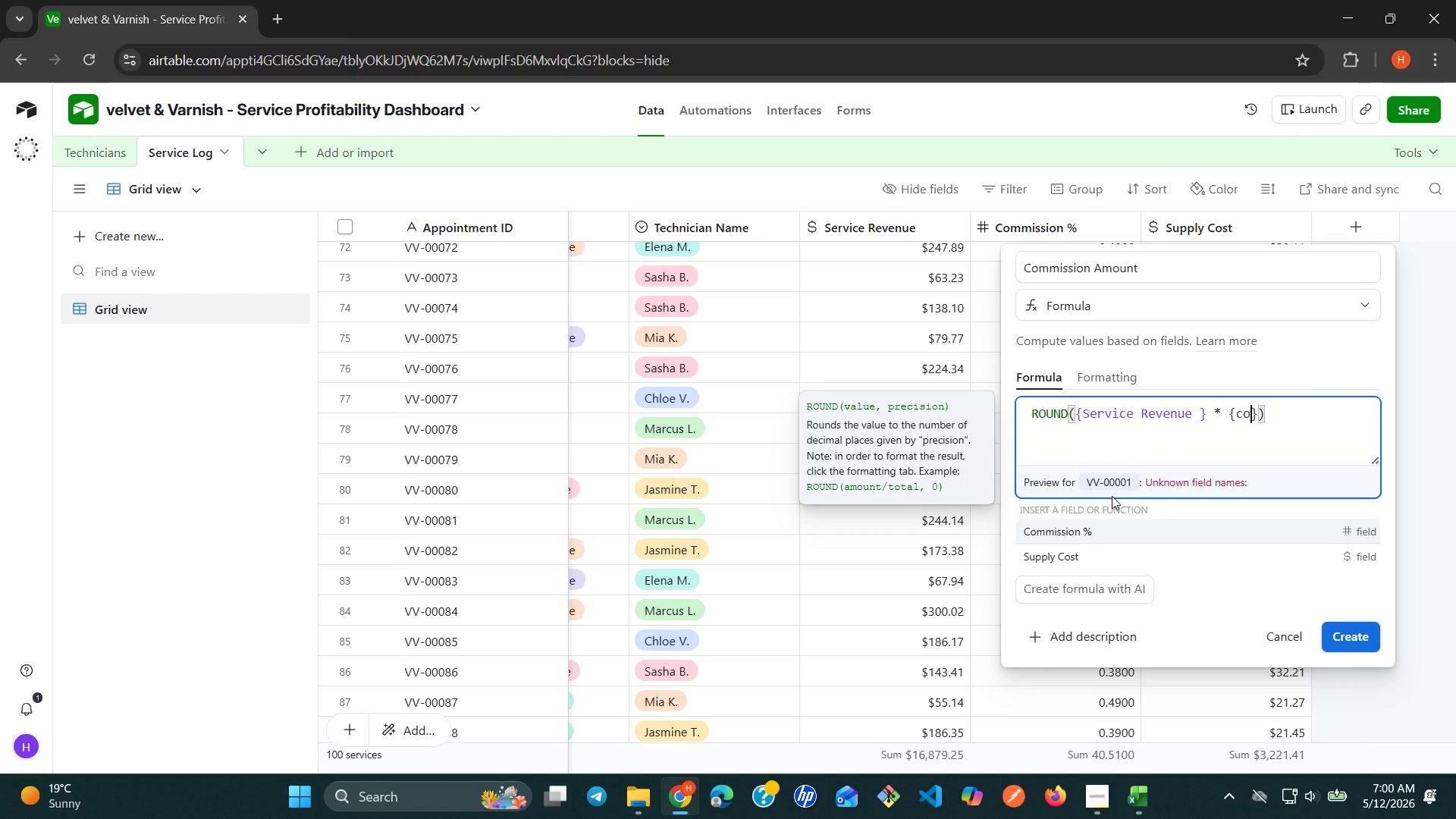 
key(Enter)
 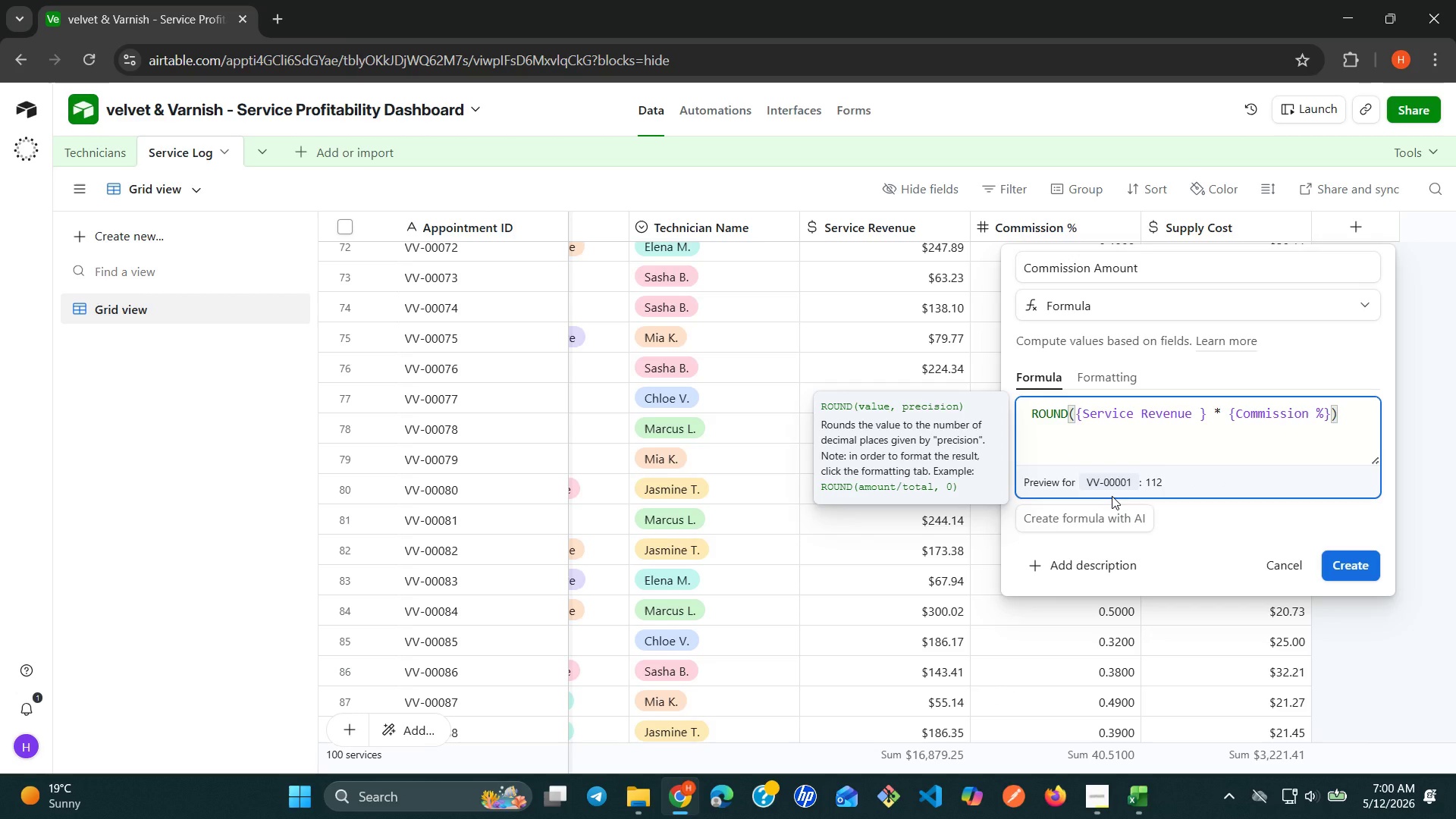 
key(Control+Z)
 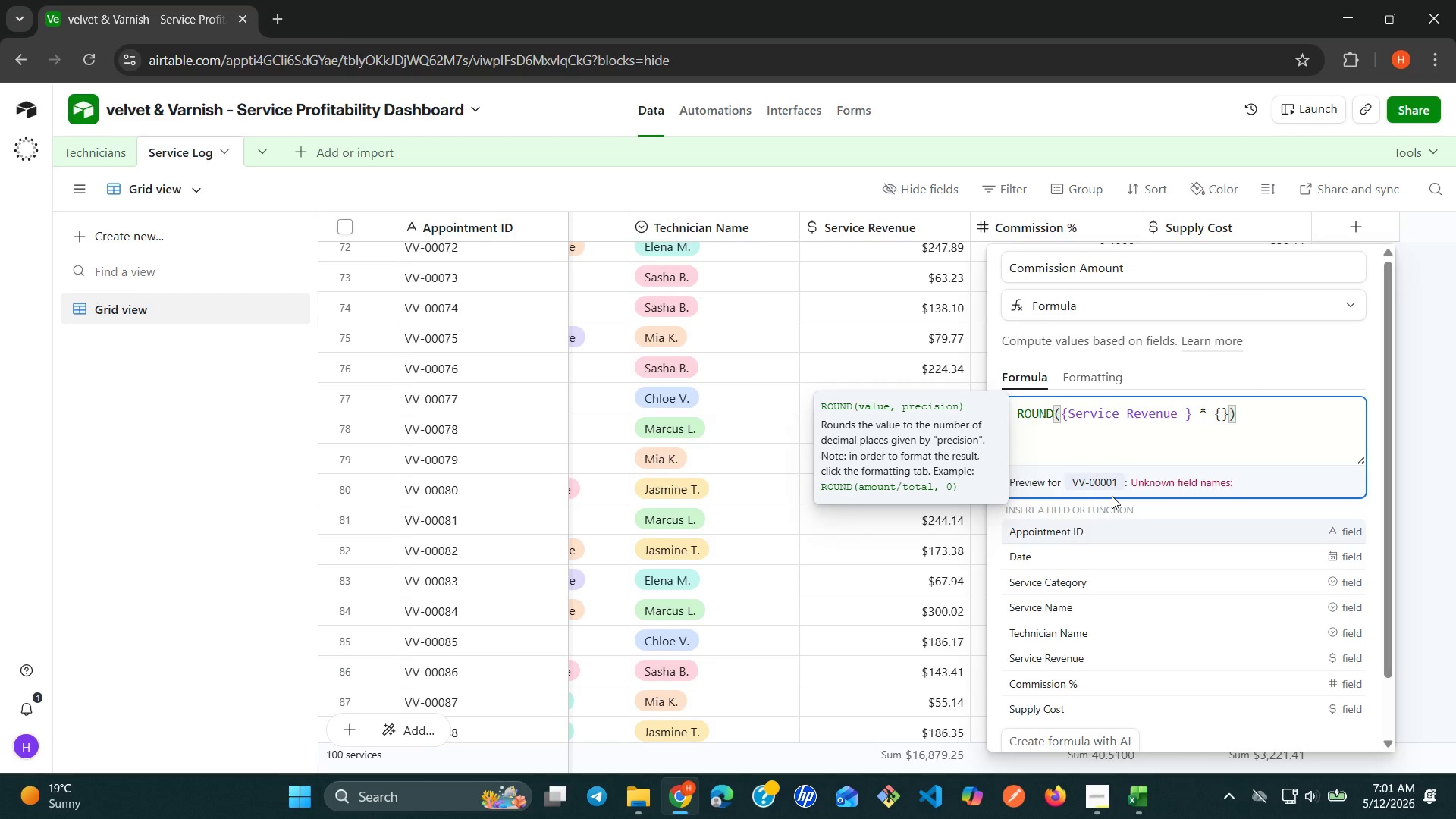 
wait(6.05)
 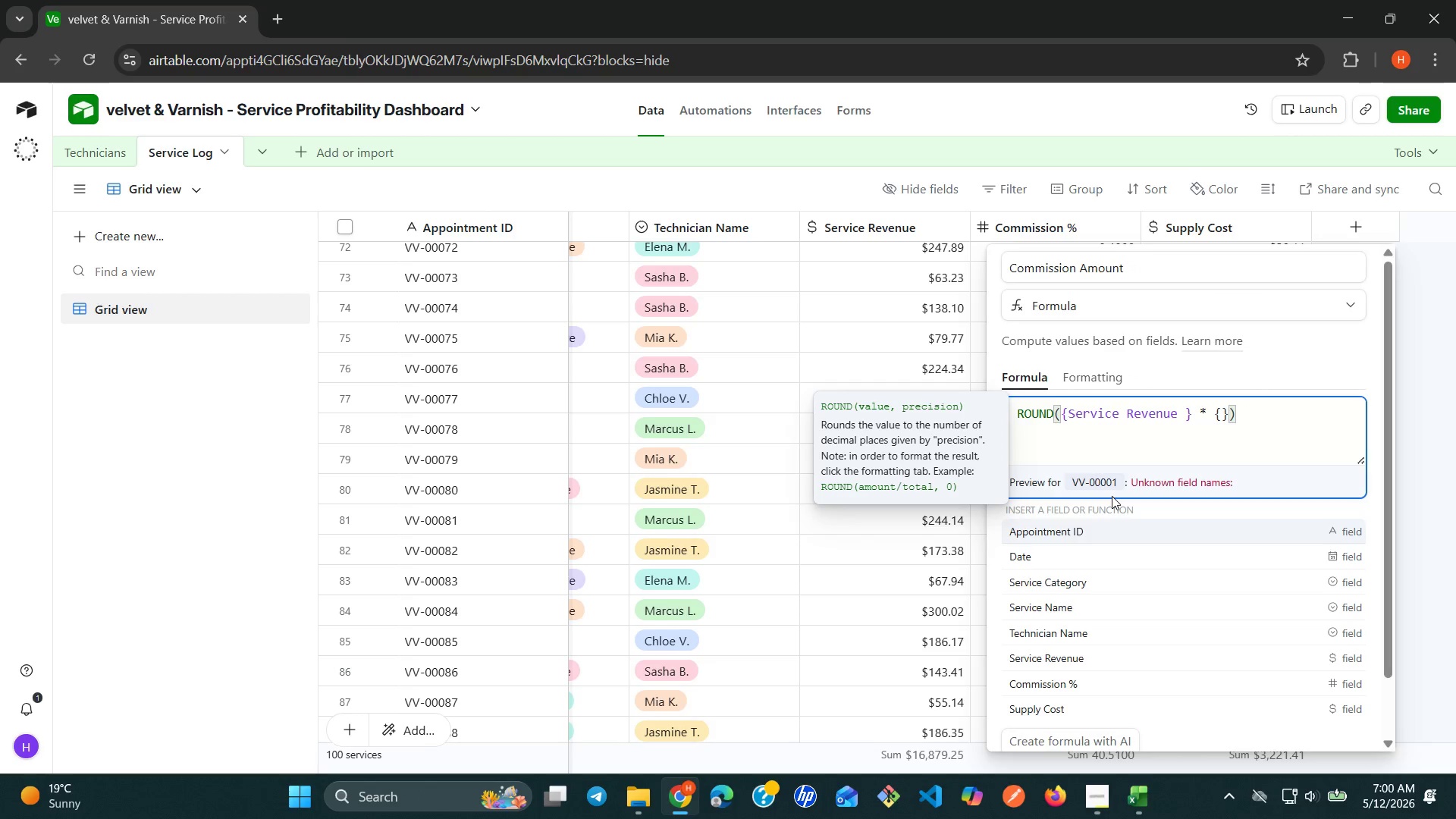 
type(co)
 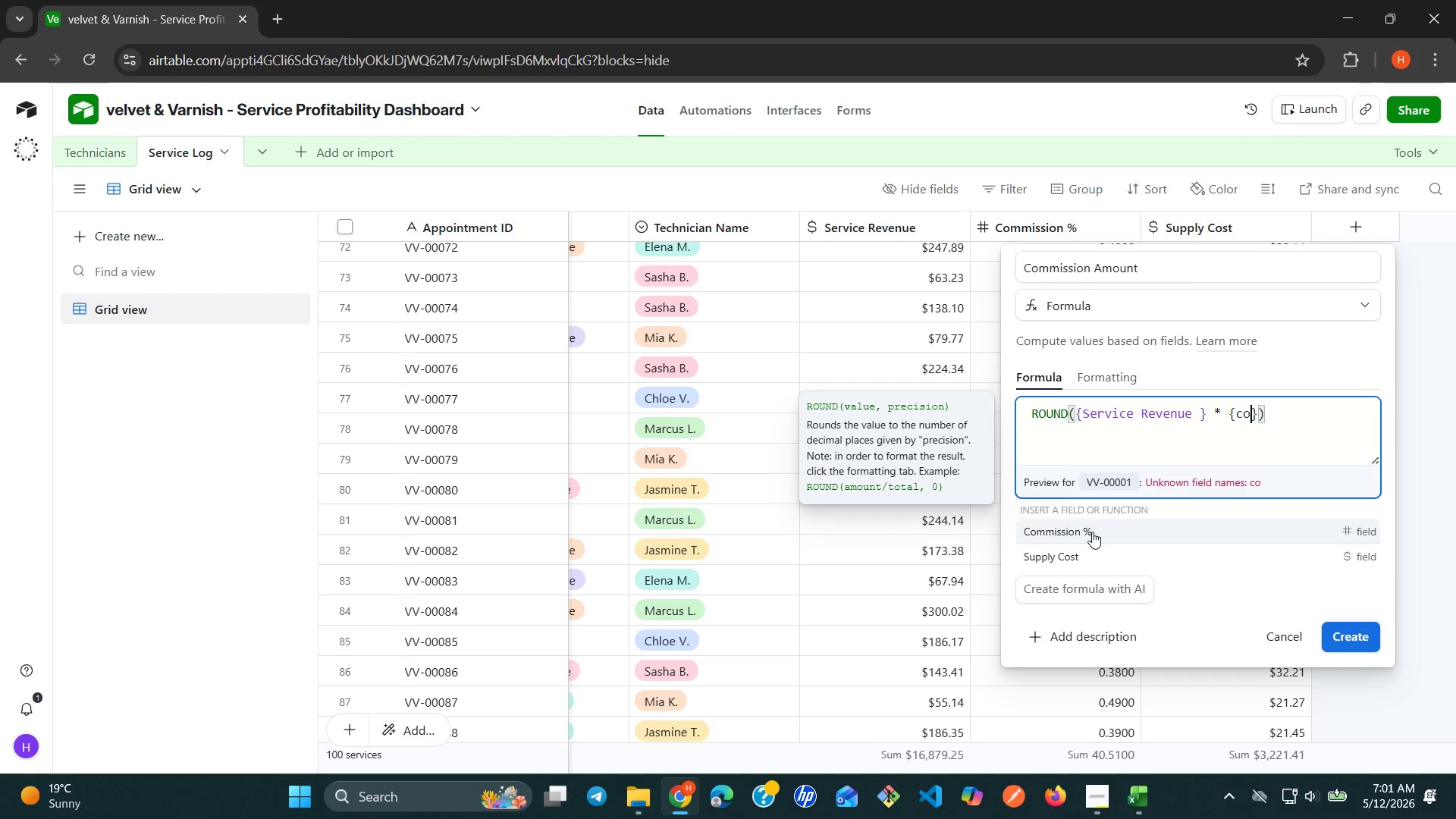 
wait(6.98)
 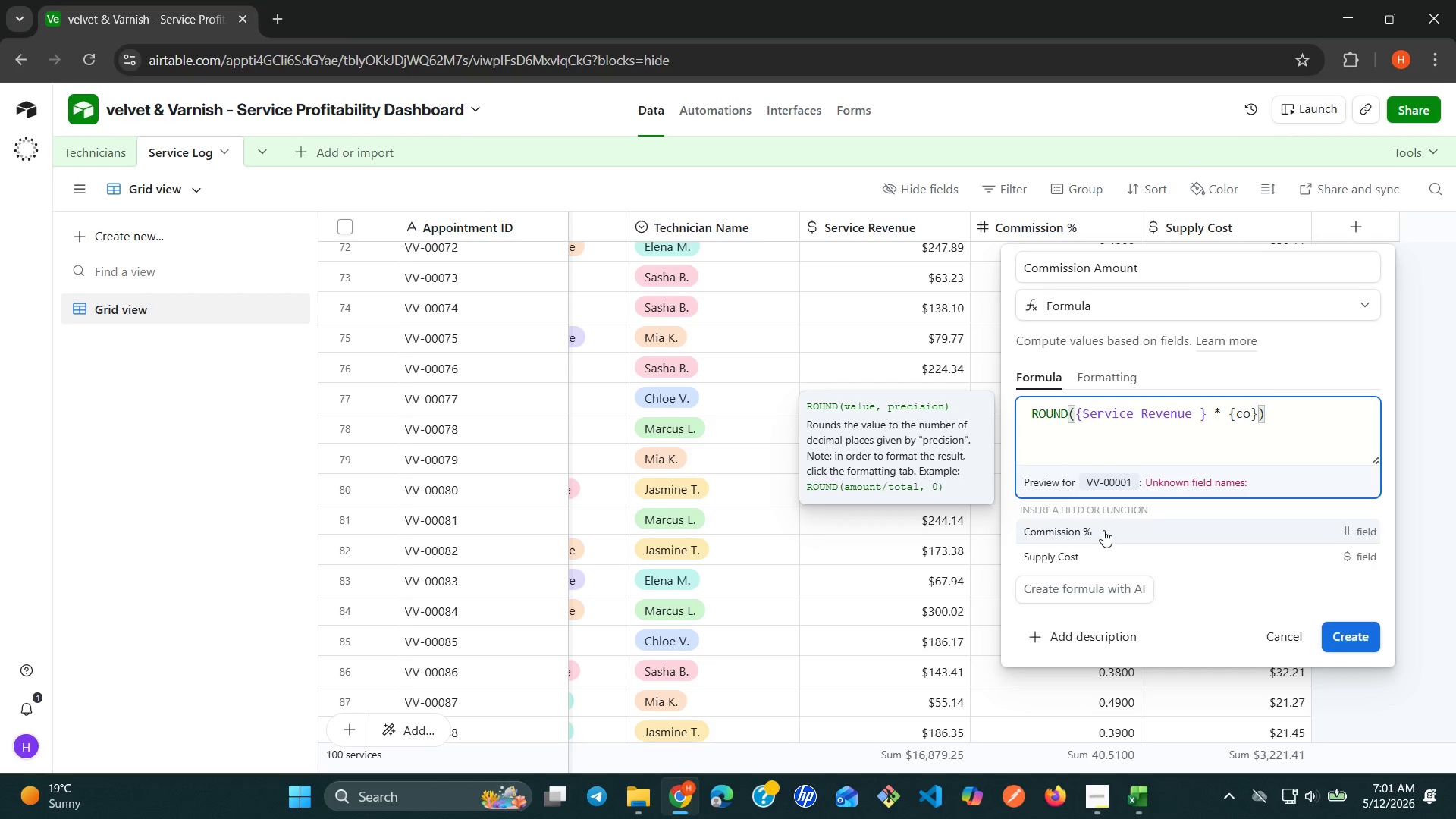 
key(Enter)
 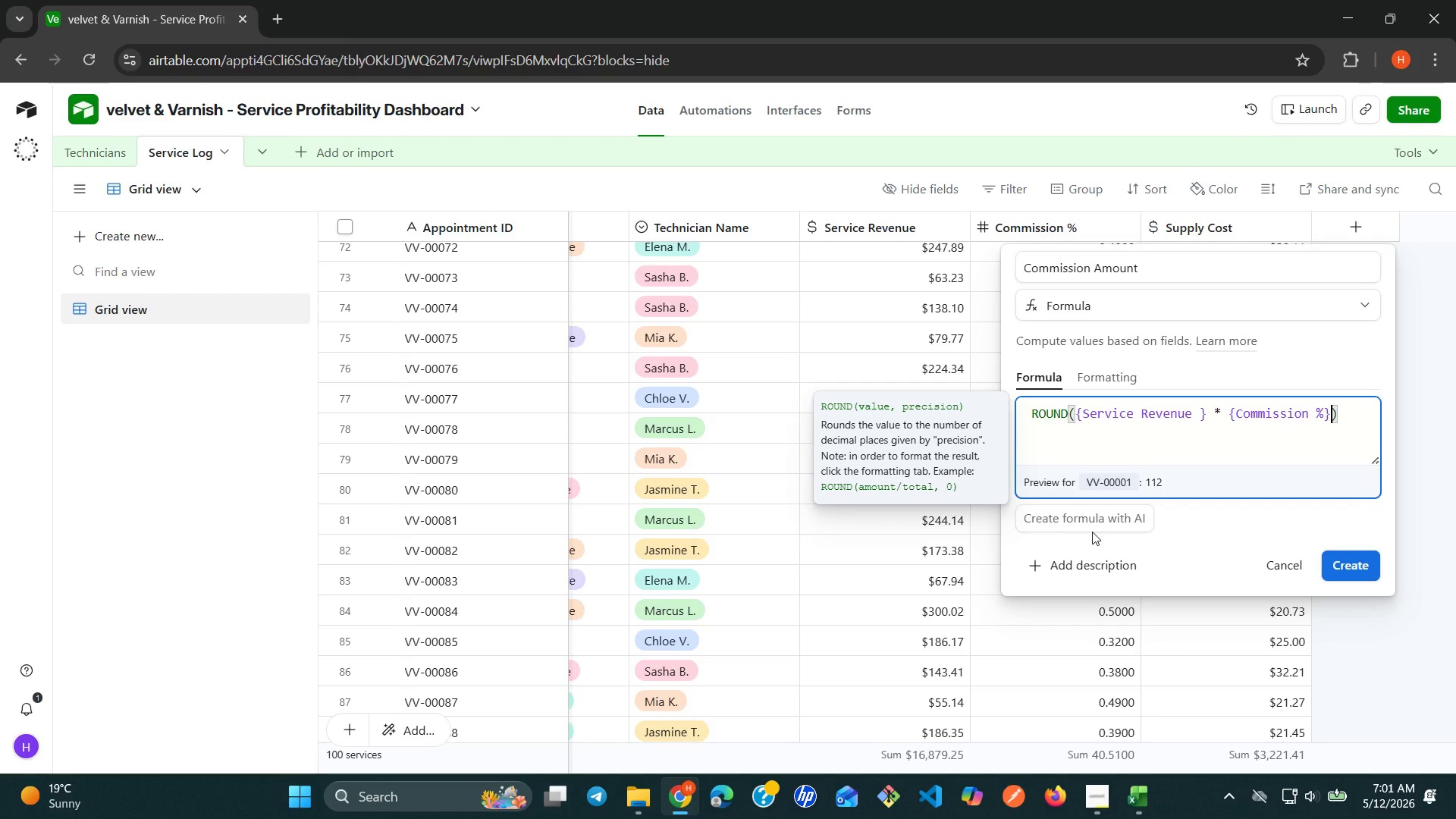 
wait(5.75)
 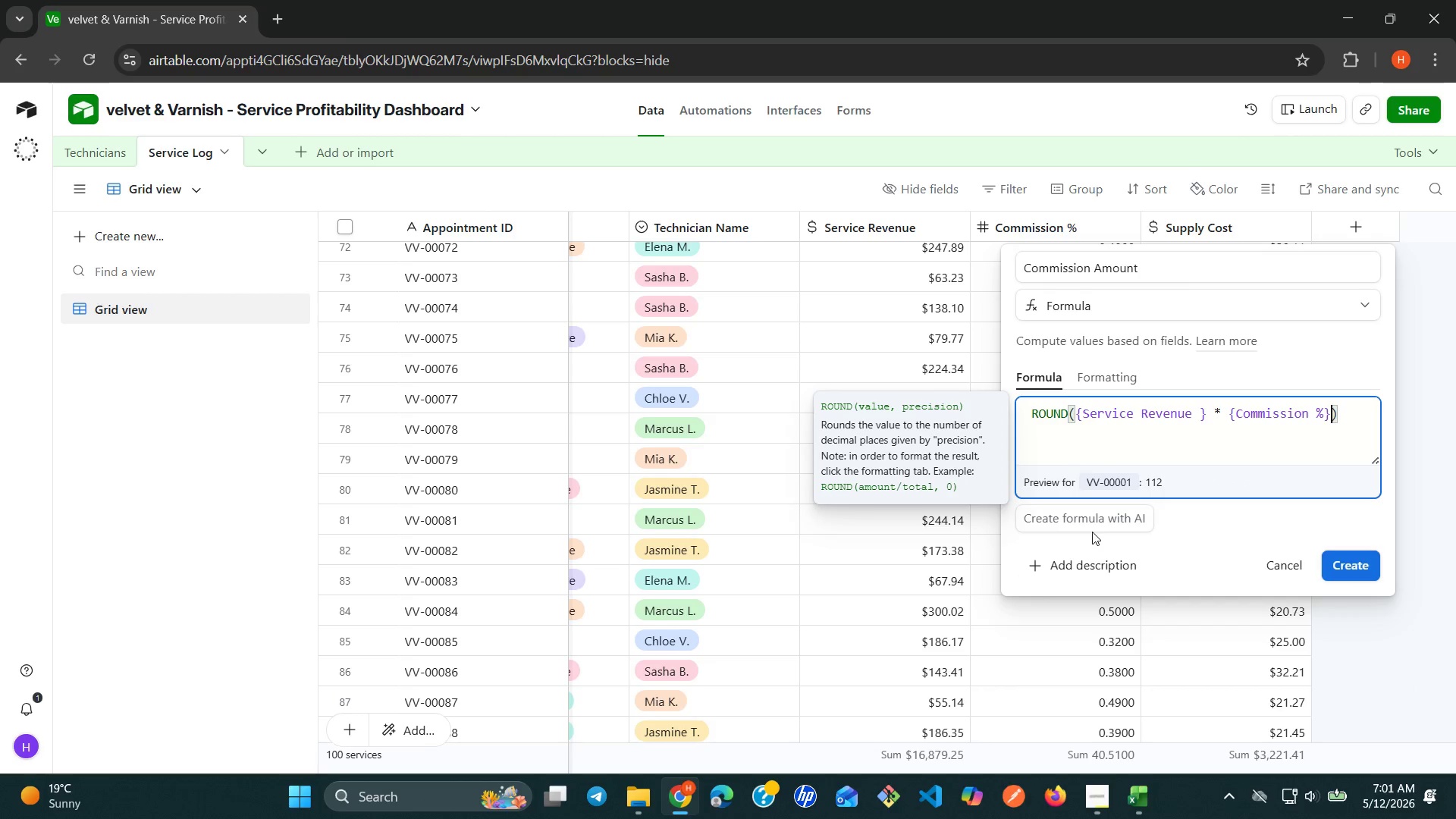 
key(Comma)
 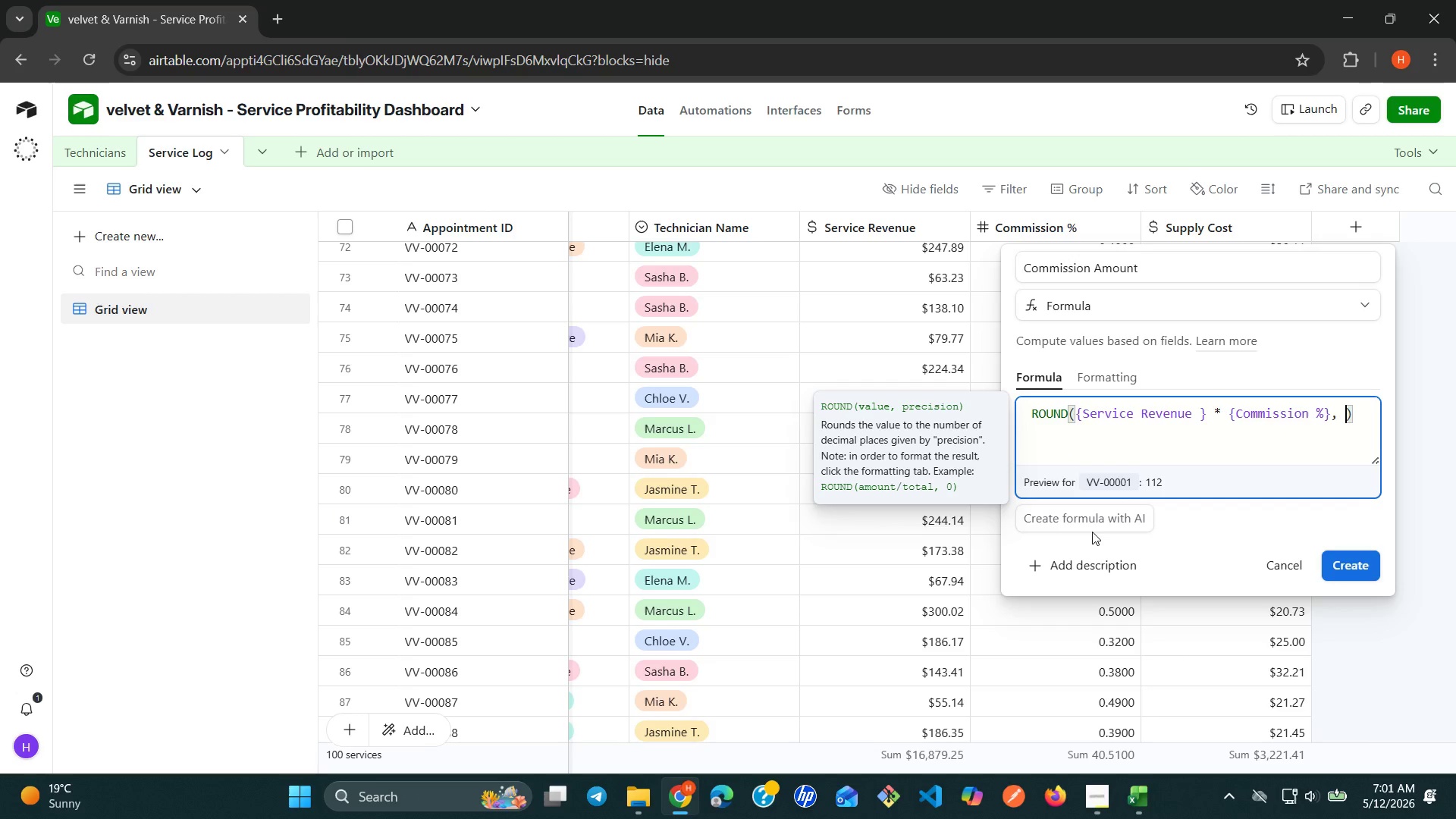 
key(Space)
 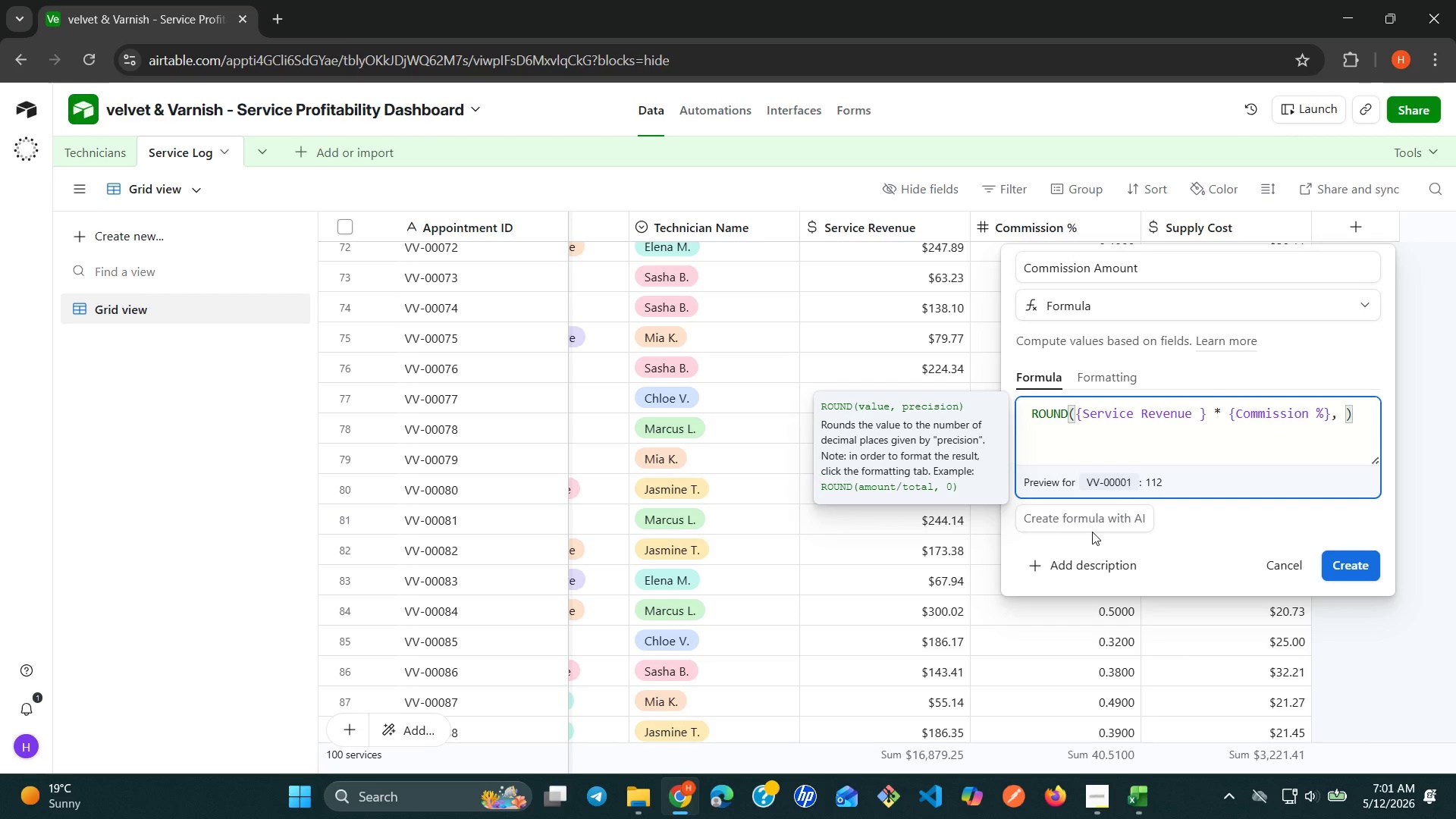 
key(2)
 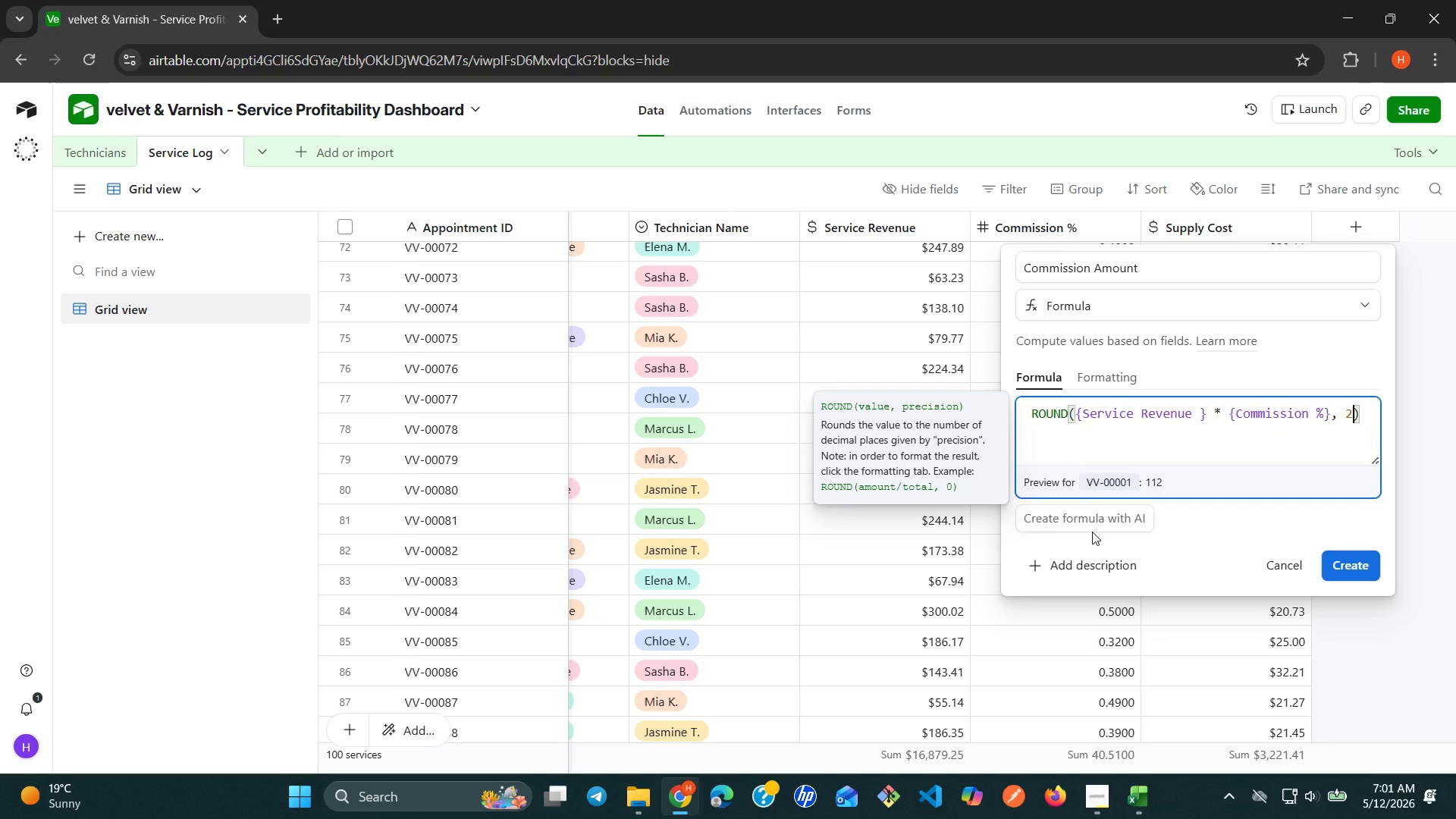 
wait(12.1)
 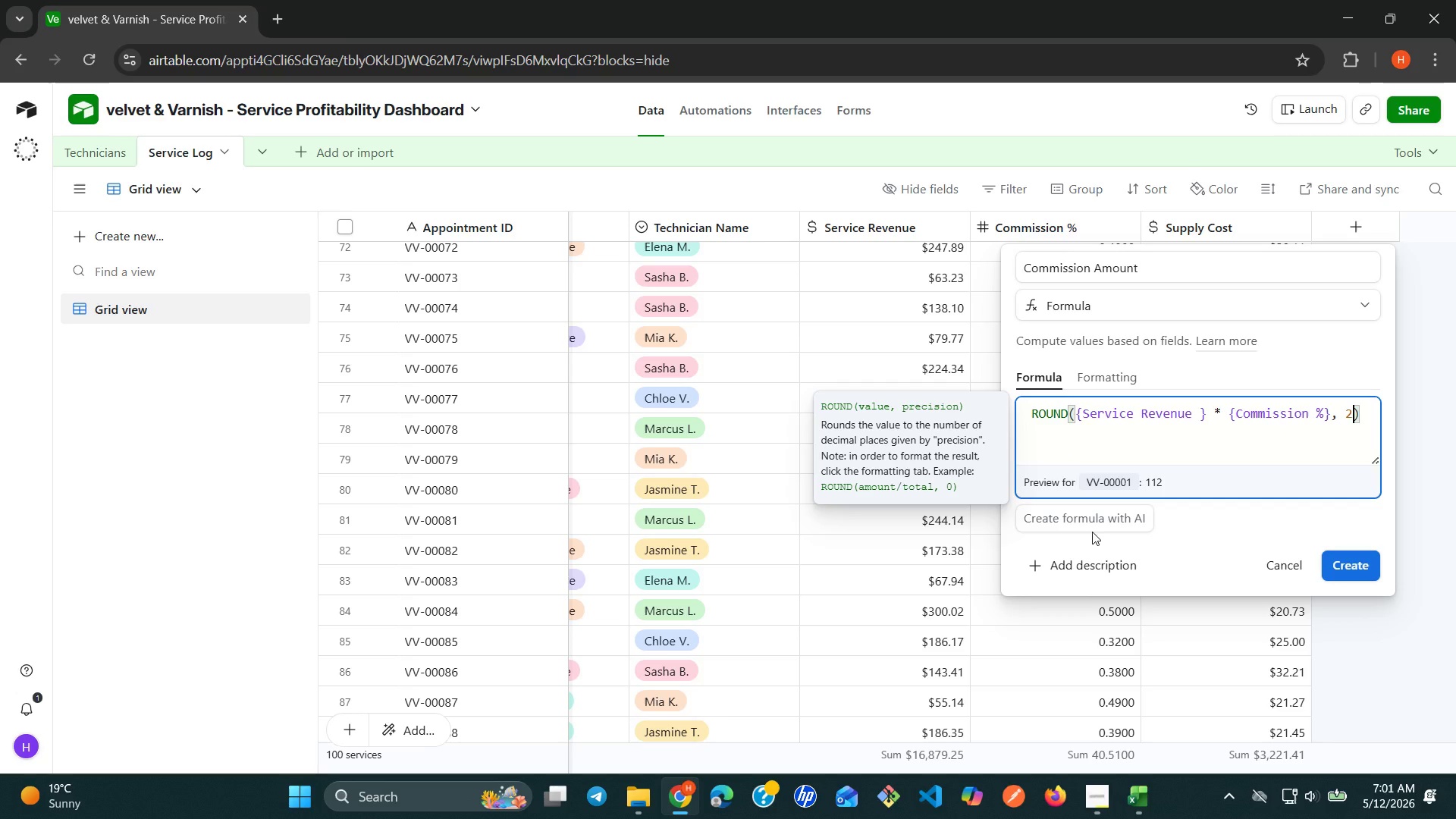 
mouse_move([1119, 366])
 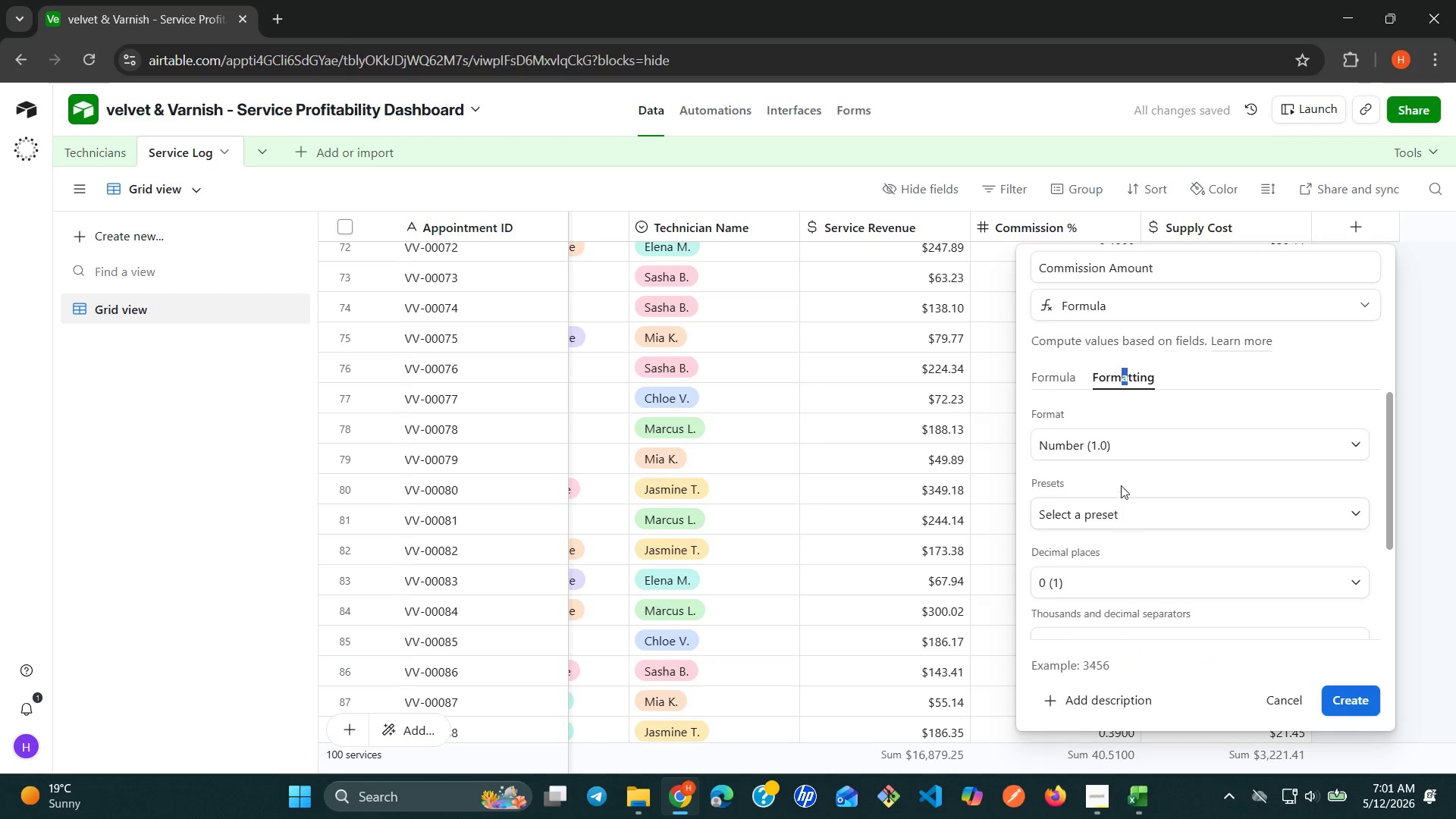 
left_click([1142, 447])
 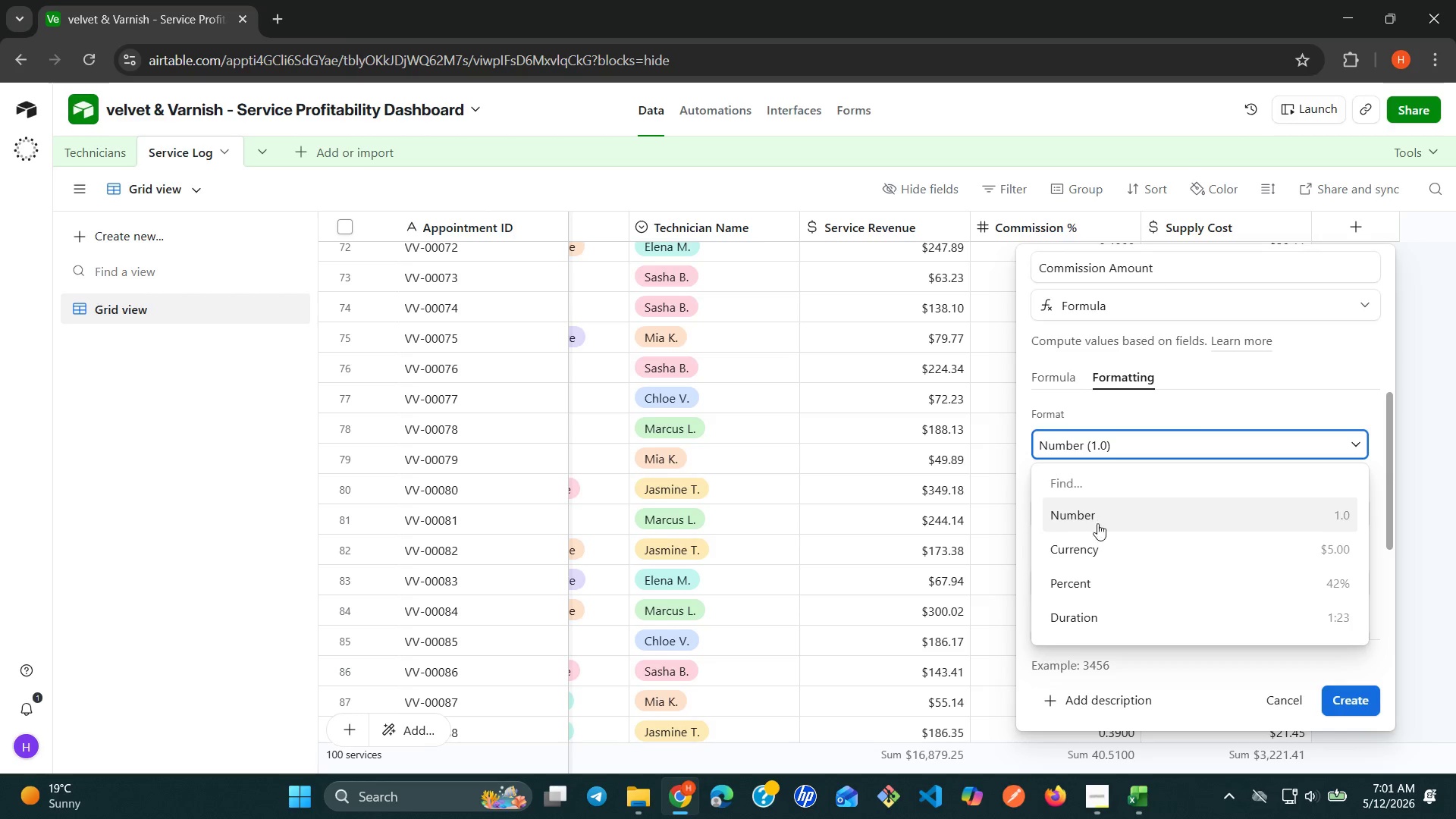 
left_click([1090, 548])
 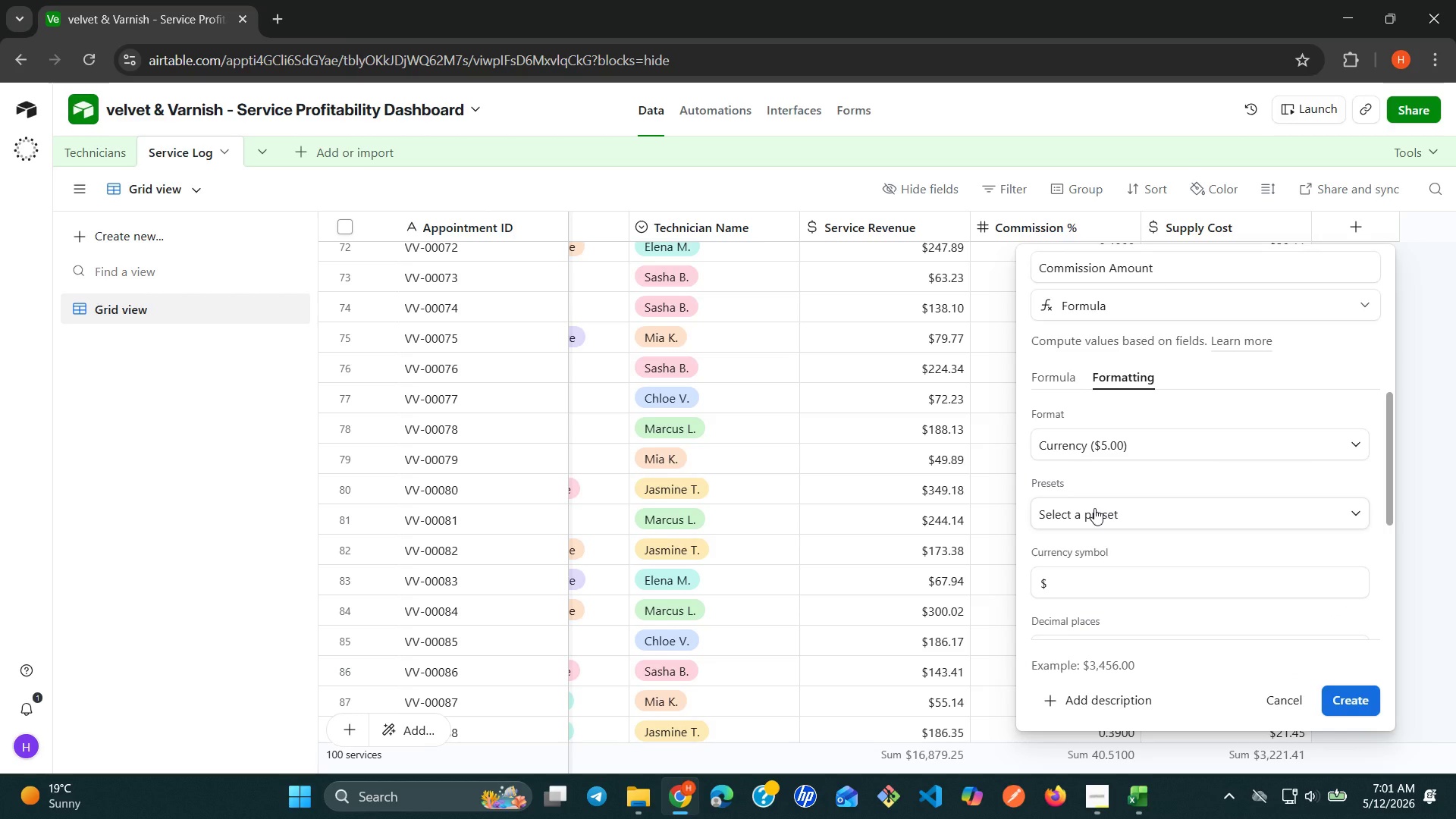 
left_click([1094, 508])
 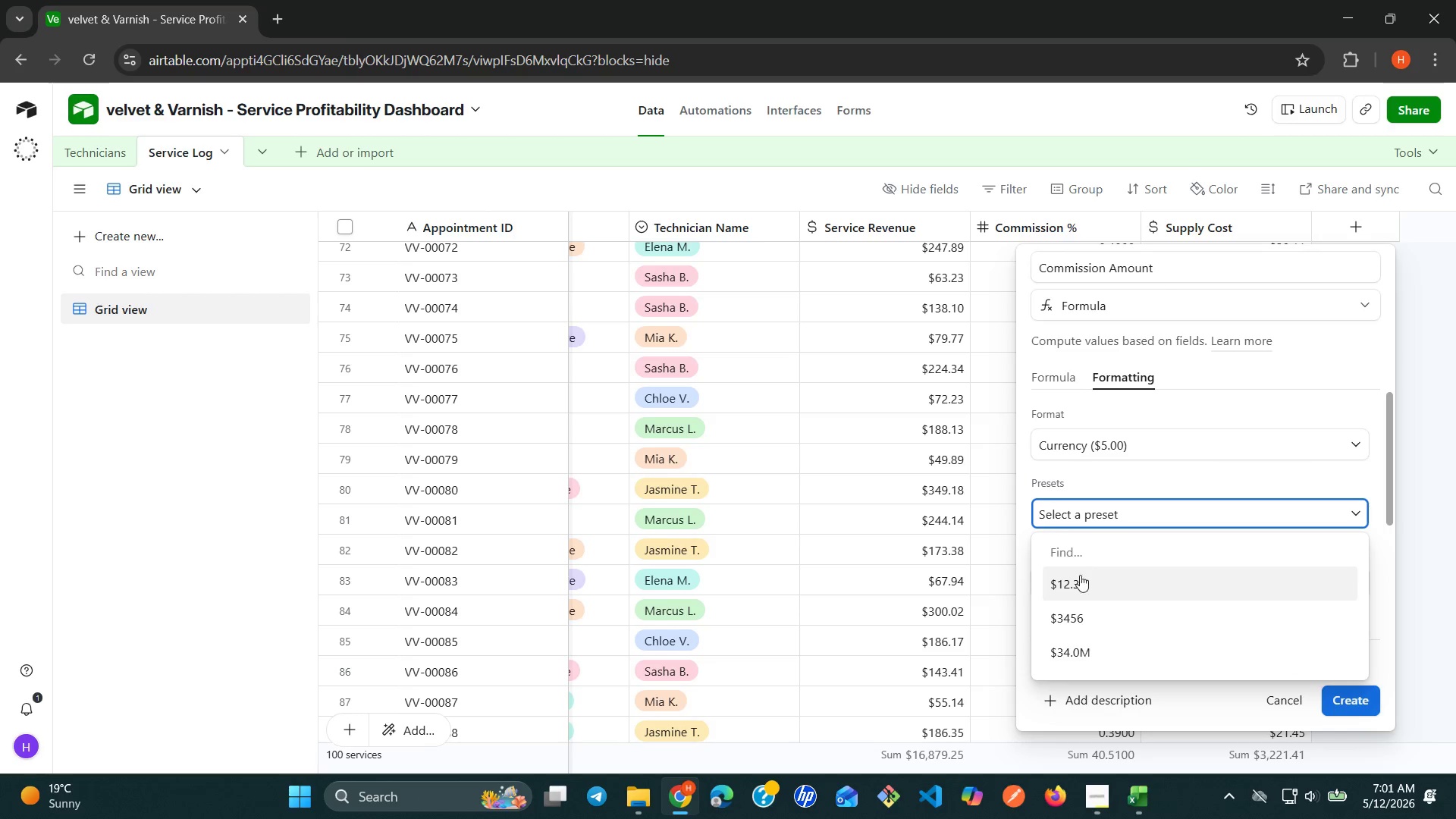 
left_click([1077, 590])
 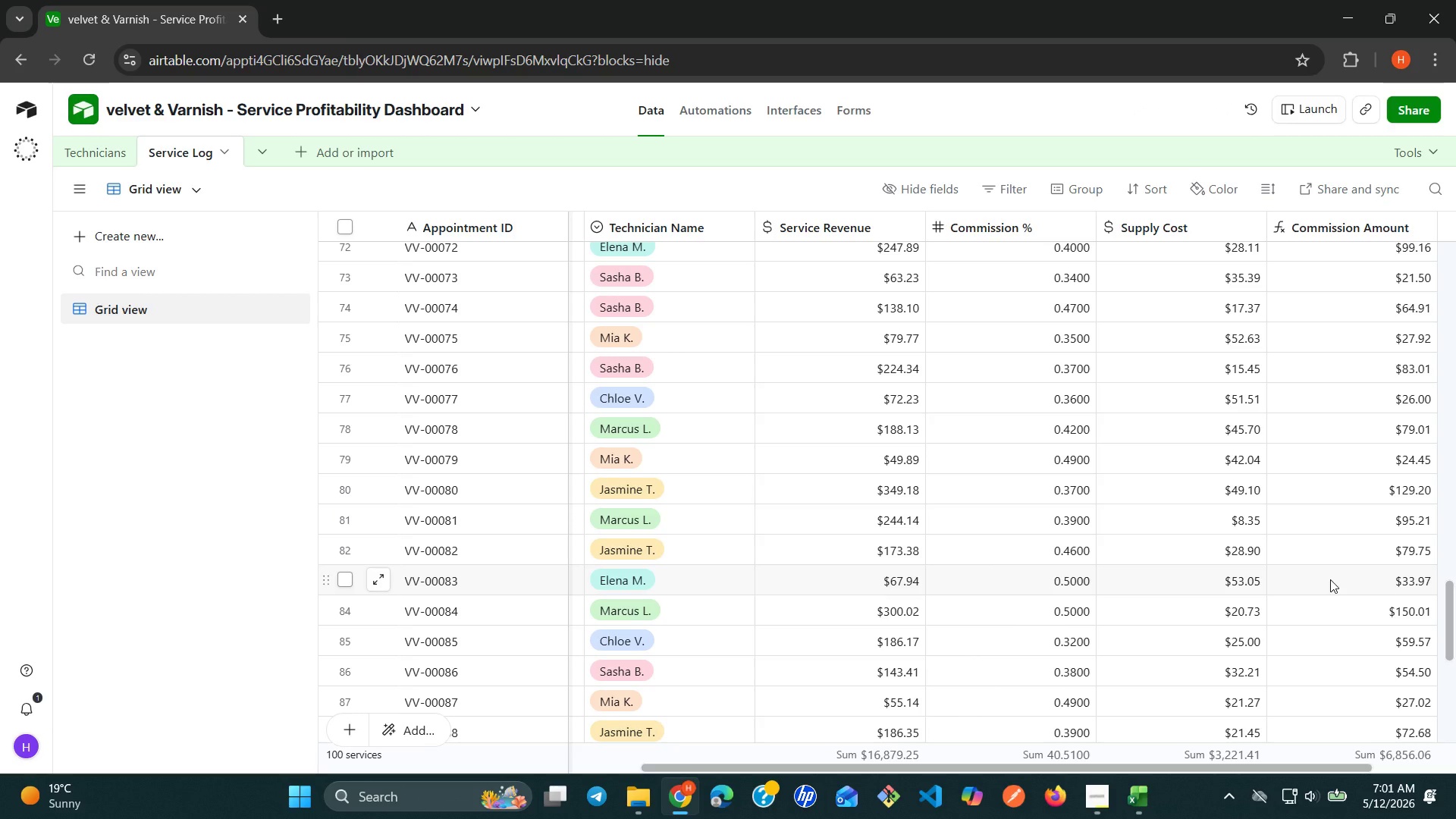 
wait(20.98)
 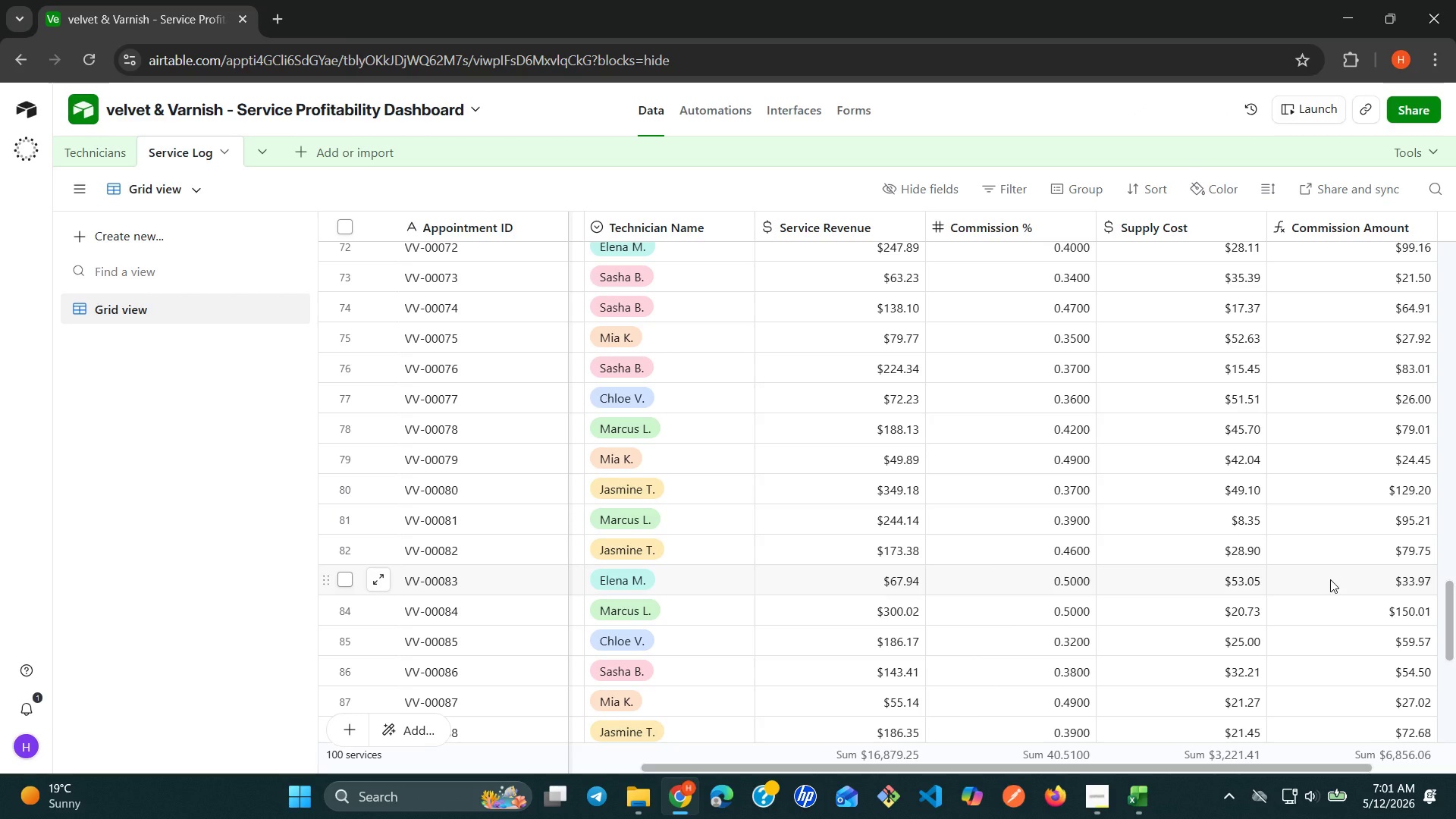 
left_click([1360, 221])
 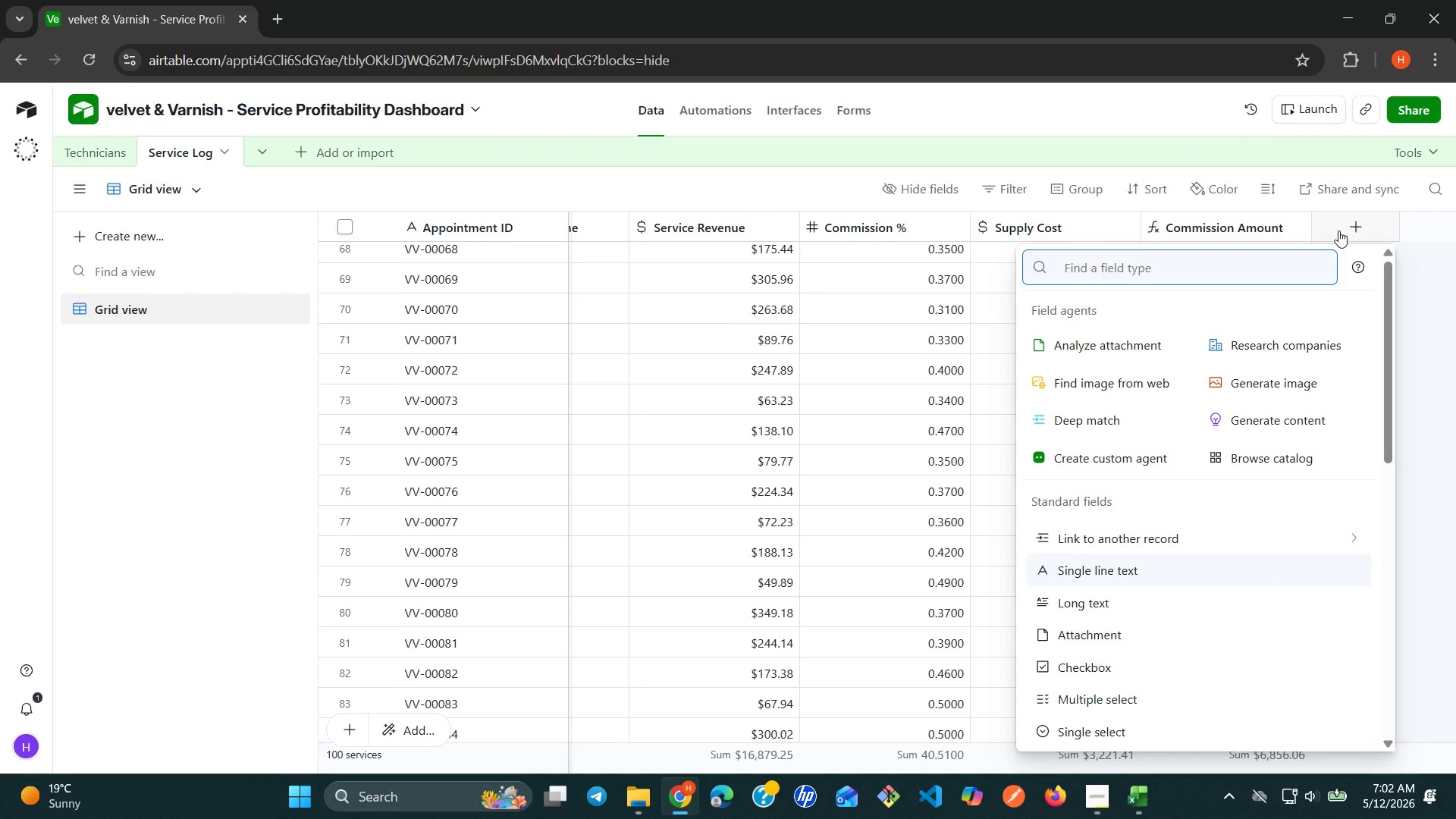 
type(fo)
 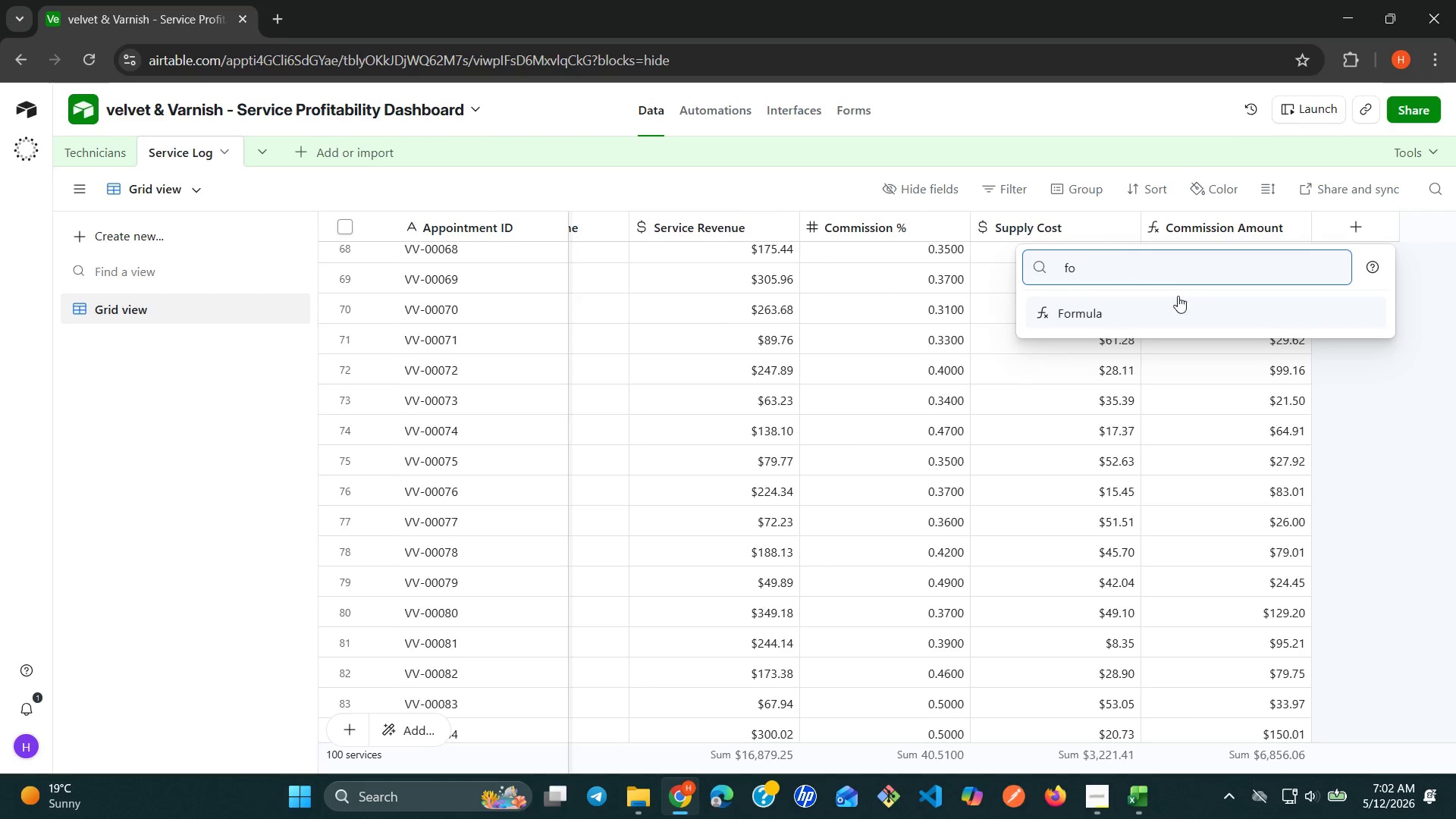 
left_click([1134, 304])
 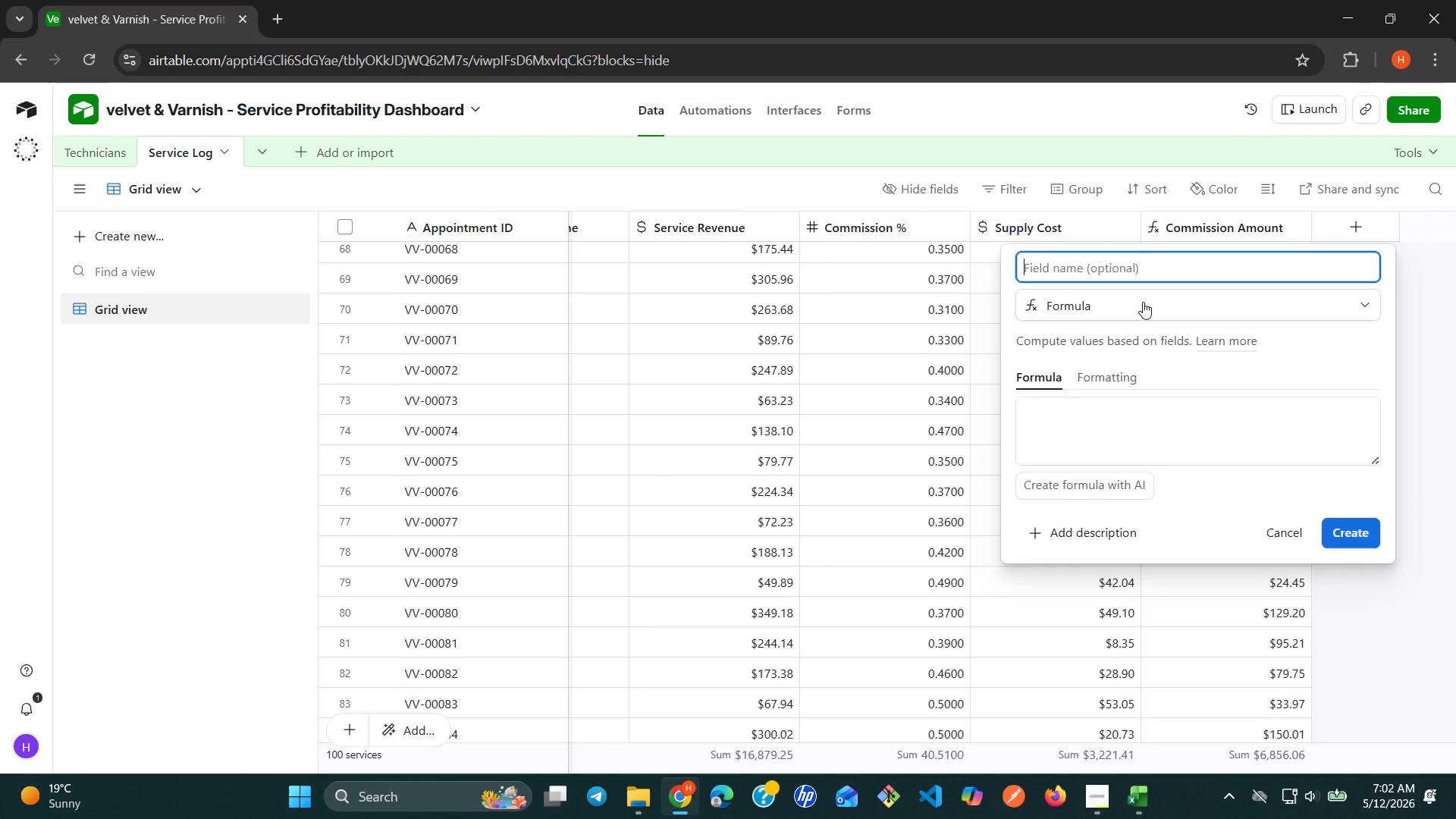 
type(Net Margin)
 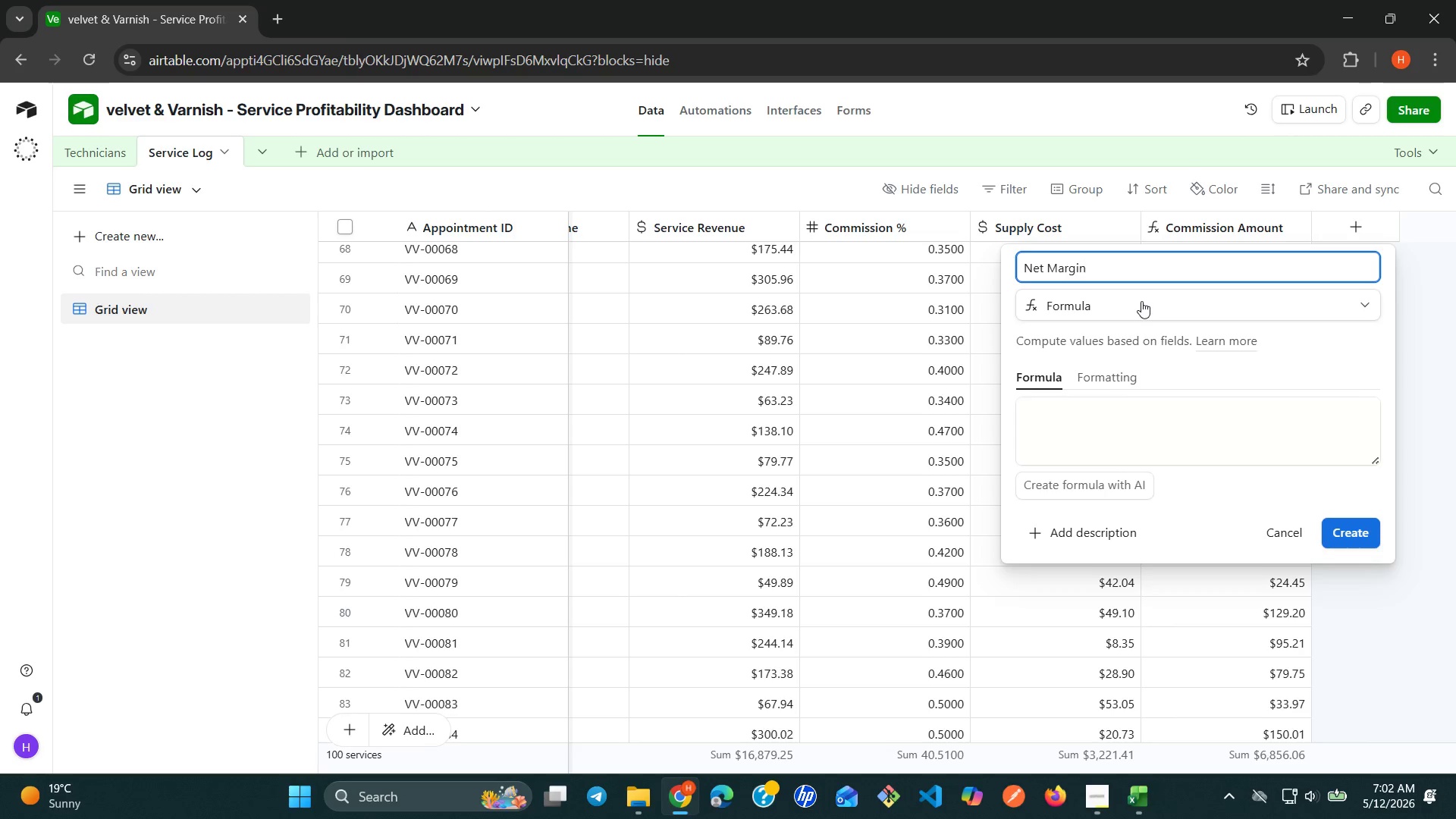 
wait(8.84)
 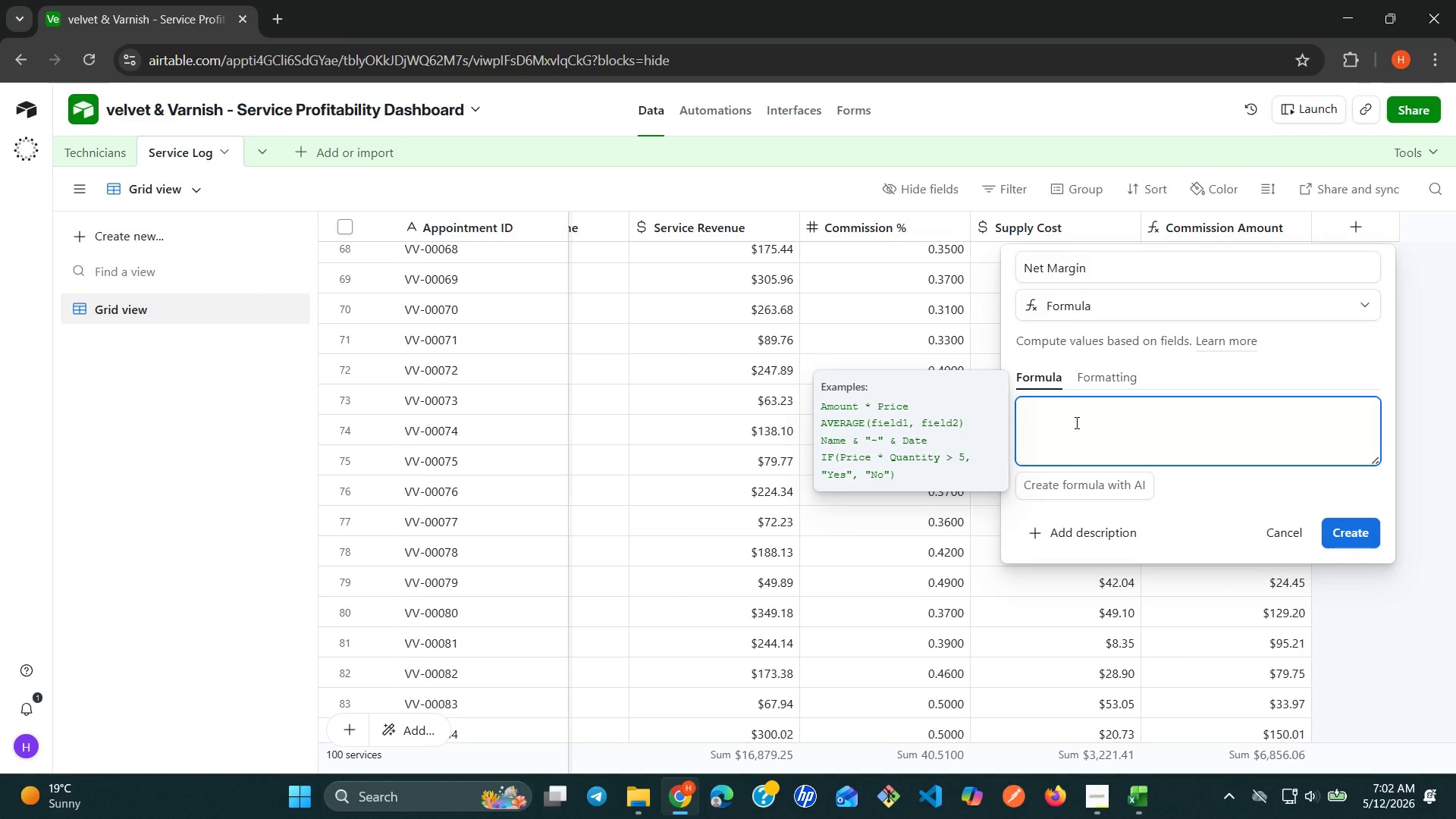 
type(rou)
 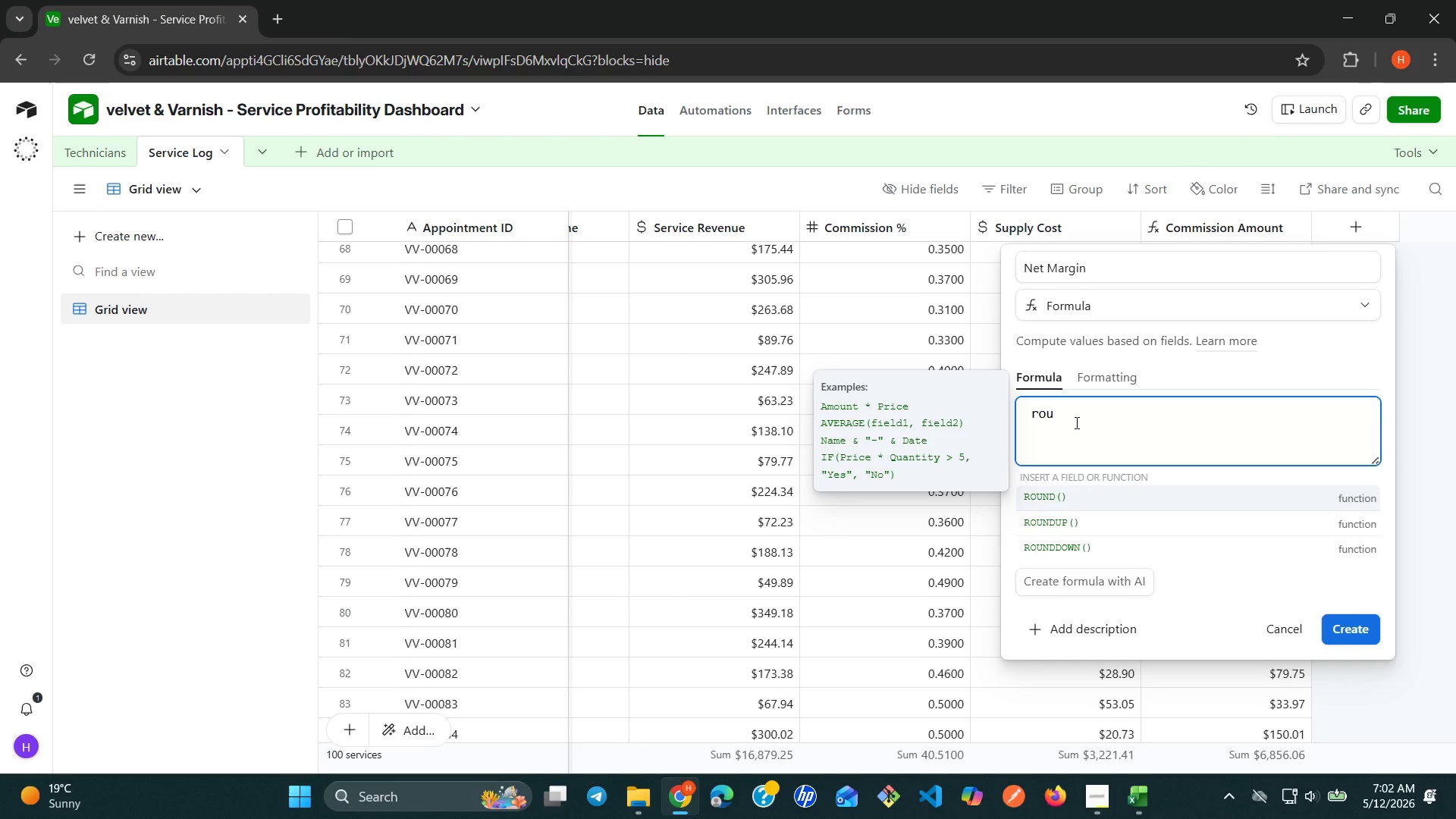 
key(Enter)
 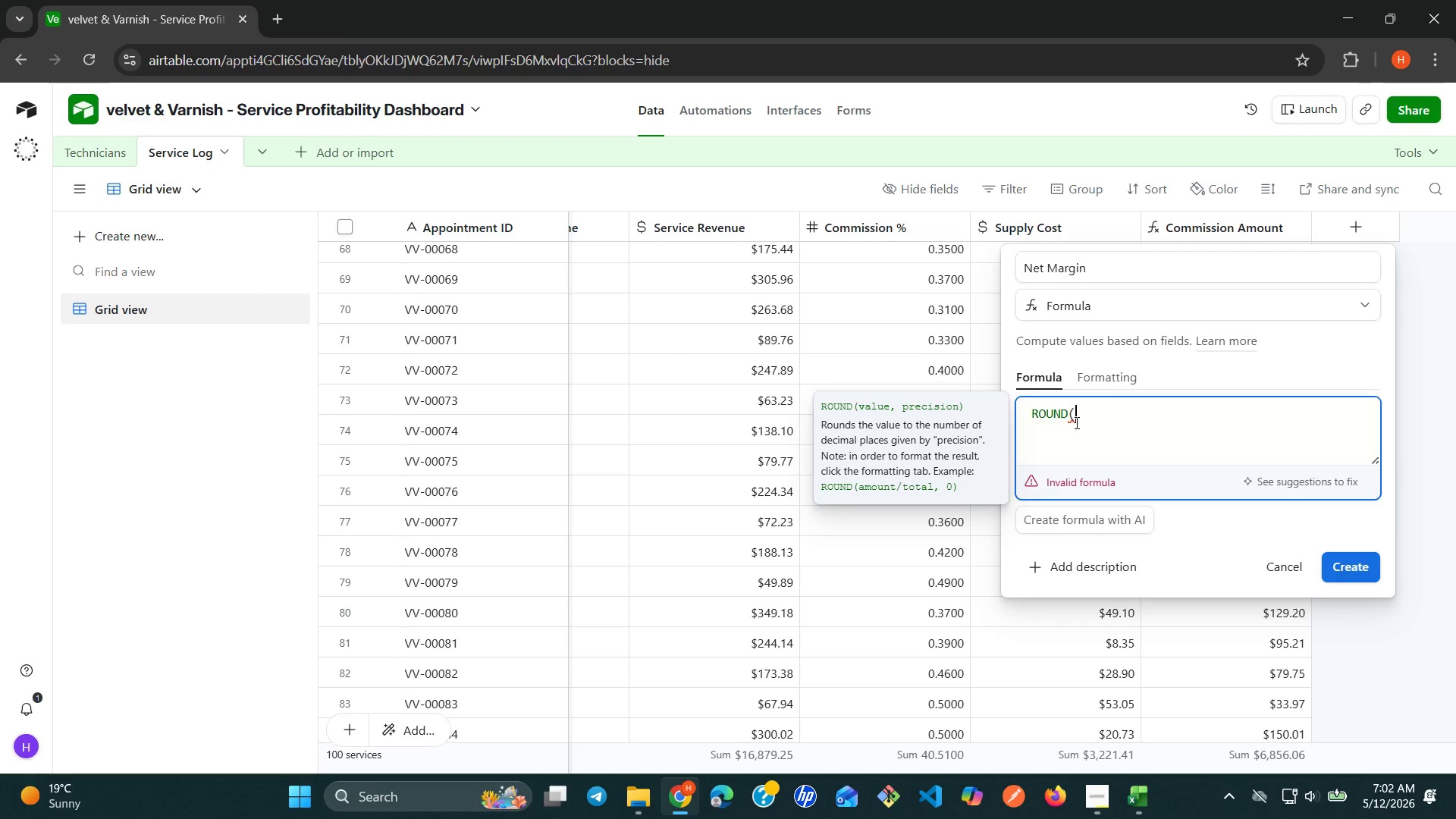 
key(Shift+0)
 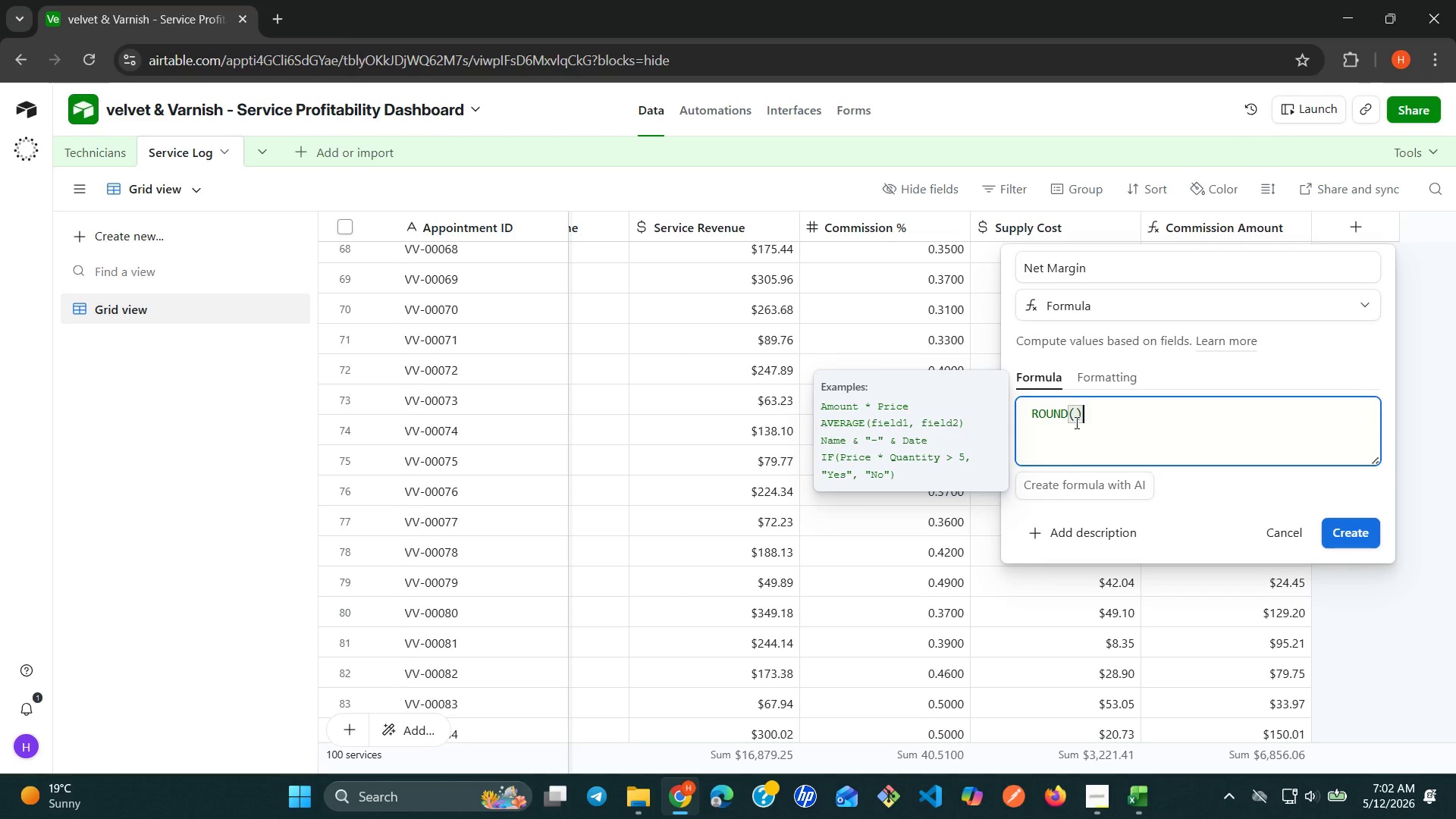 
key(ArrowLeft)
 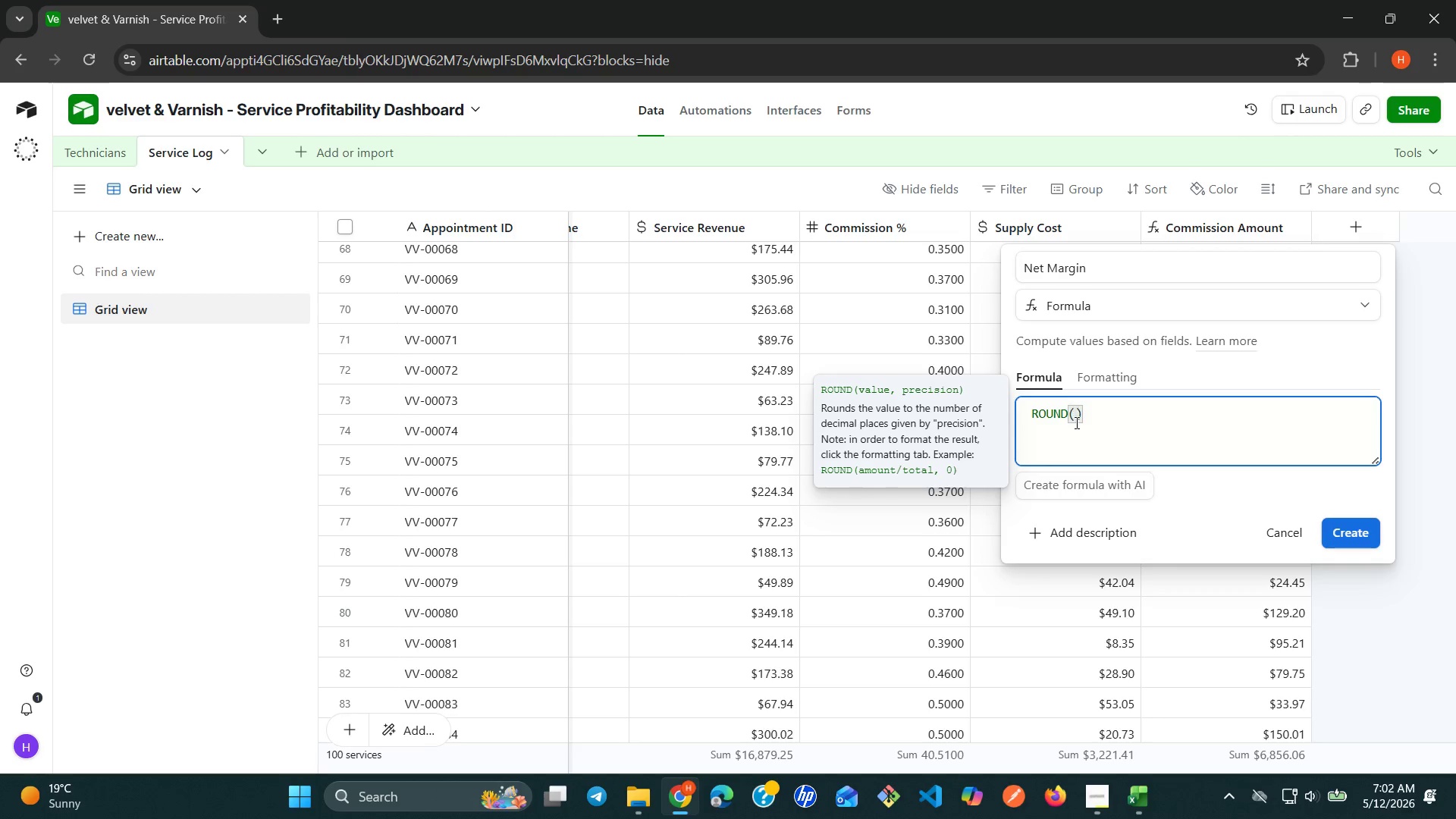 
type({ser)
 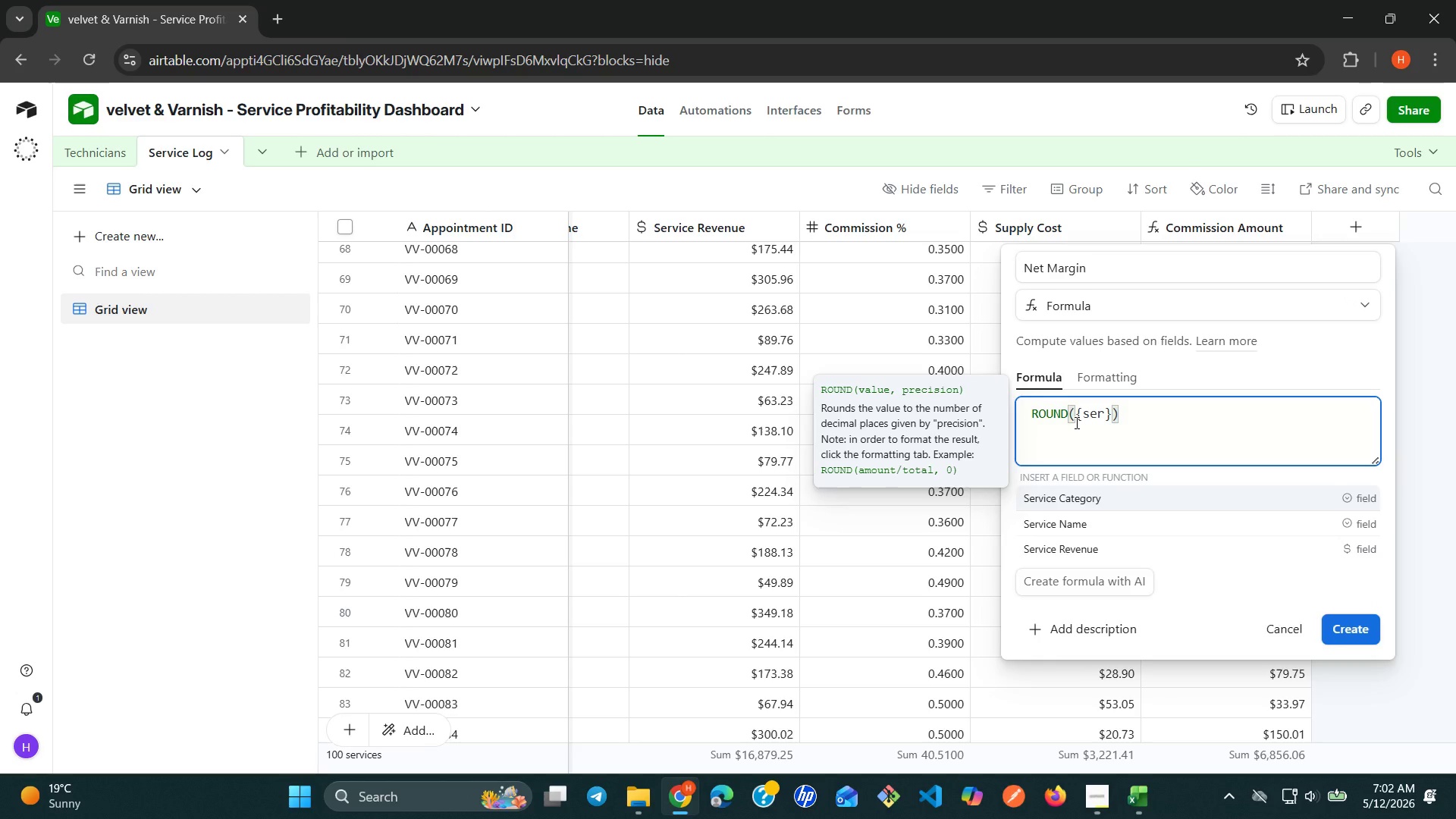 
key(ArrowDown)
 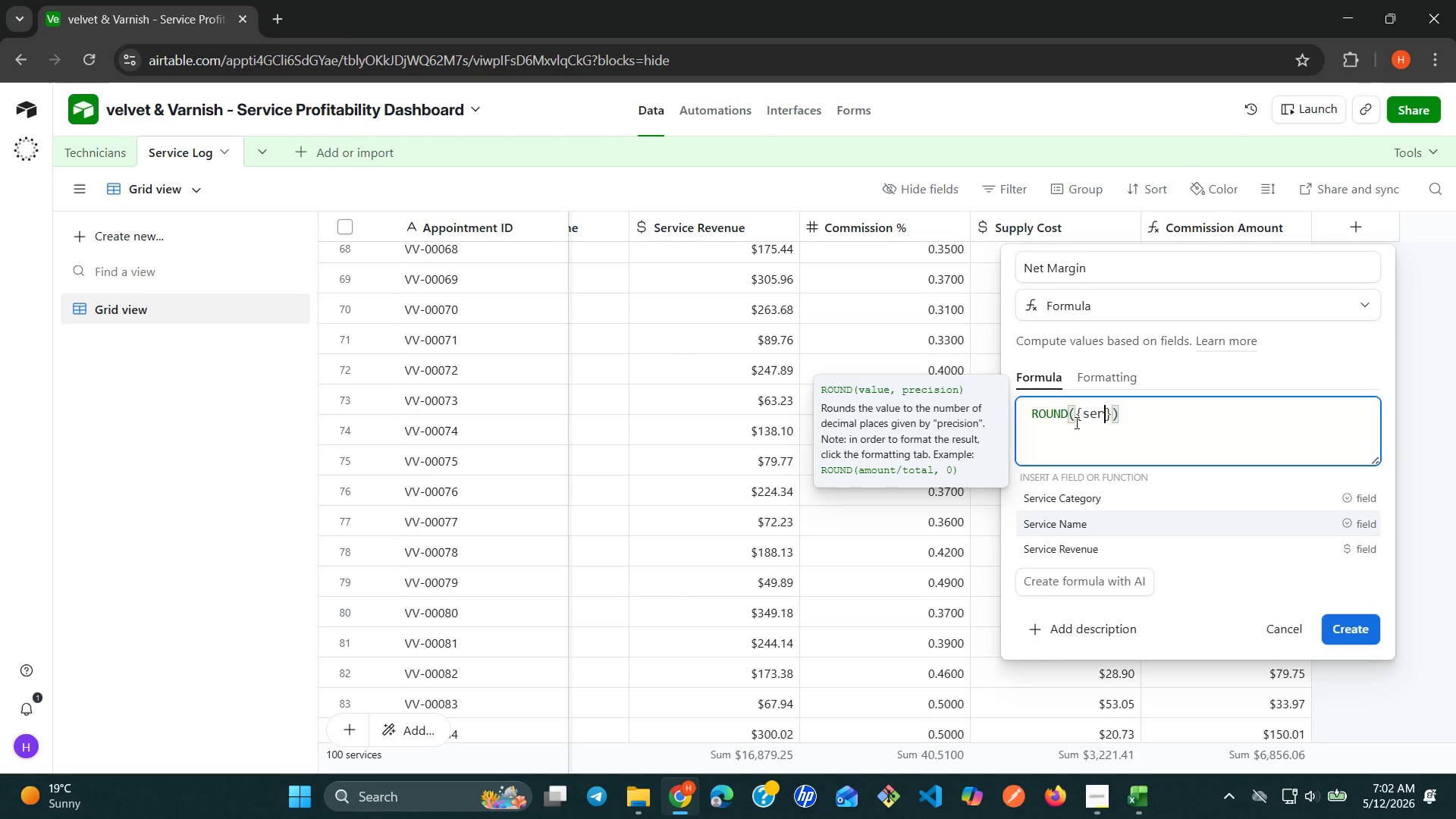 
key(ArrowDown)
 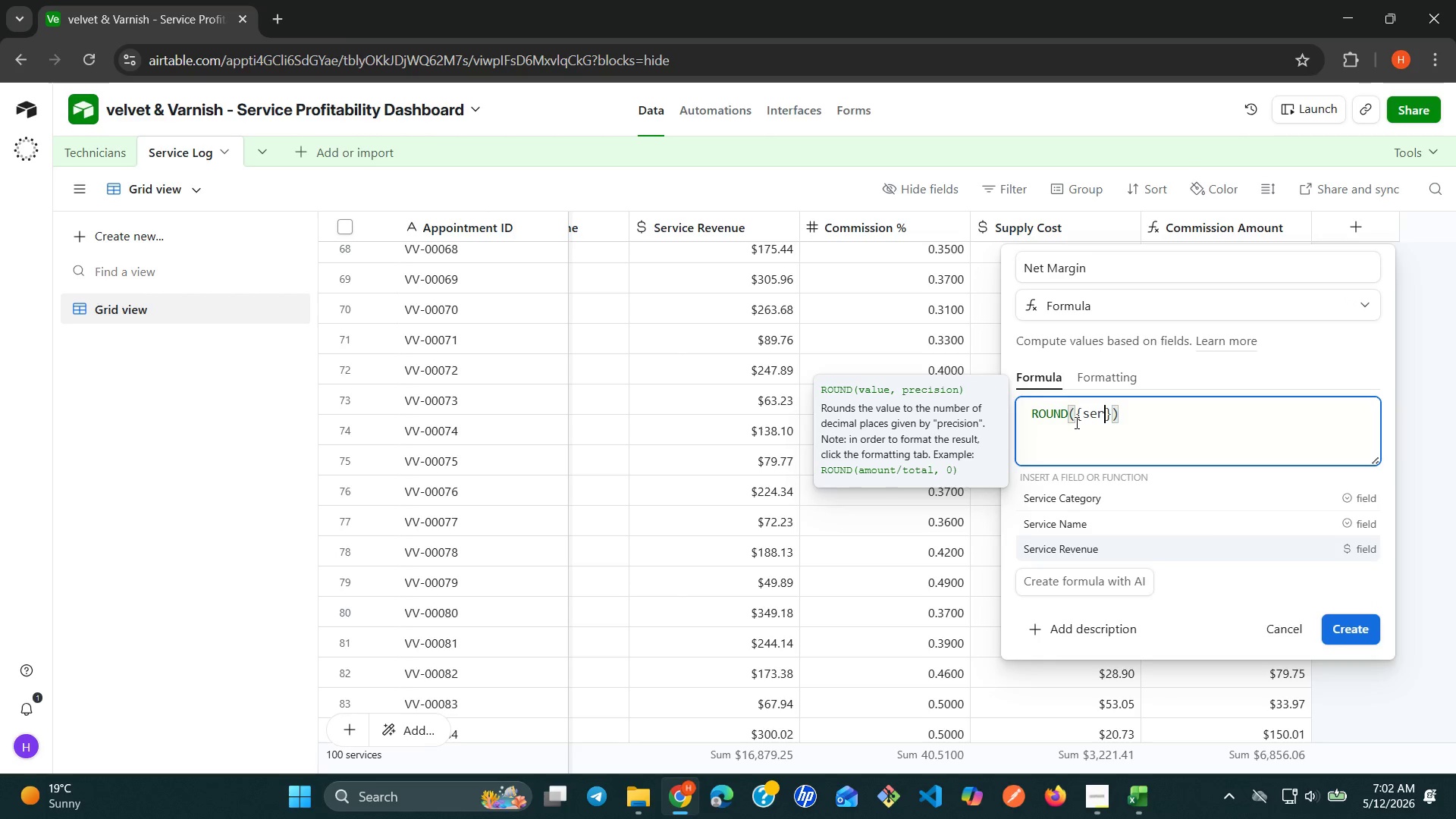 
key(Enter)
 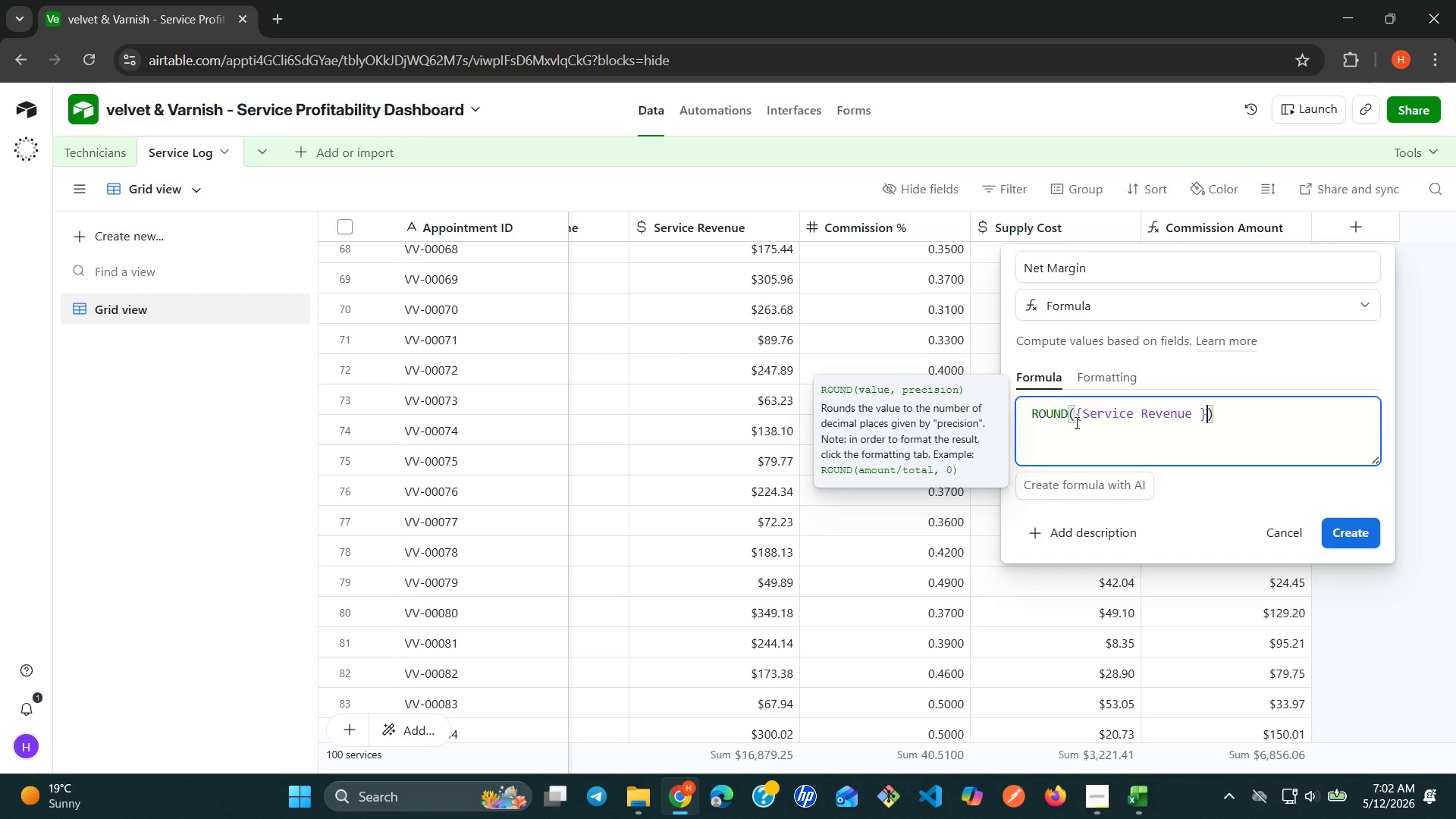 
key(Space)
 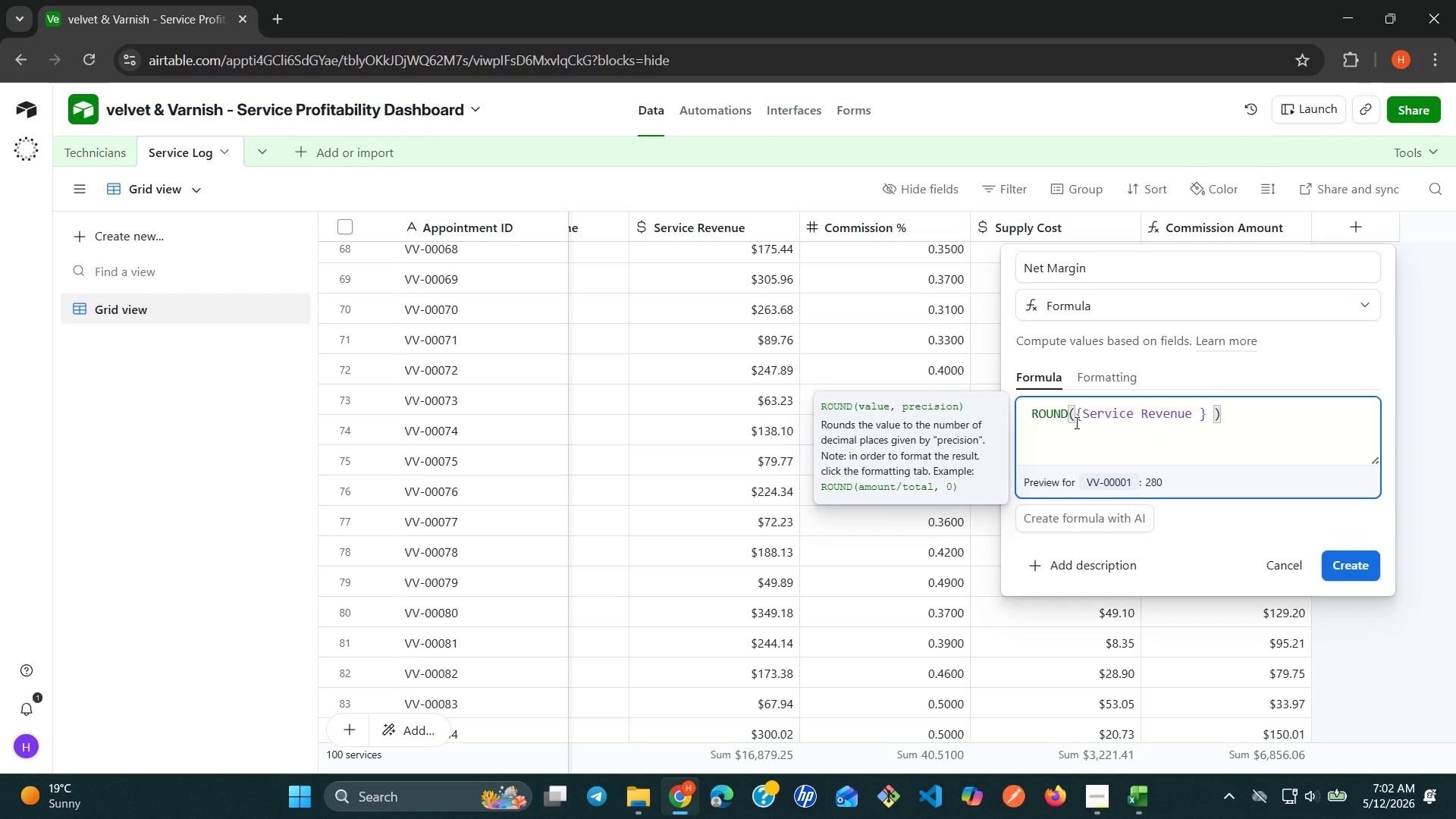 
key(Minus)
 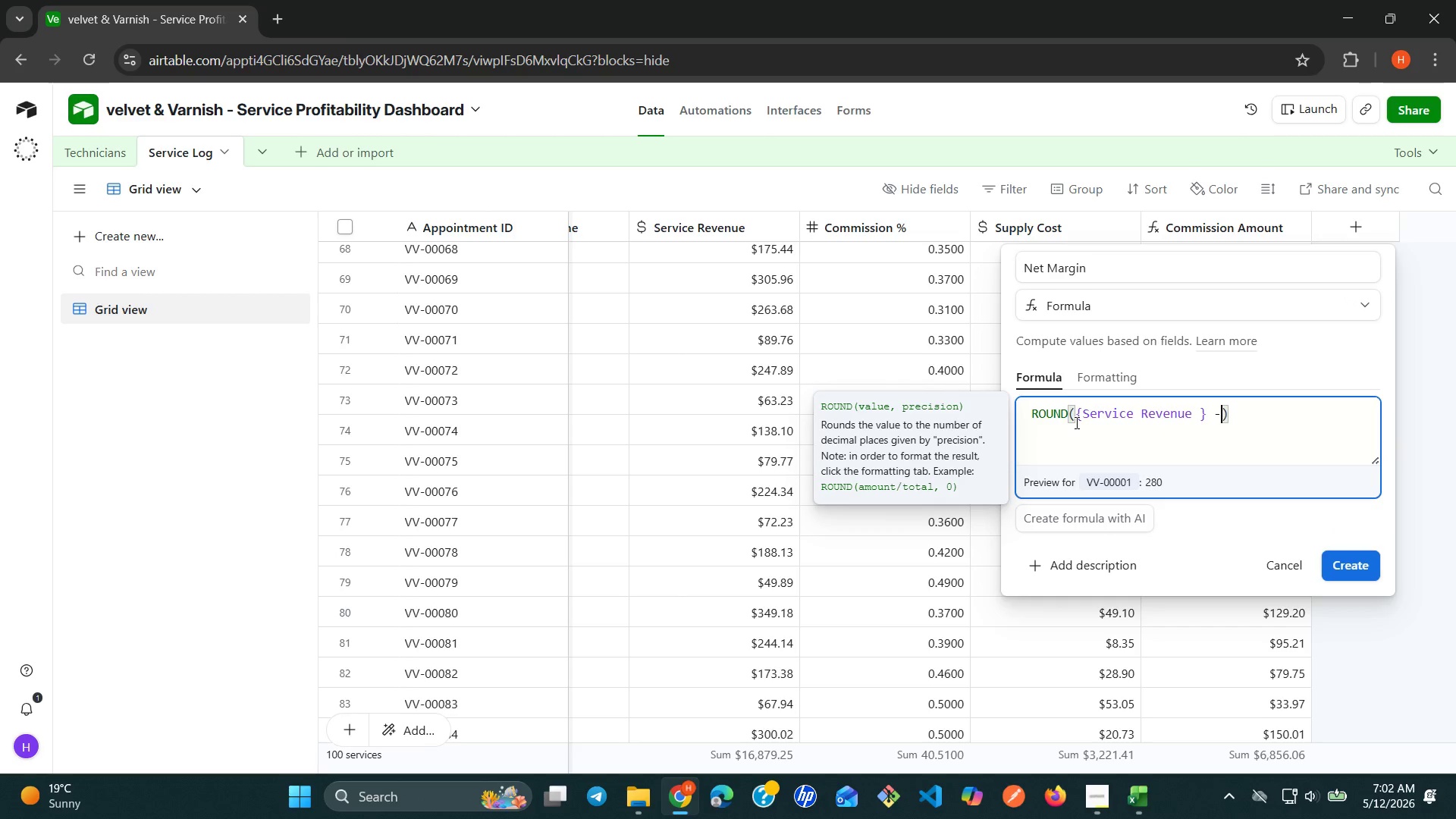 
key(Space)
 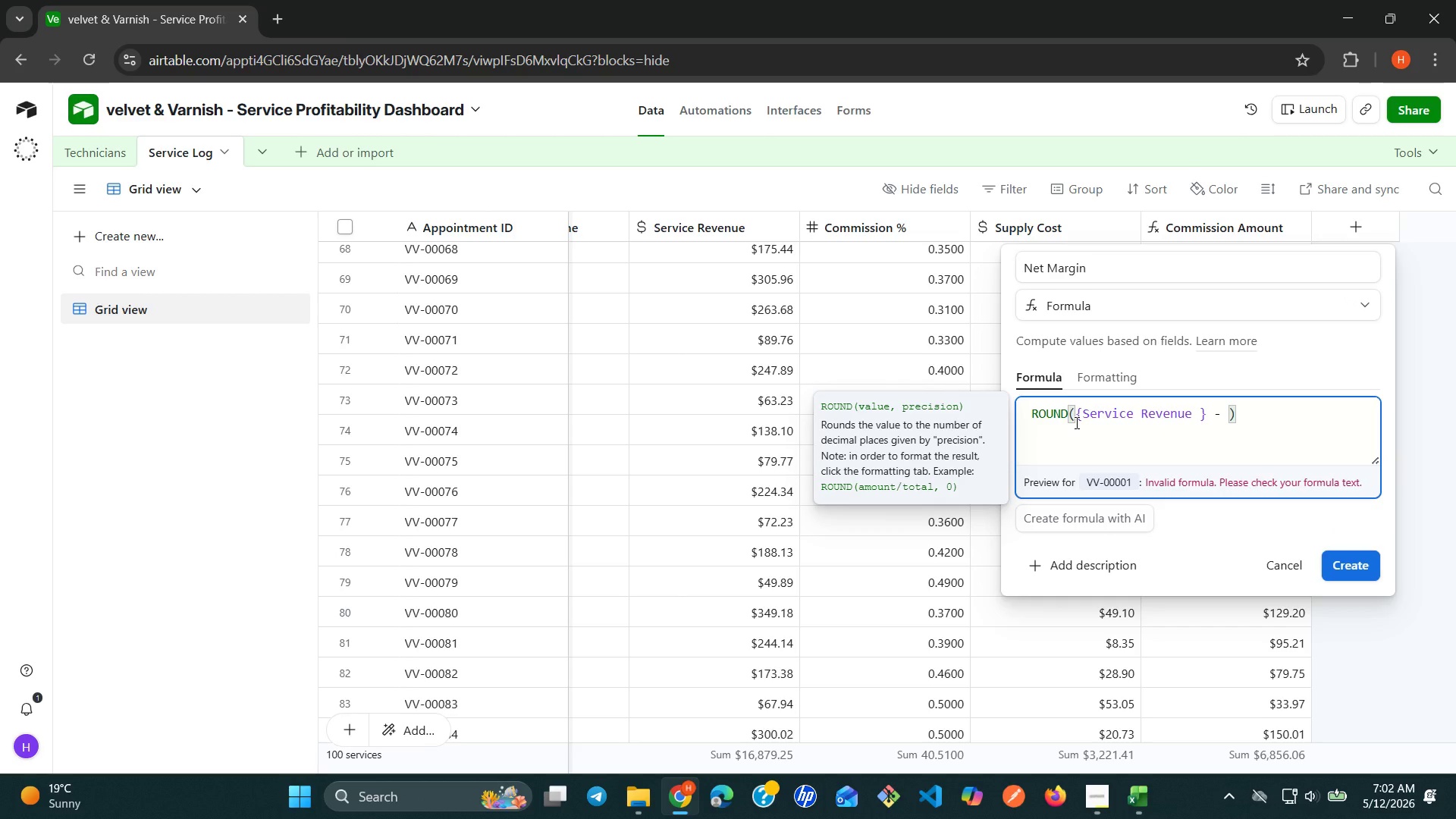 
type({su)
 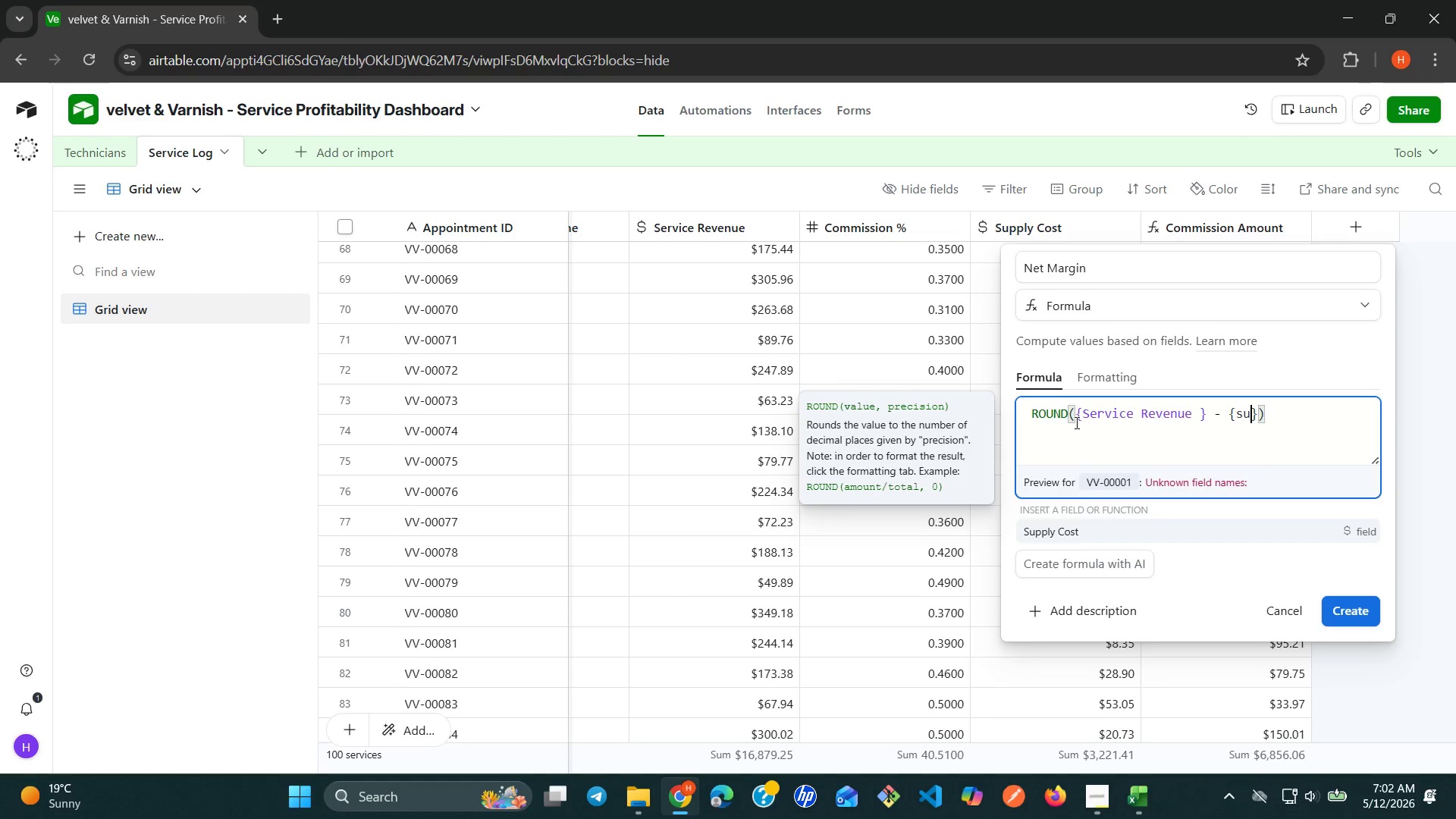 
key(Enter)
 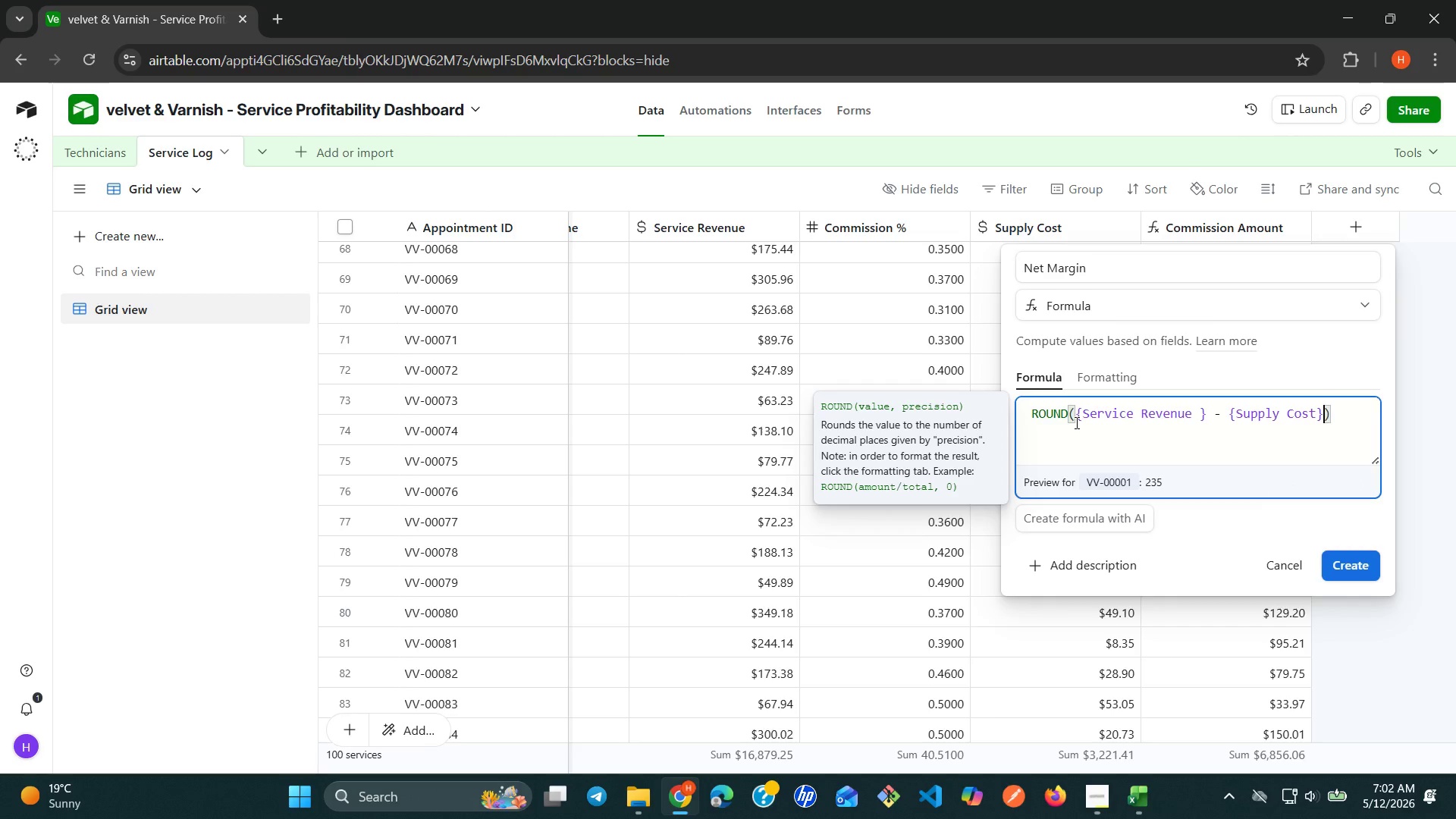 
key(Space)
 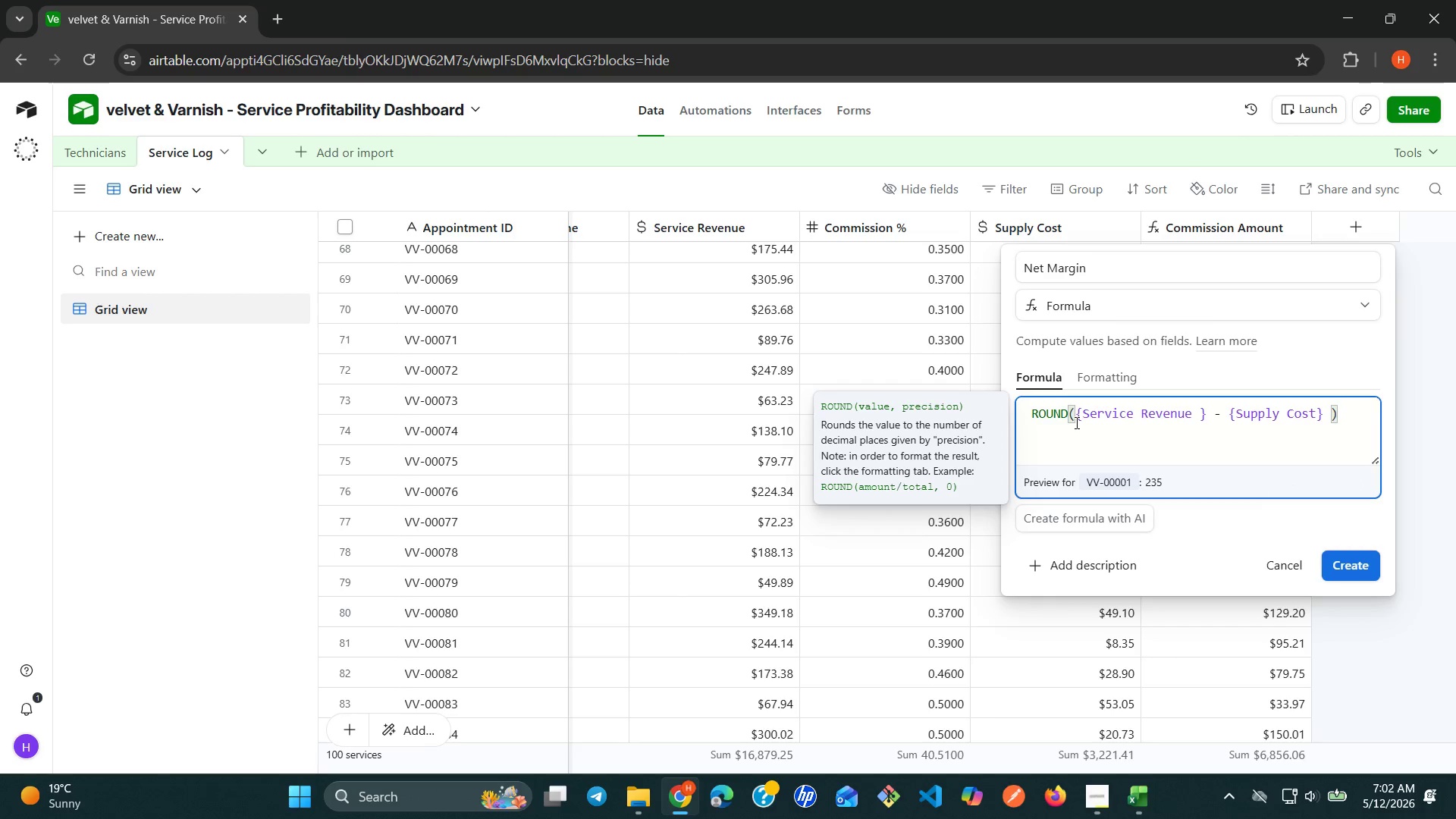 
key(Minus)
 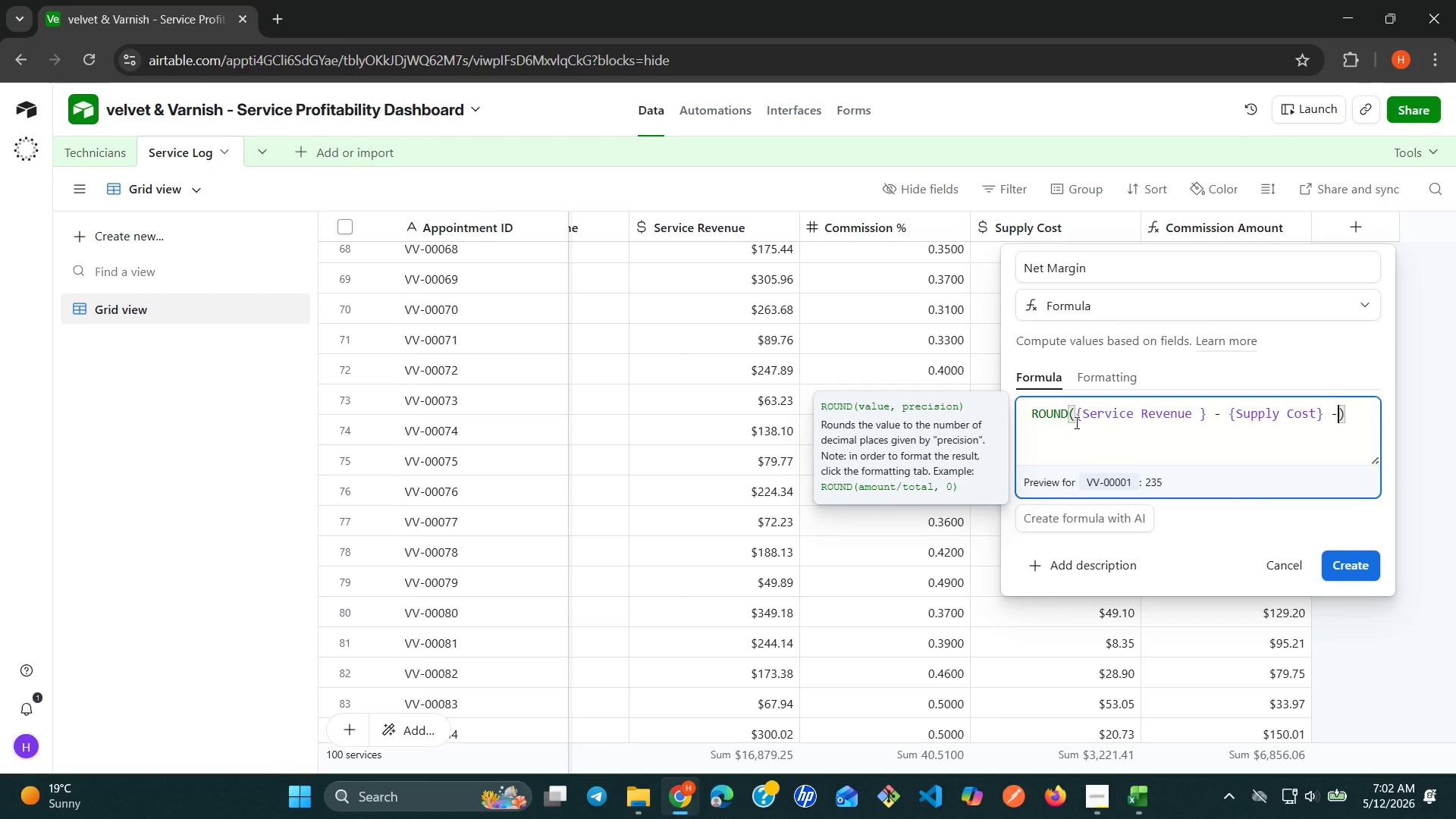 
key(Space)
 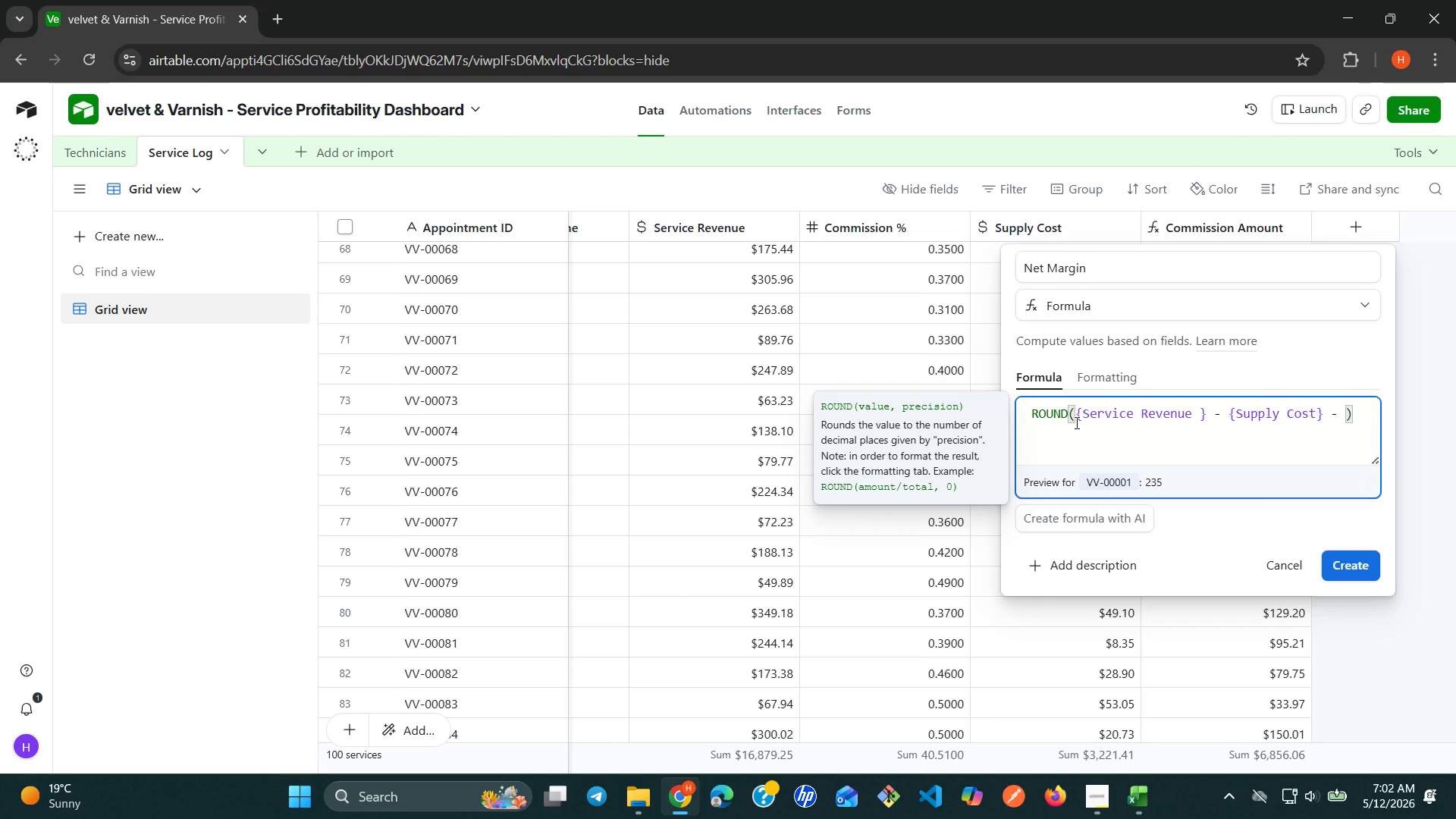 
hold_key(key=ShiftRight, duration=0.38)
 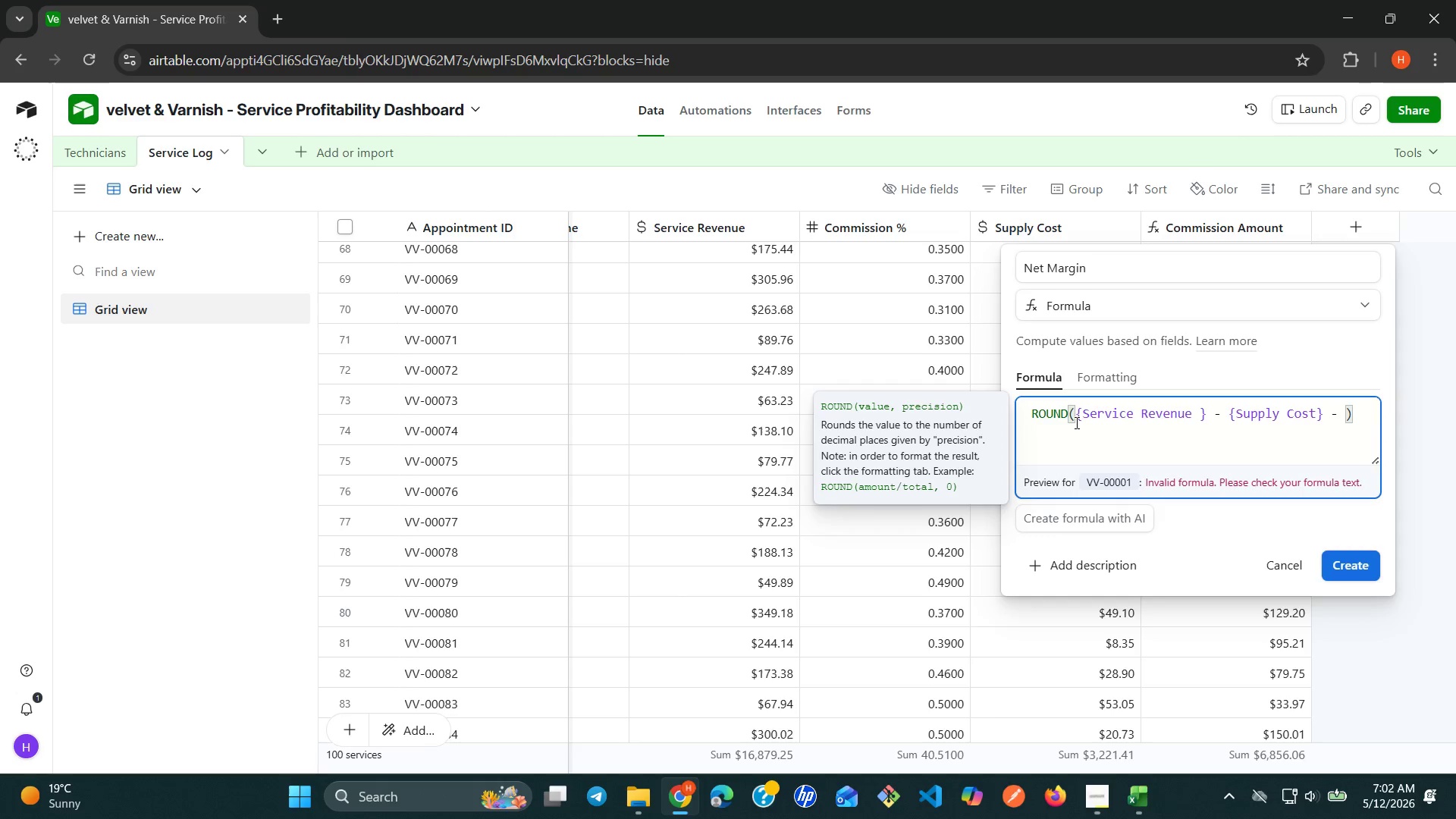 
key(Shift+9)
 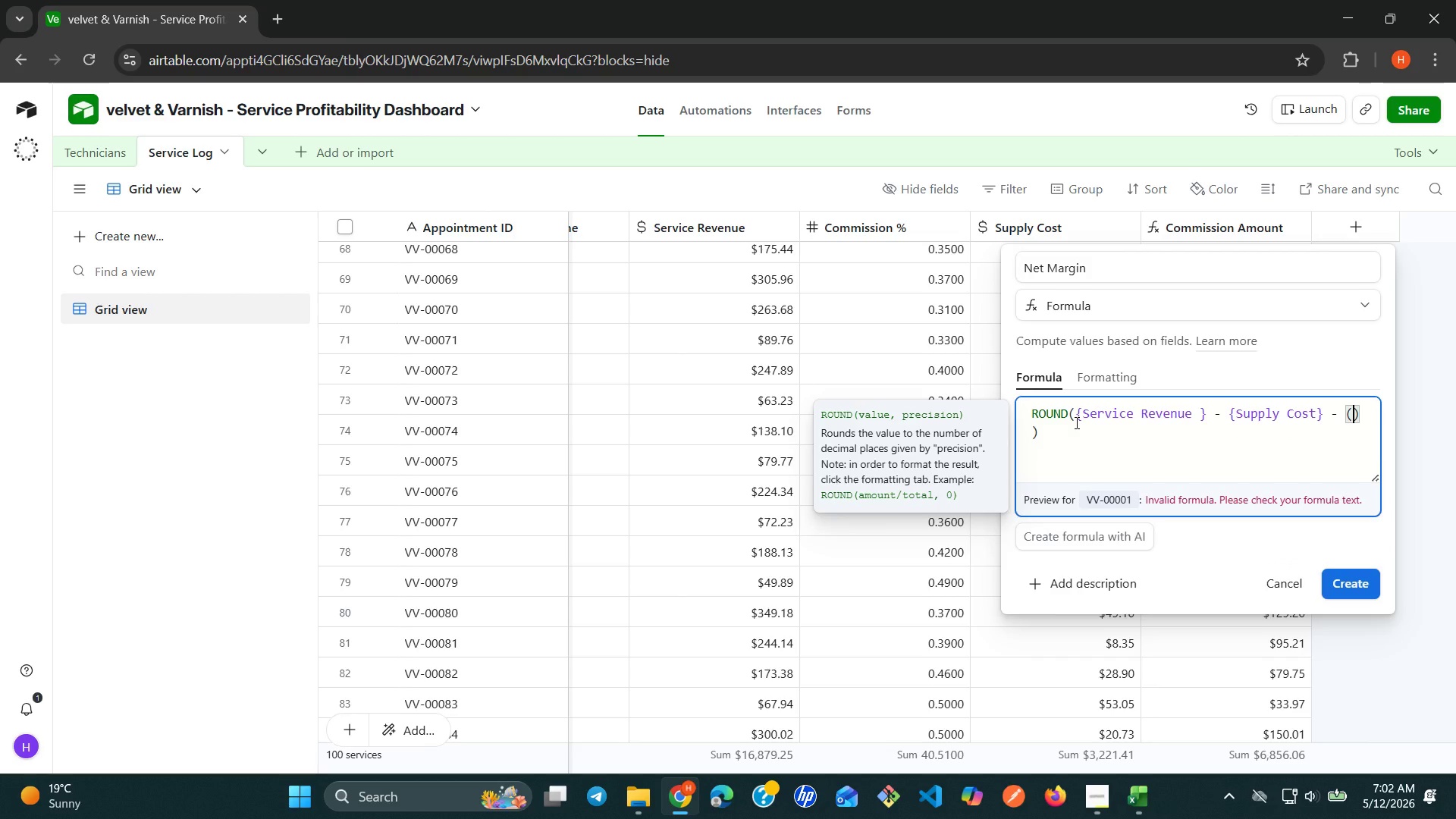 
wait(5.95)
 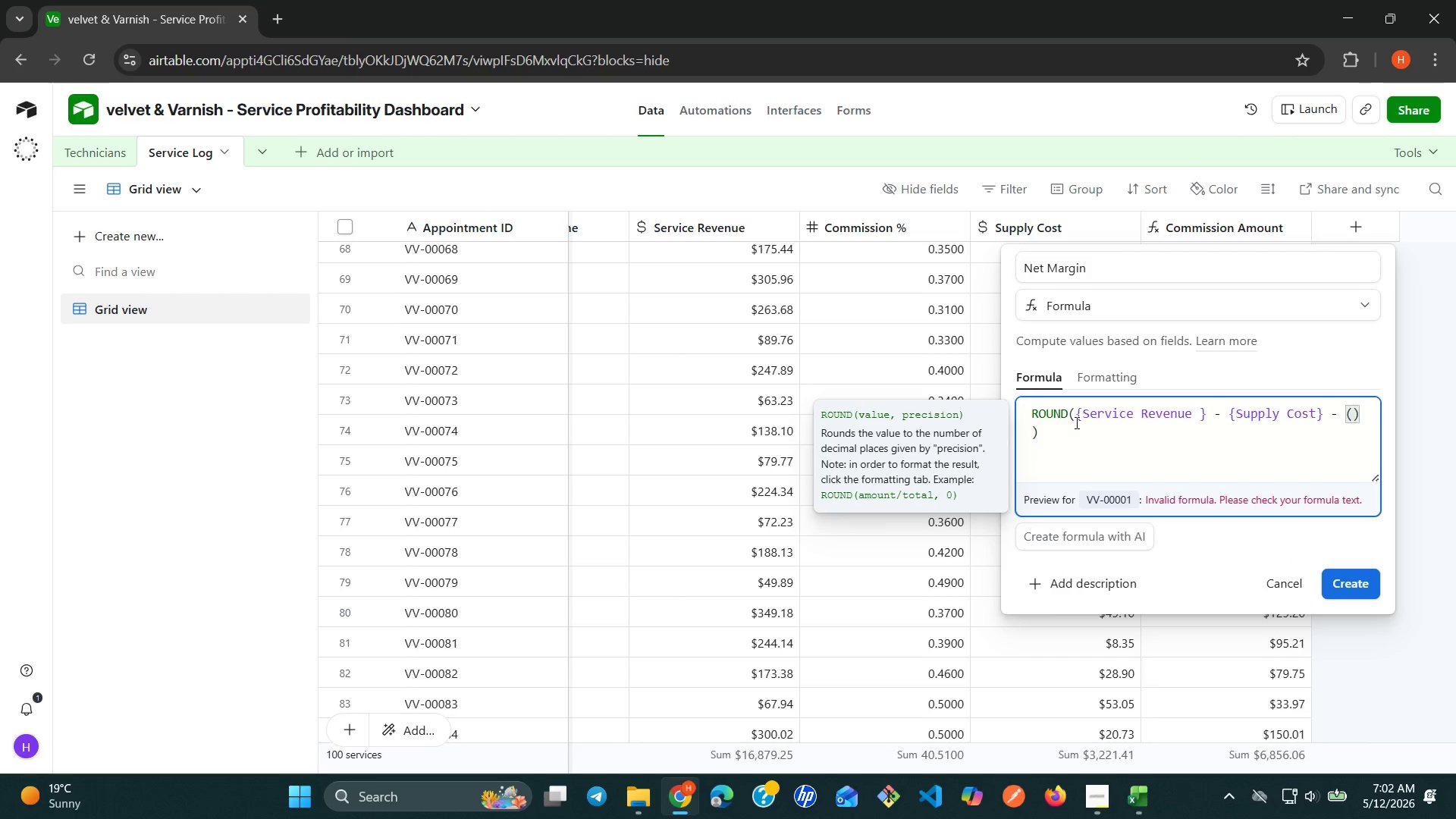 
type({se)
 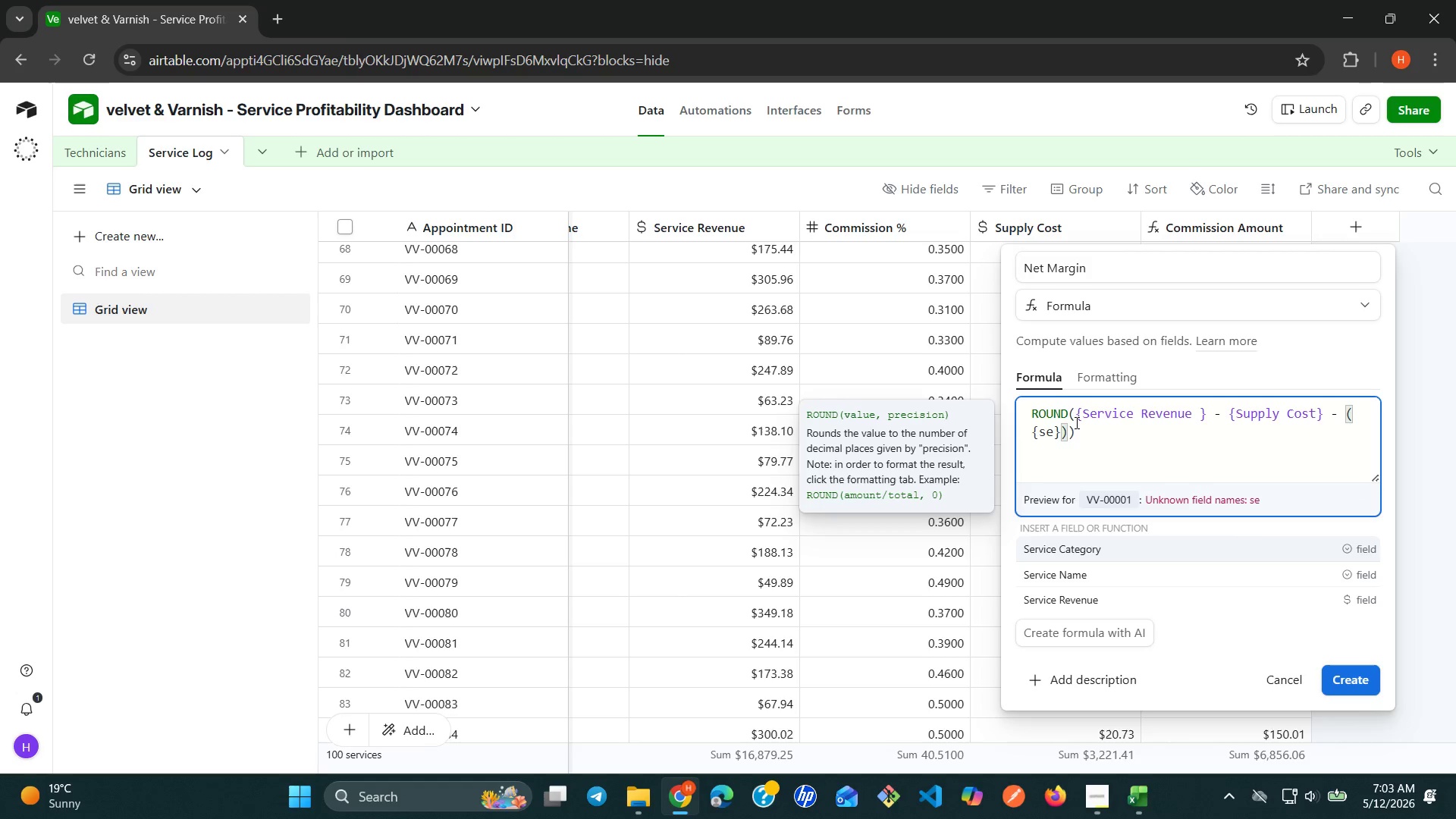 
wait(5.95)
 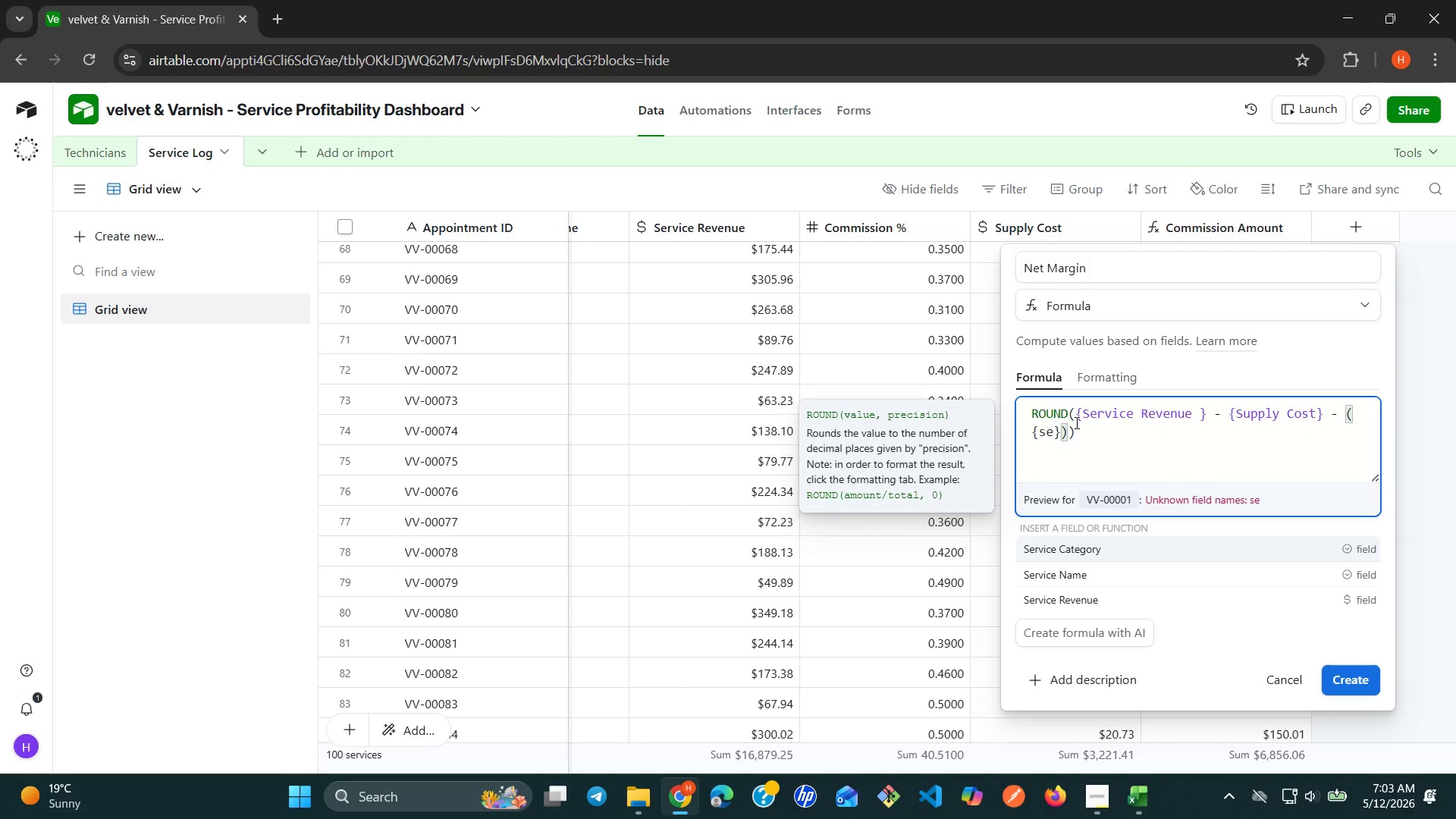 
key(ArrowDown)
 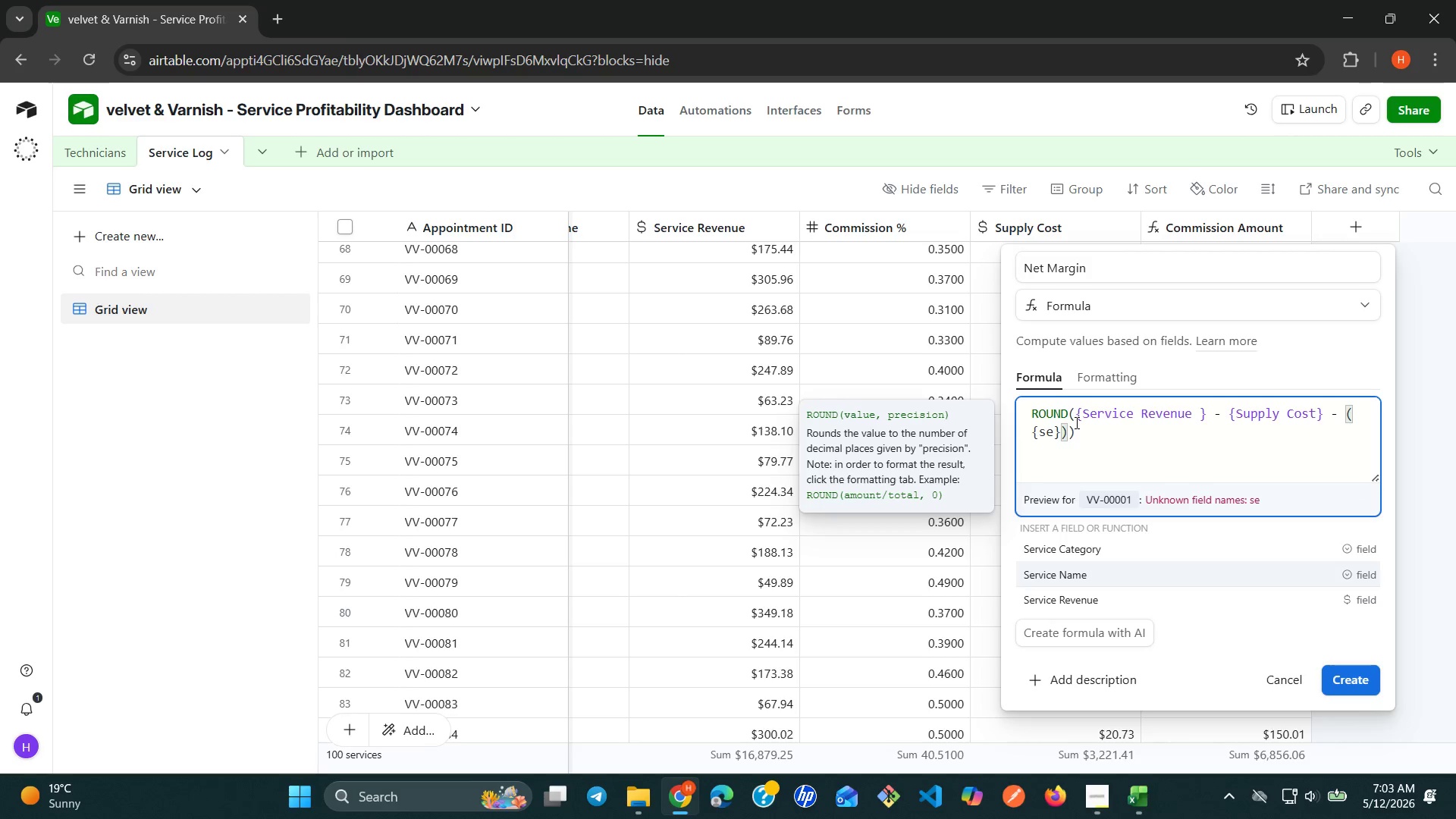 
key(ArrowDown)
 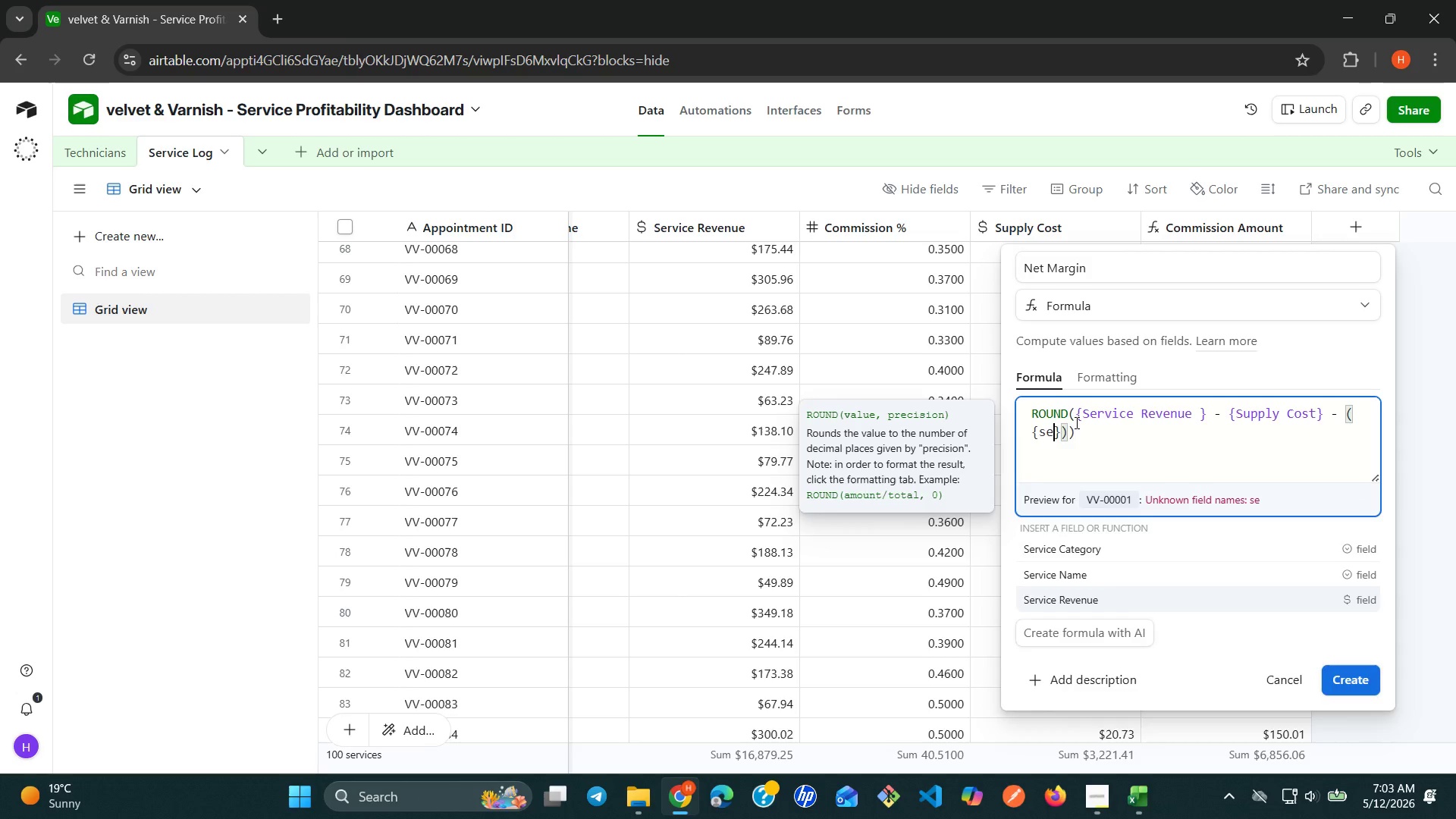 
key(Enter)
 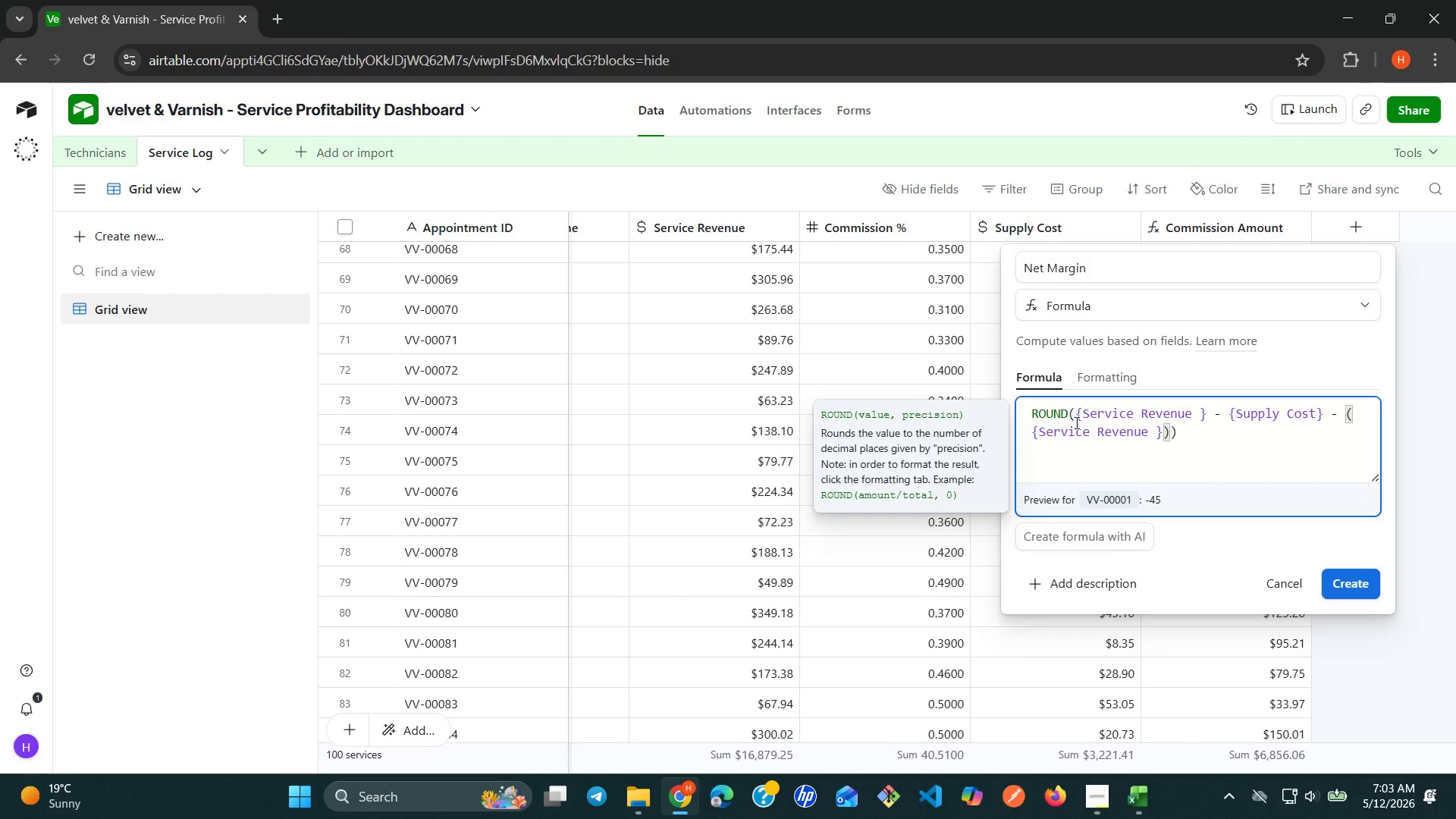 
key(Space)
 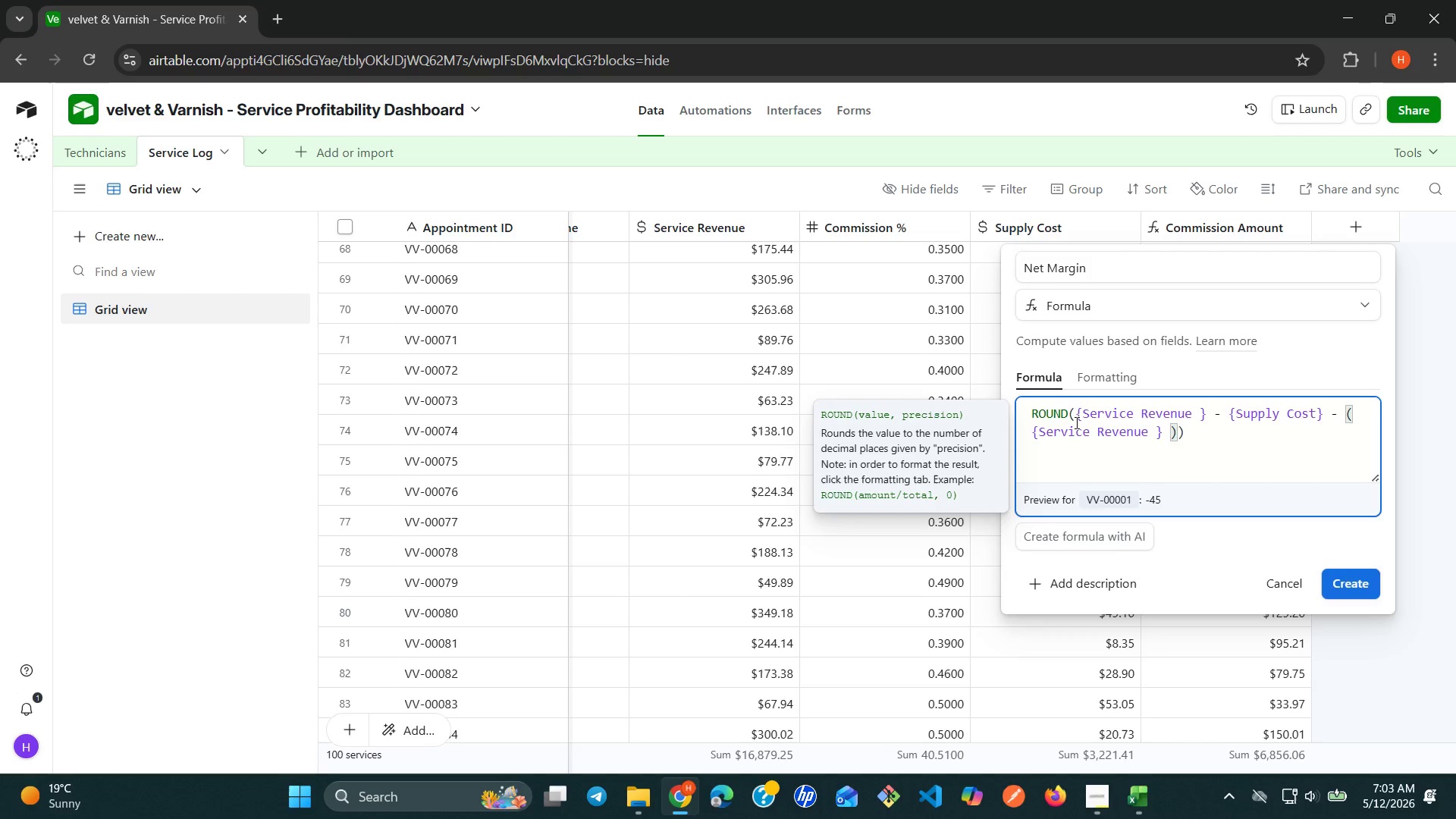 
key(Shift+8)
 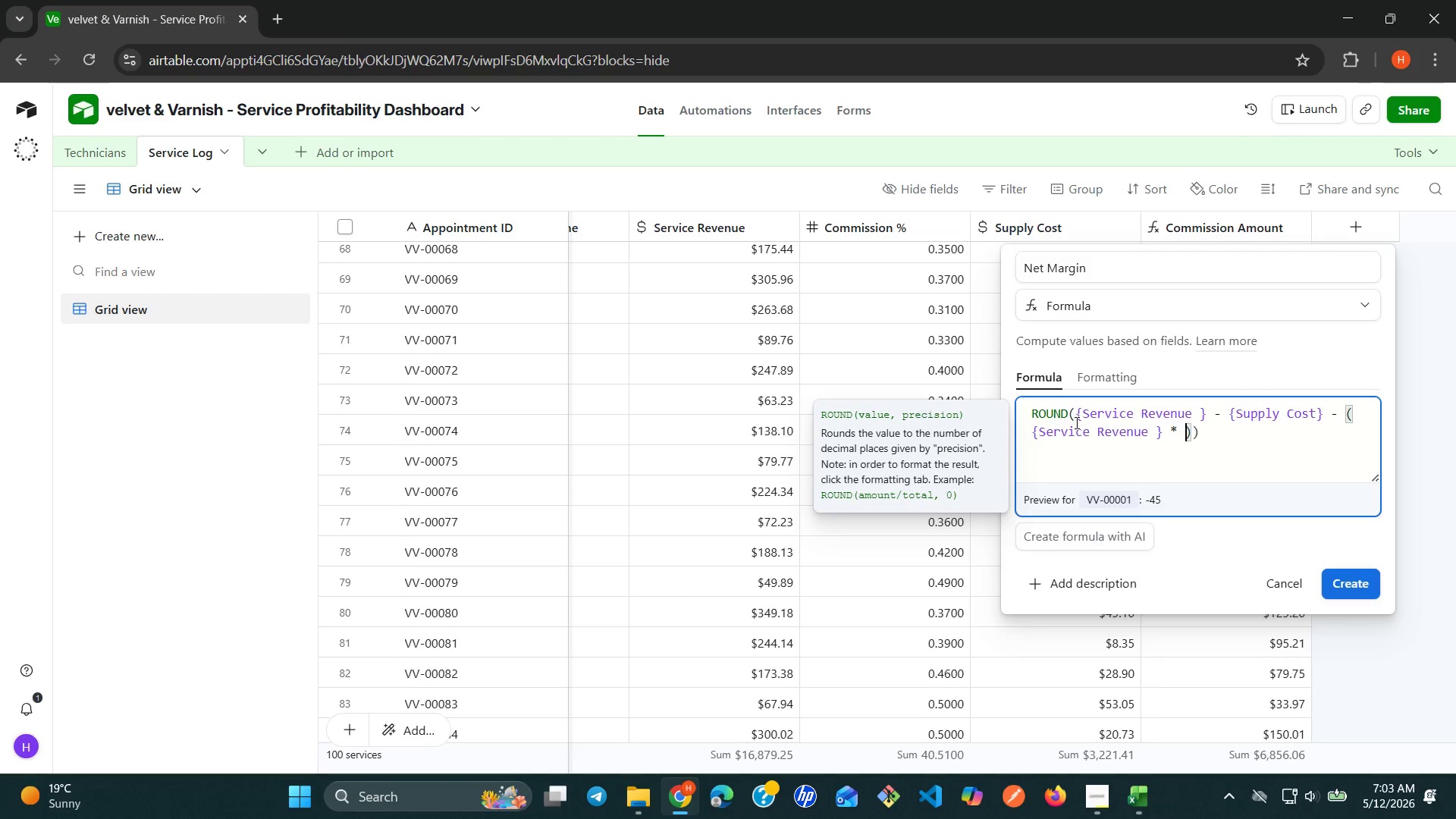 
key(Space)
 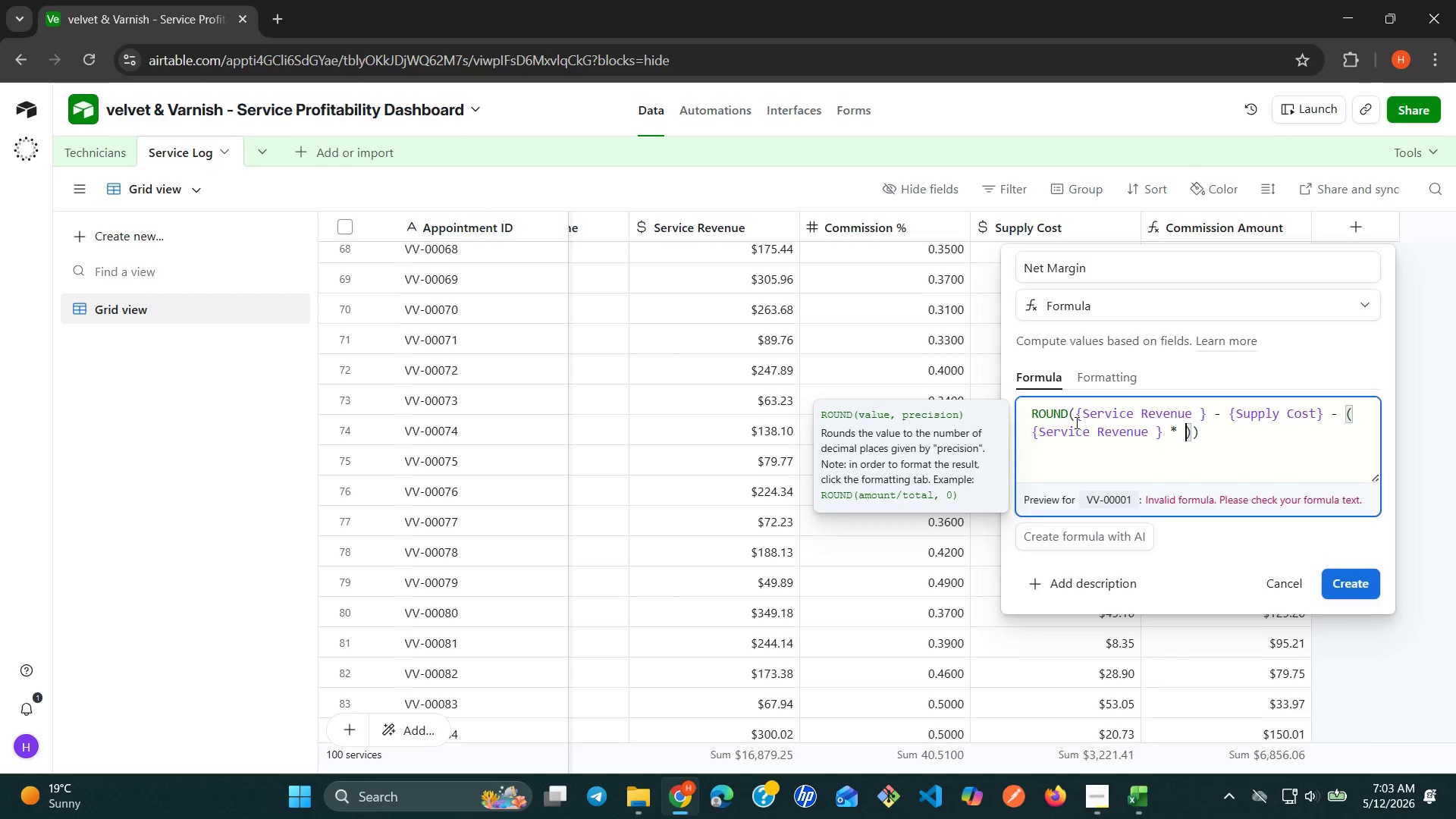 
type({com)
 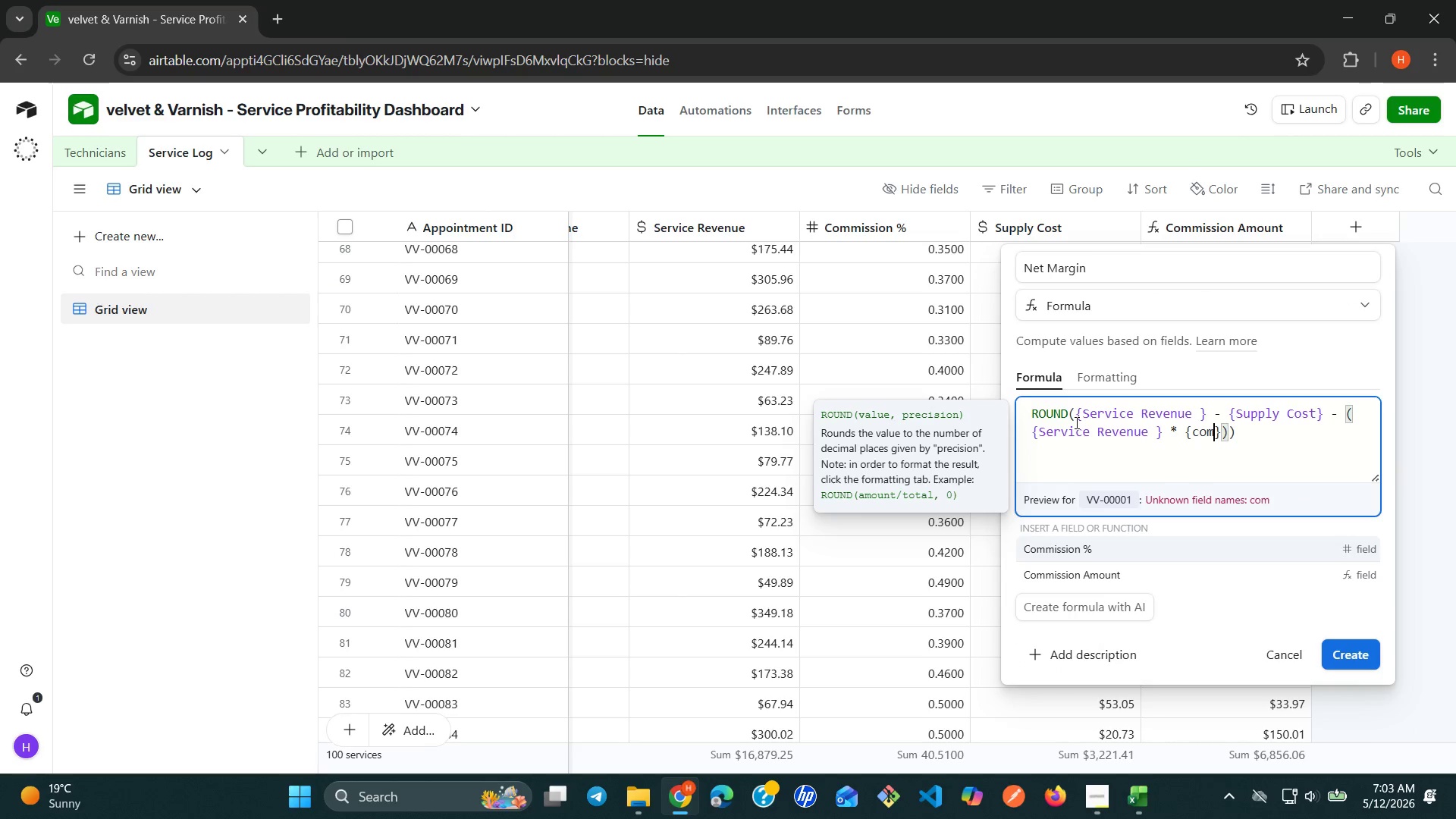 
key(Enter)
 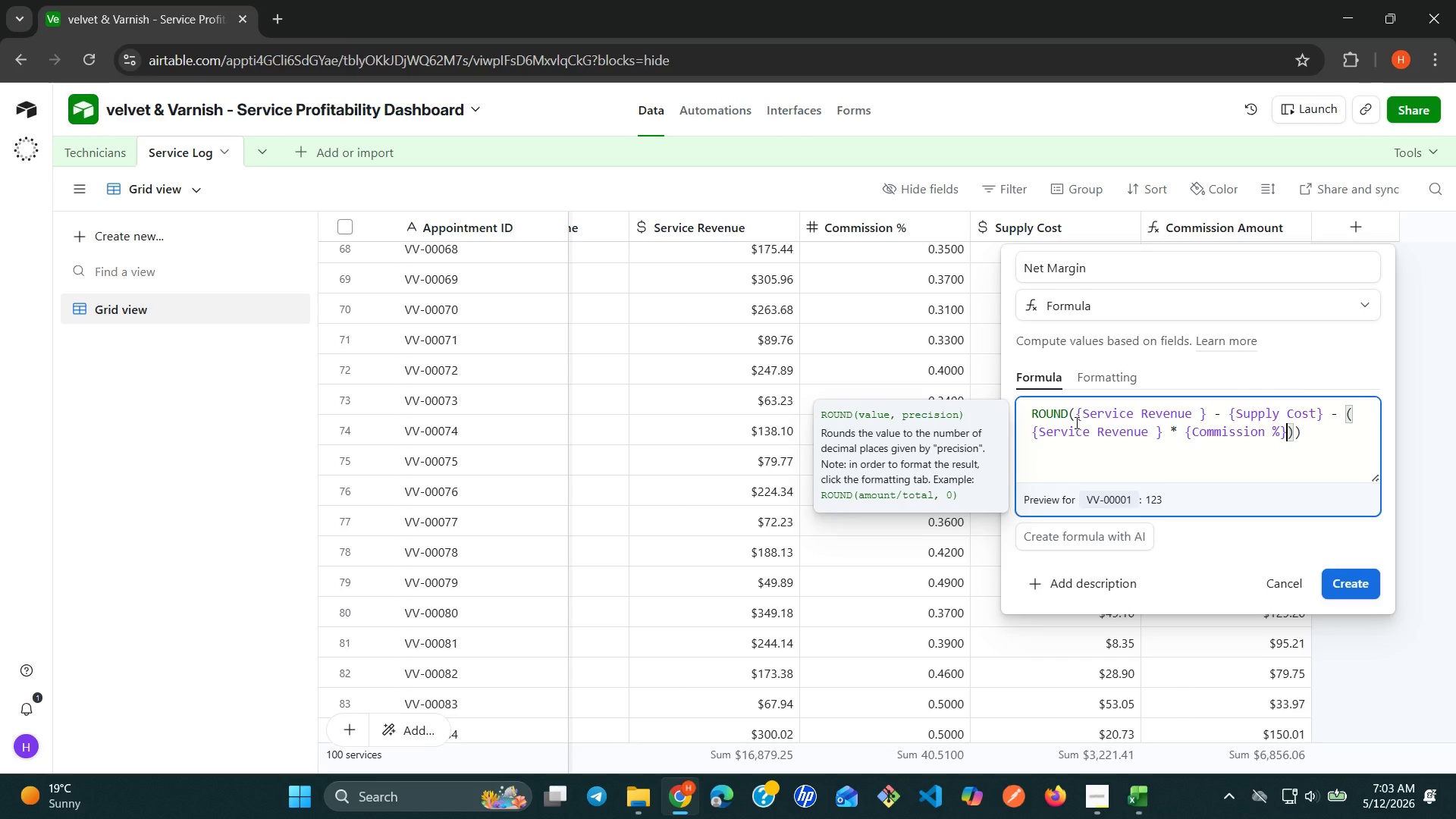 
key(Comma)
 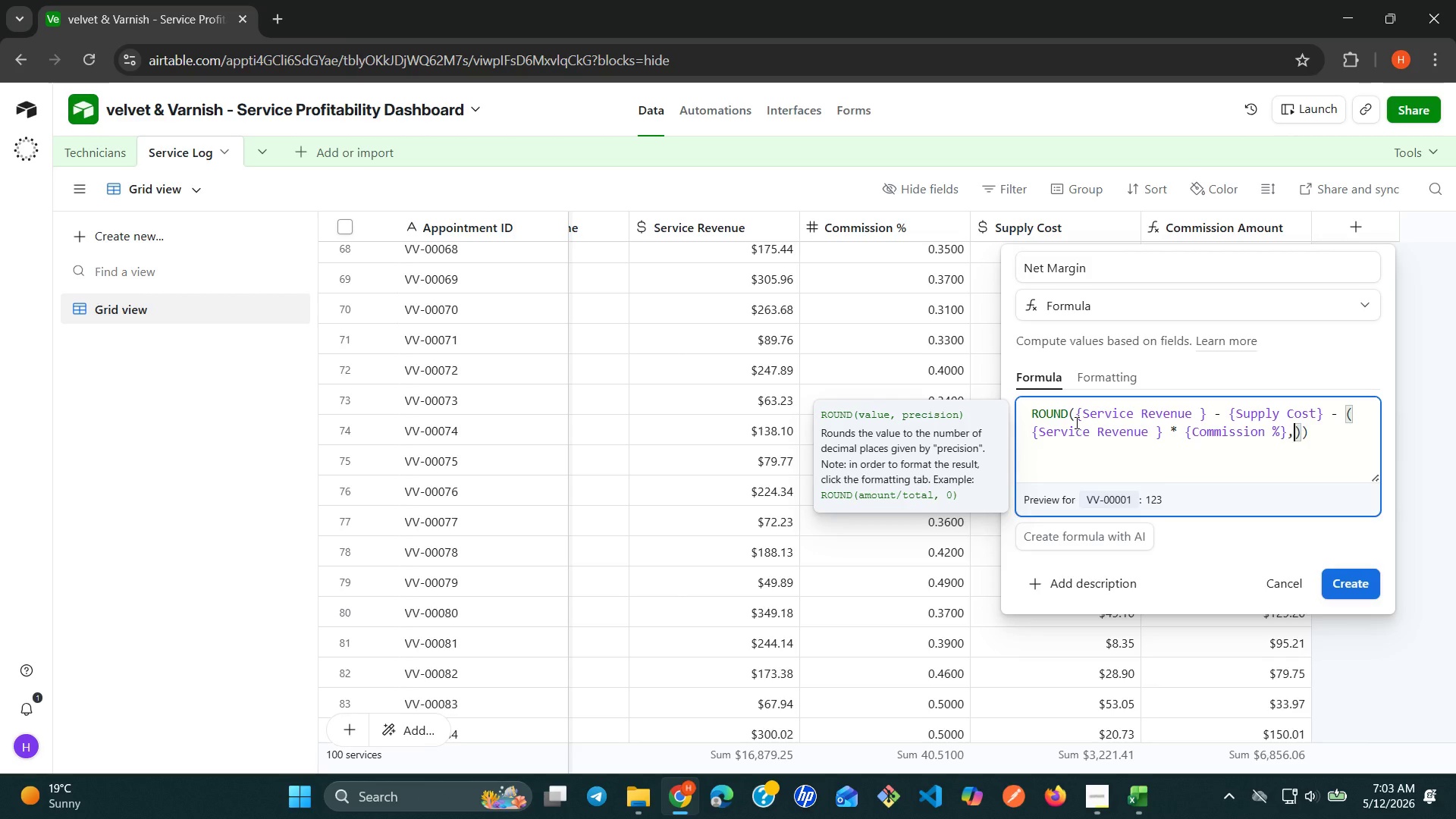 
key(Space)
 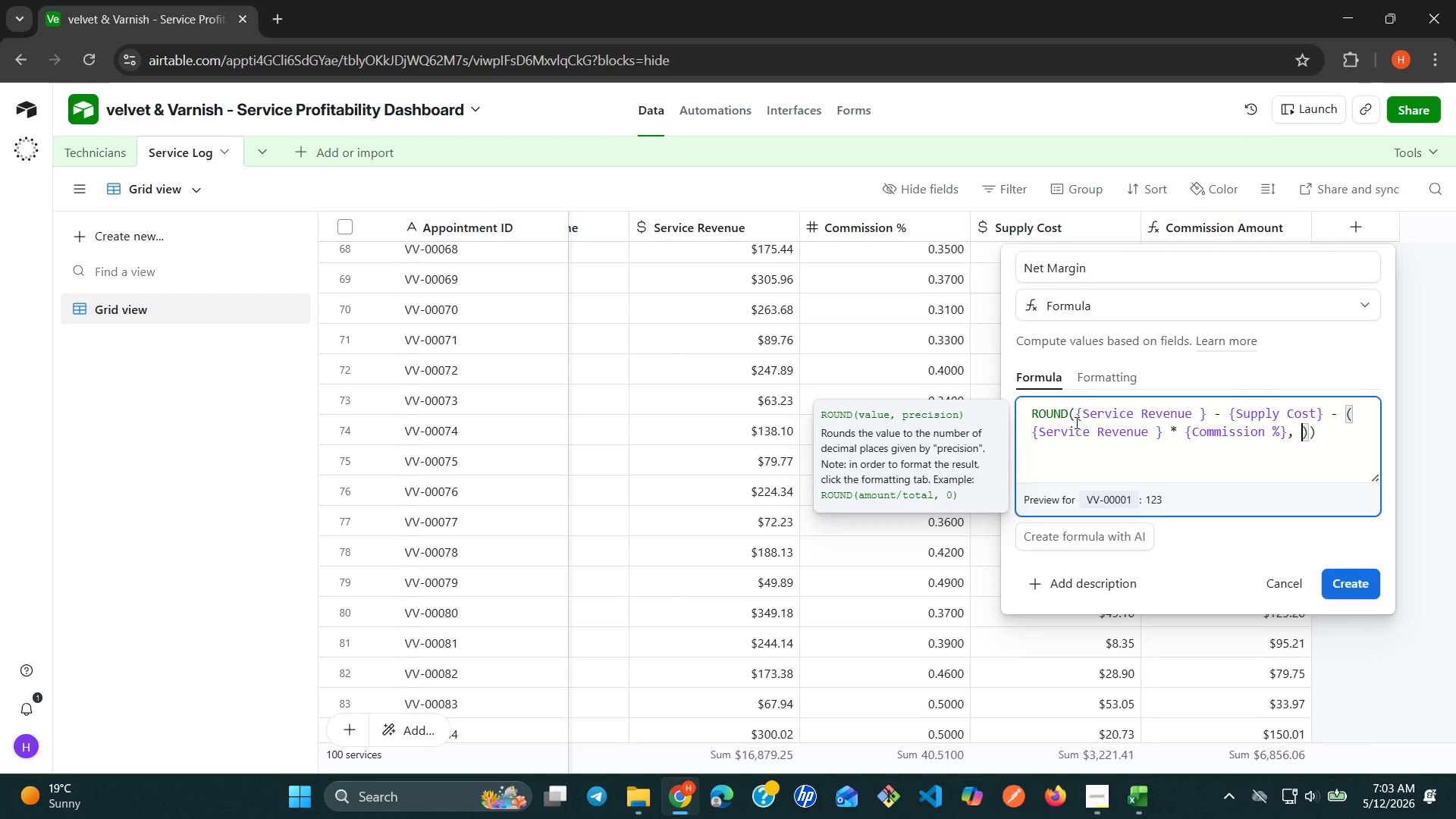 
key(2)
 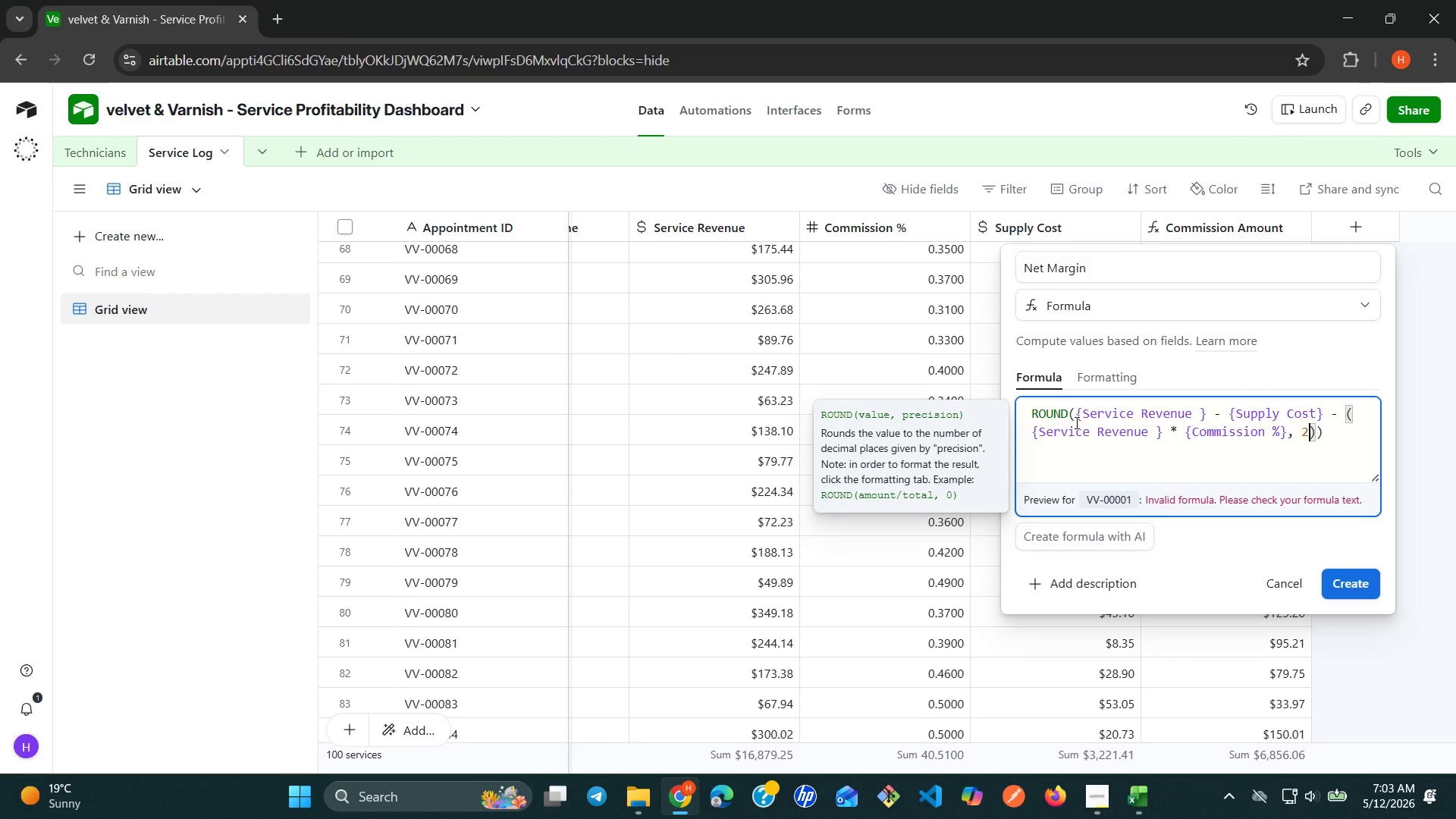 
wait(16.33)
 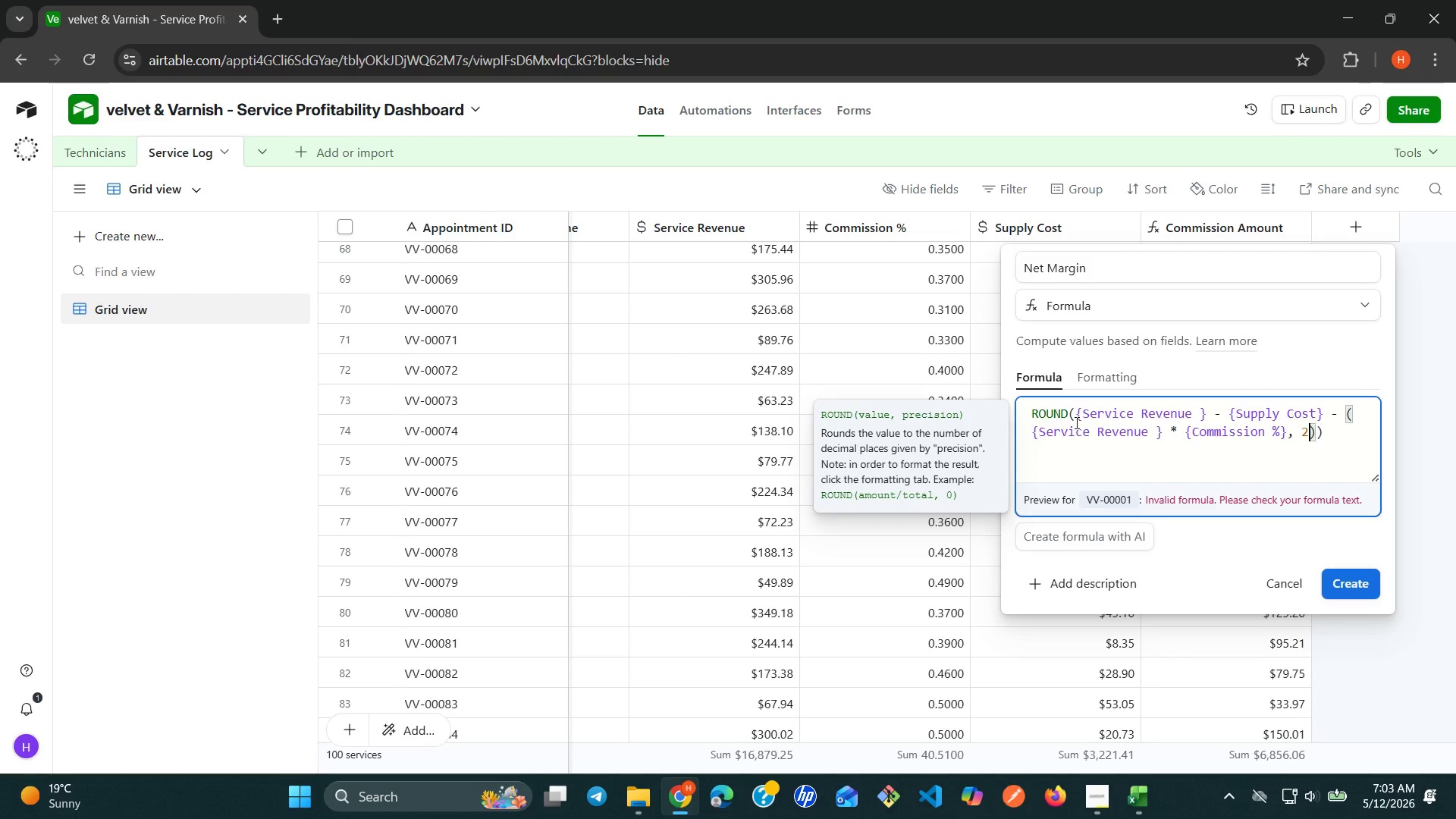 
key(ArrowLeft)
 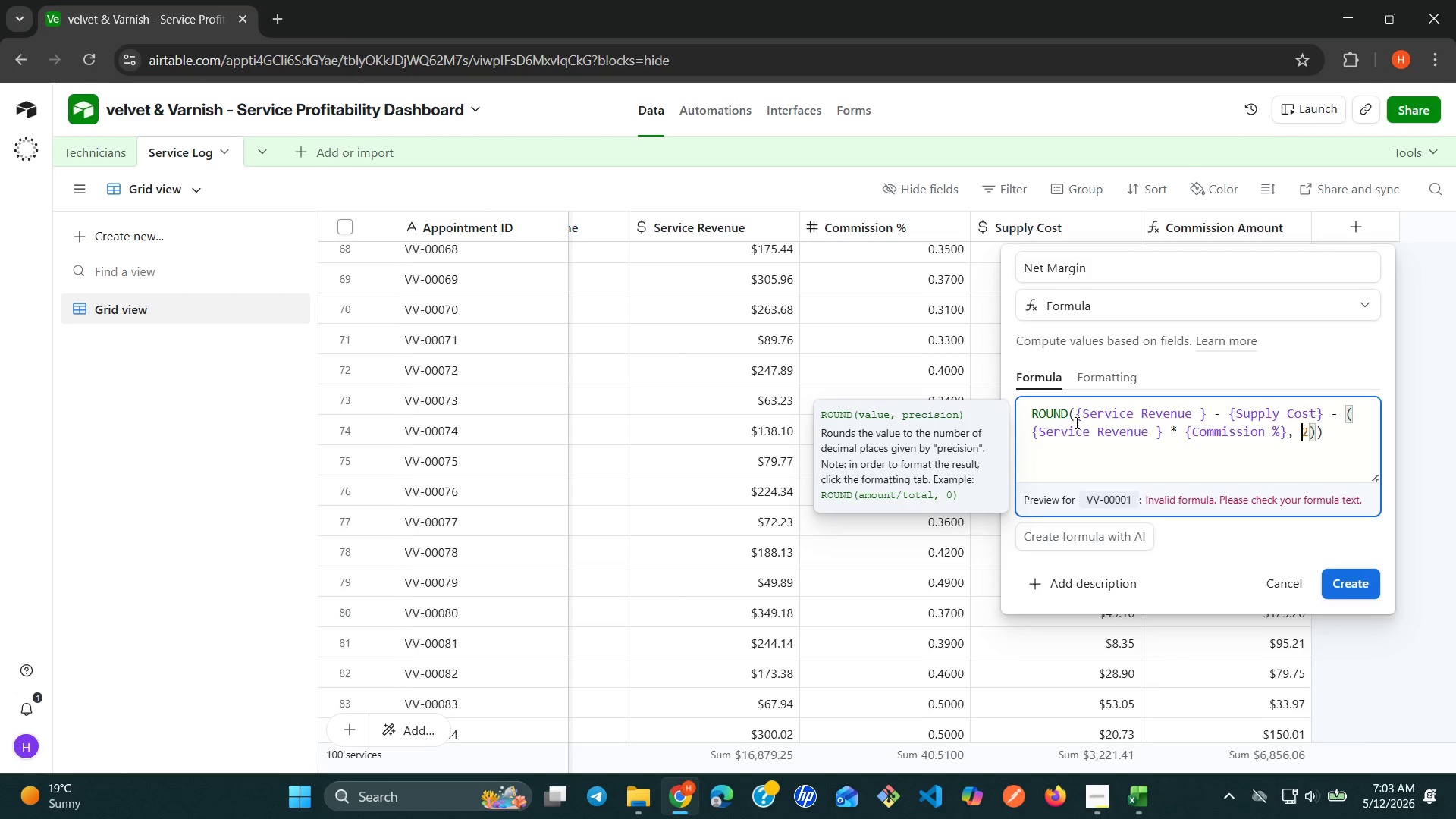 
key(ArrowLeft)
 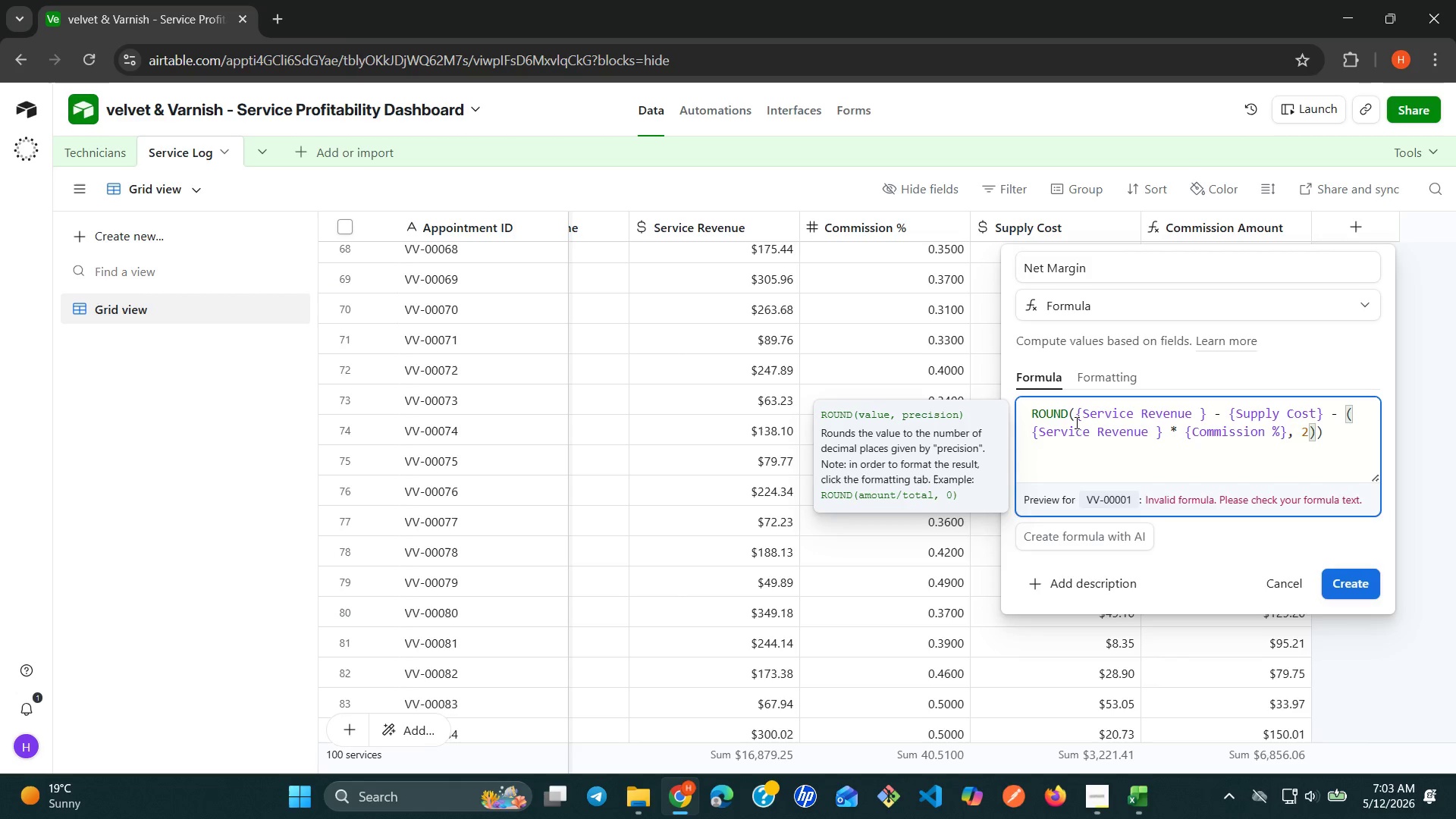 
key(ArrowLeft)
 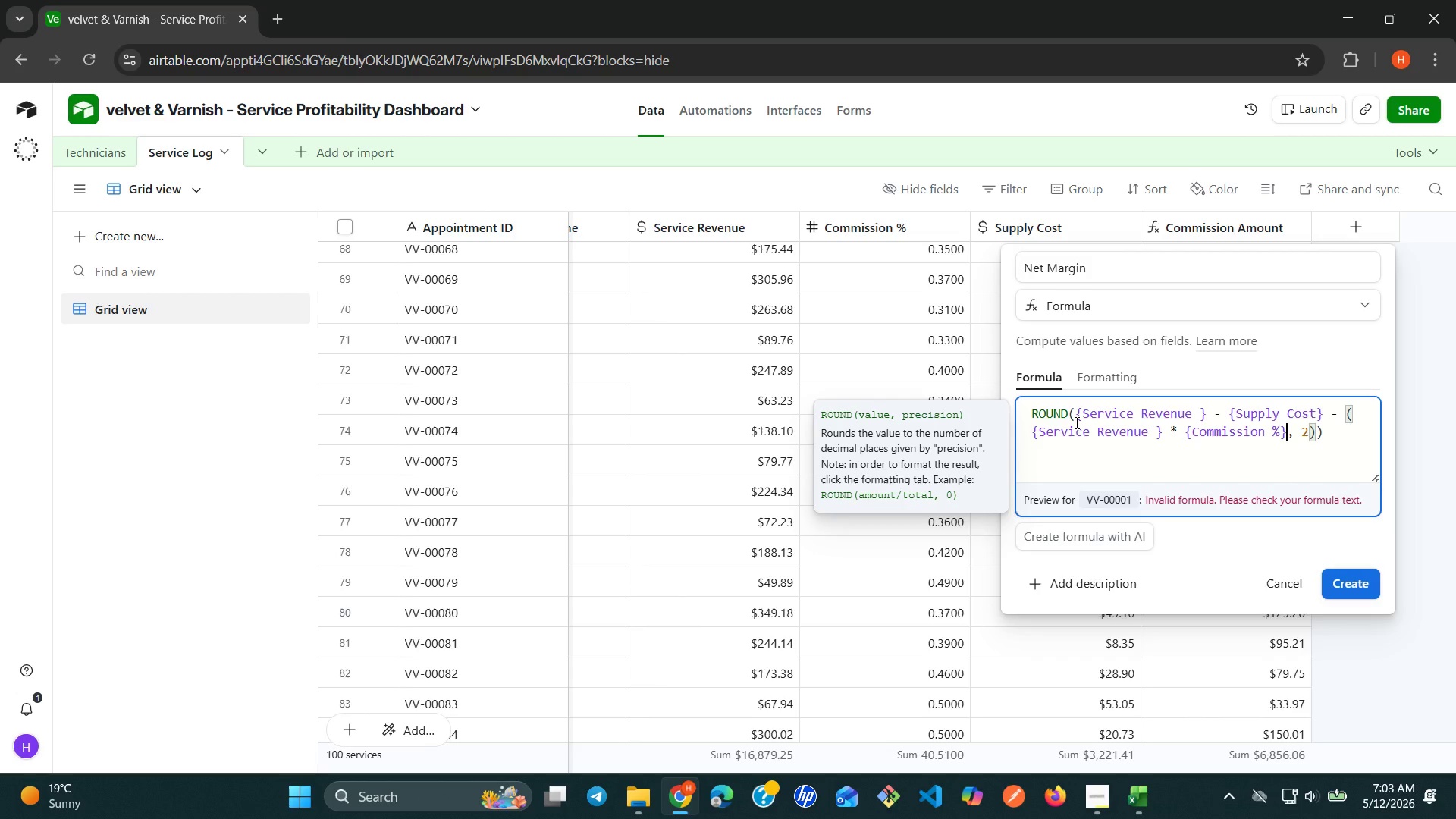 
key(Shift+0)
 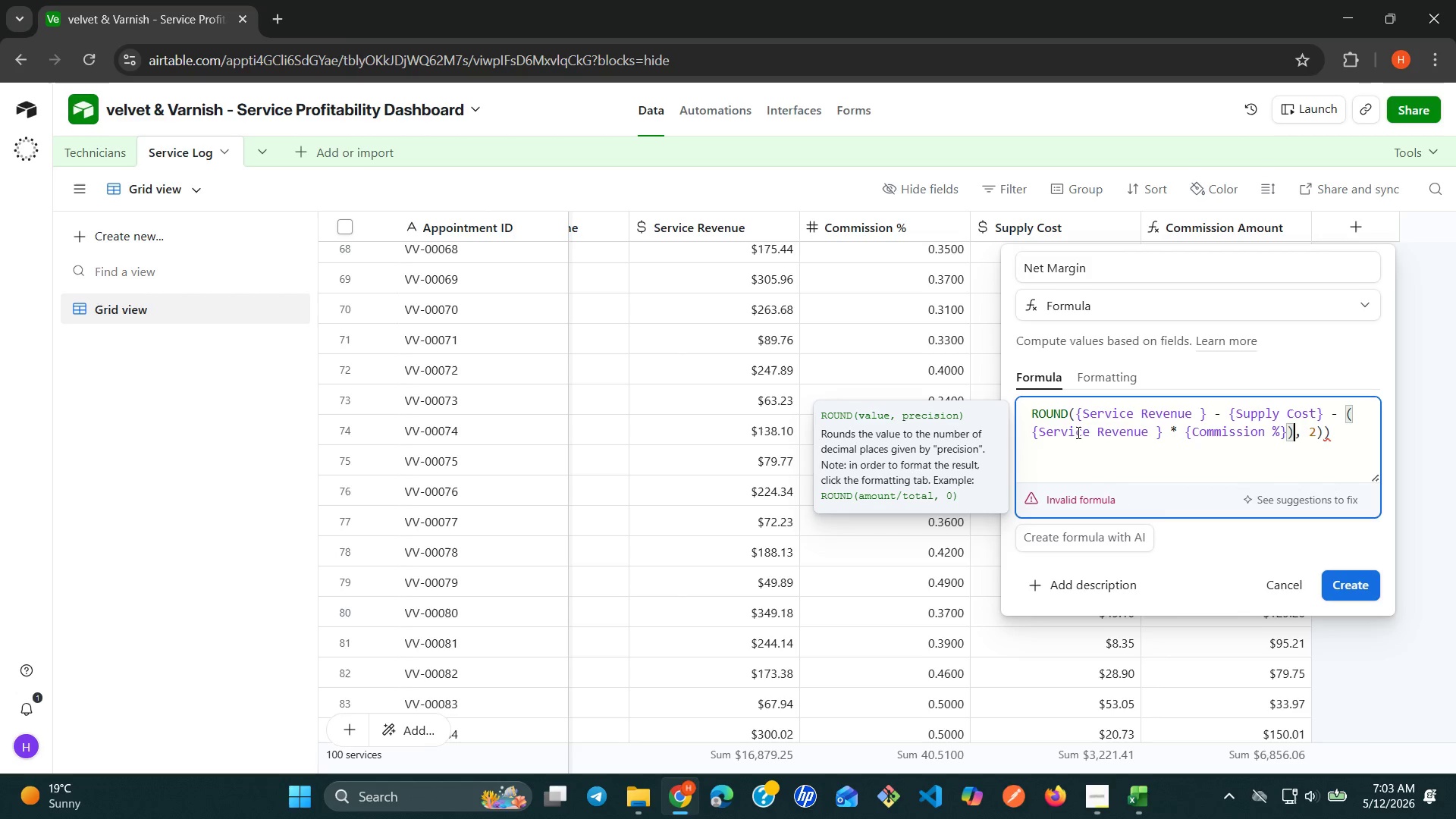 
wait(11.22)
 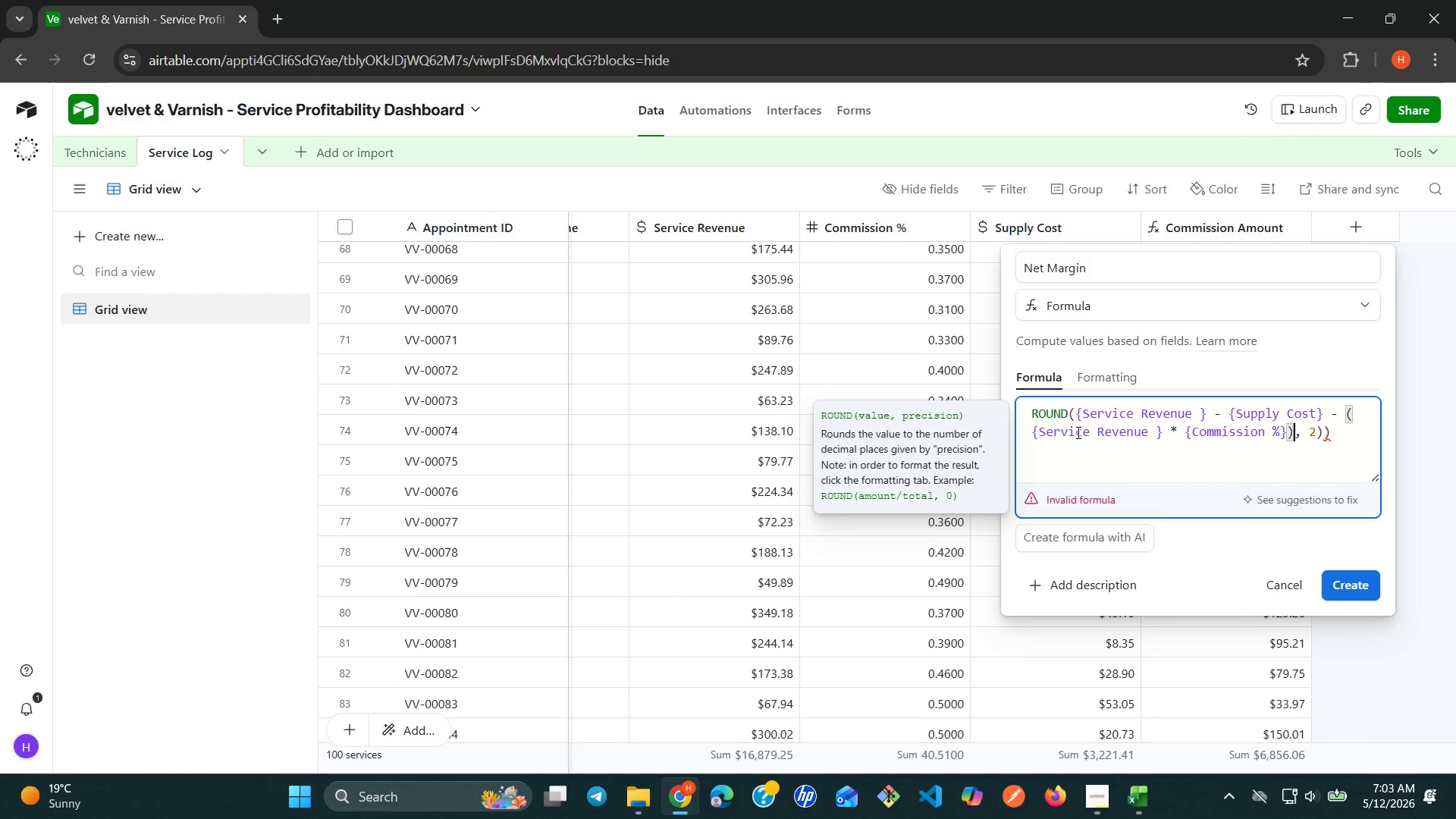 
left_click([1340, 438])
 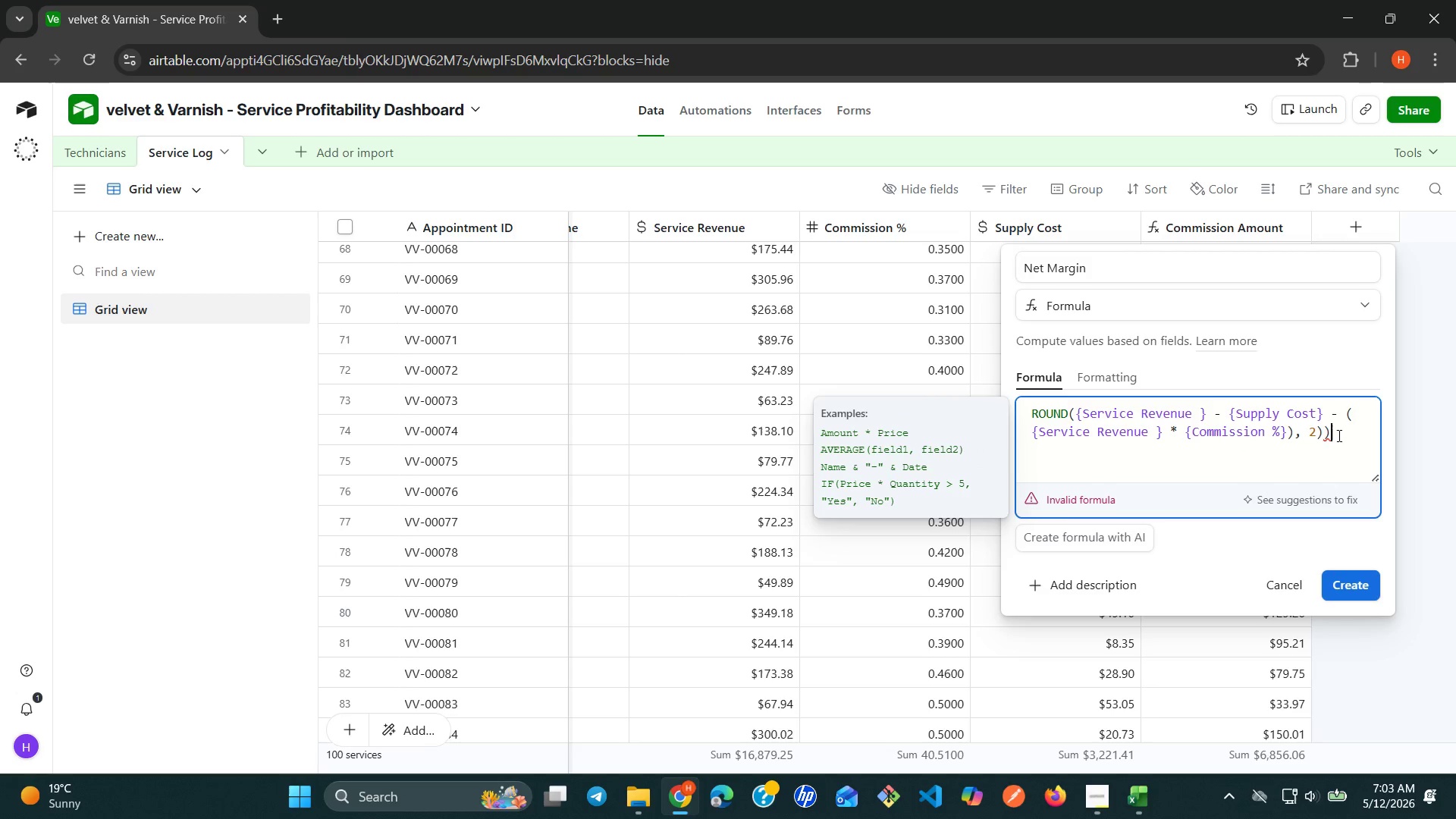 
key(Backspace)
 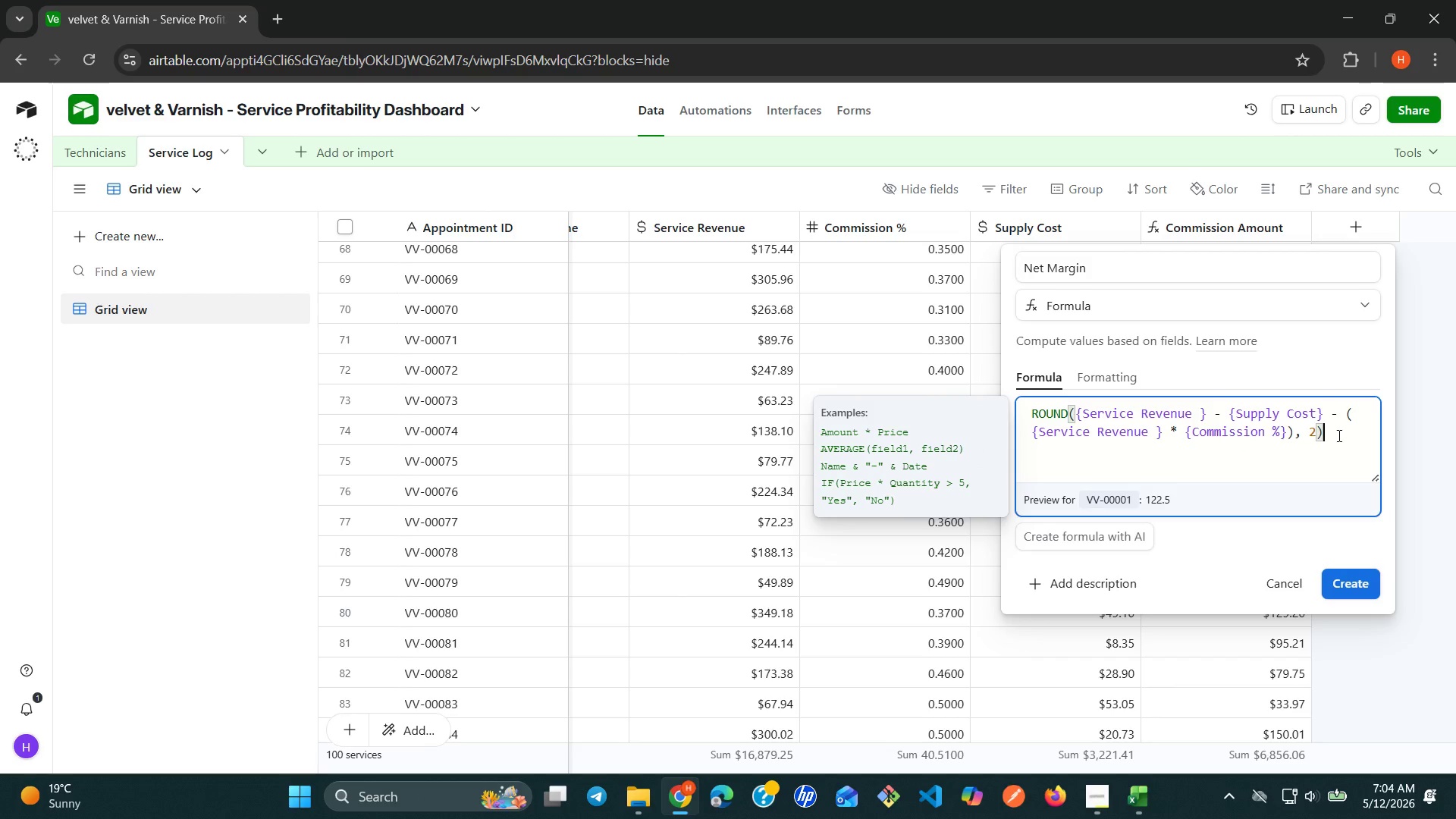 
left_click([1353, 582])
 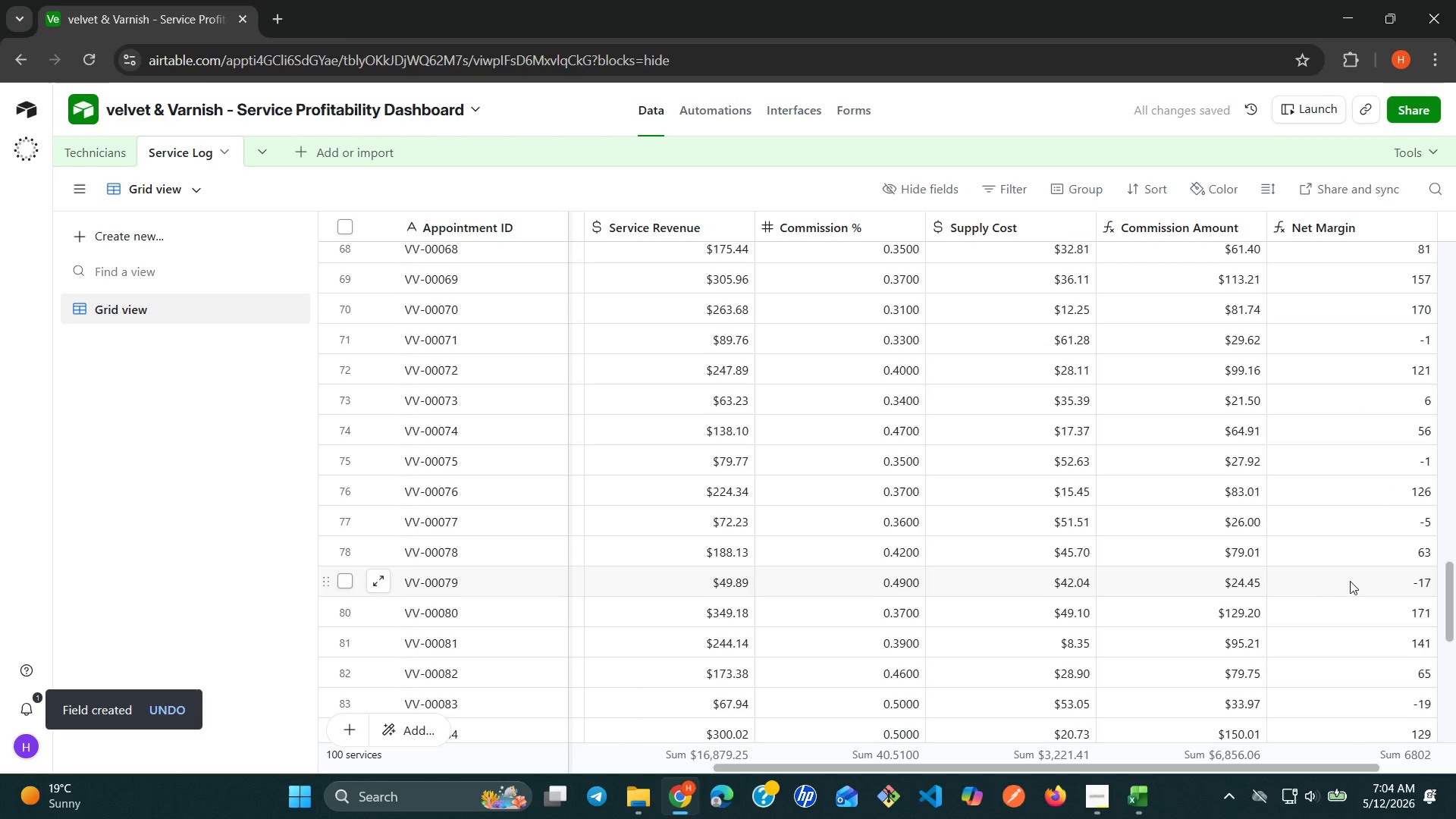 
wait(7.86)
 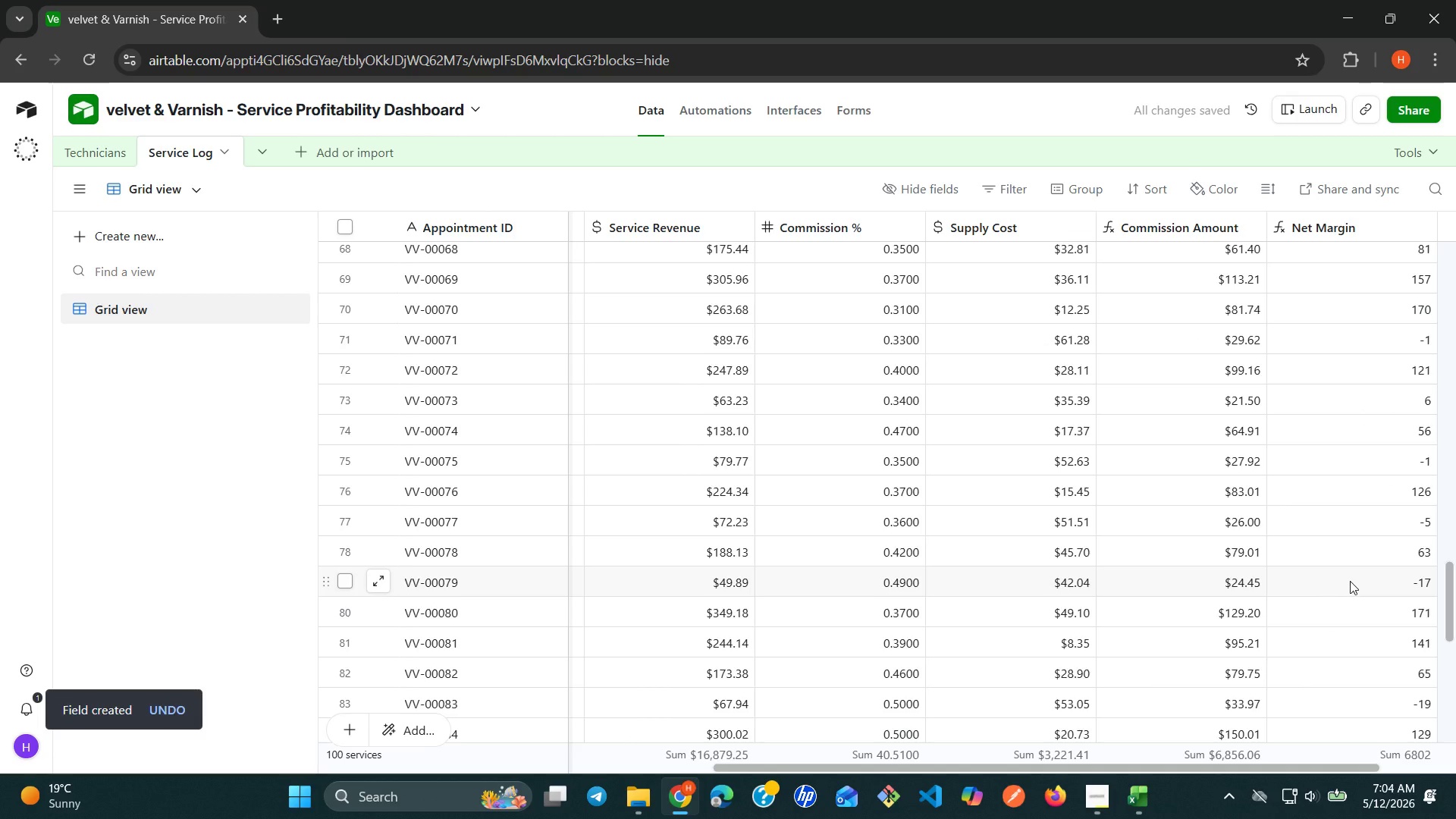 
left_click([1397, 231])
 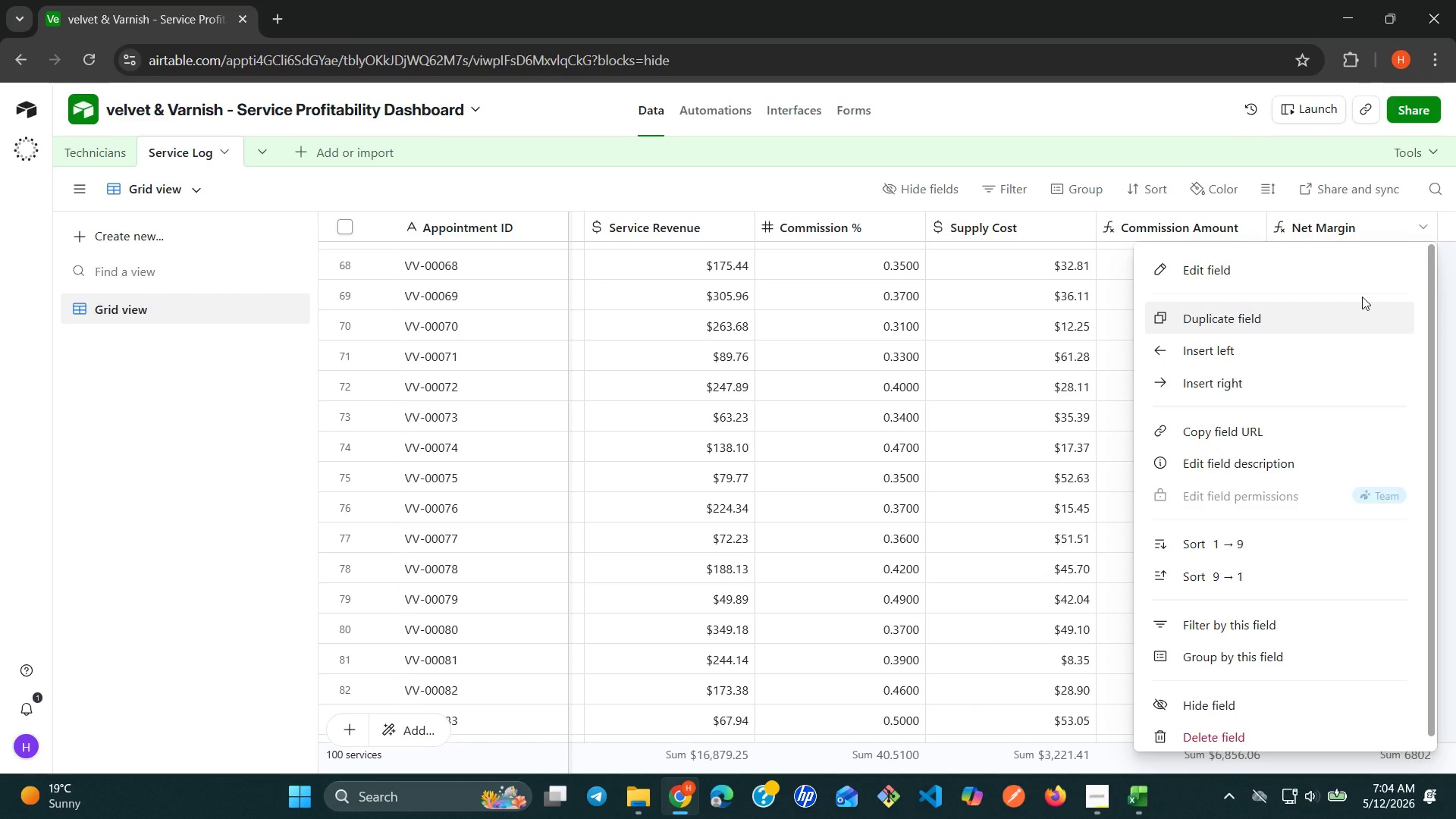 
left_click([1357, 268])
 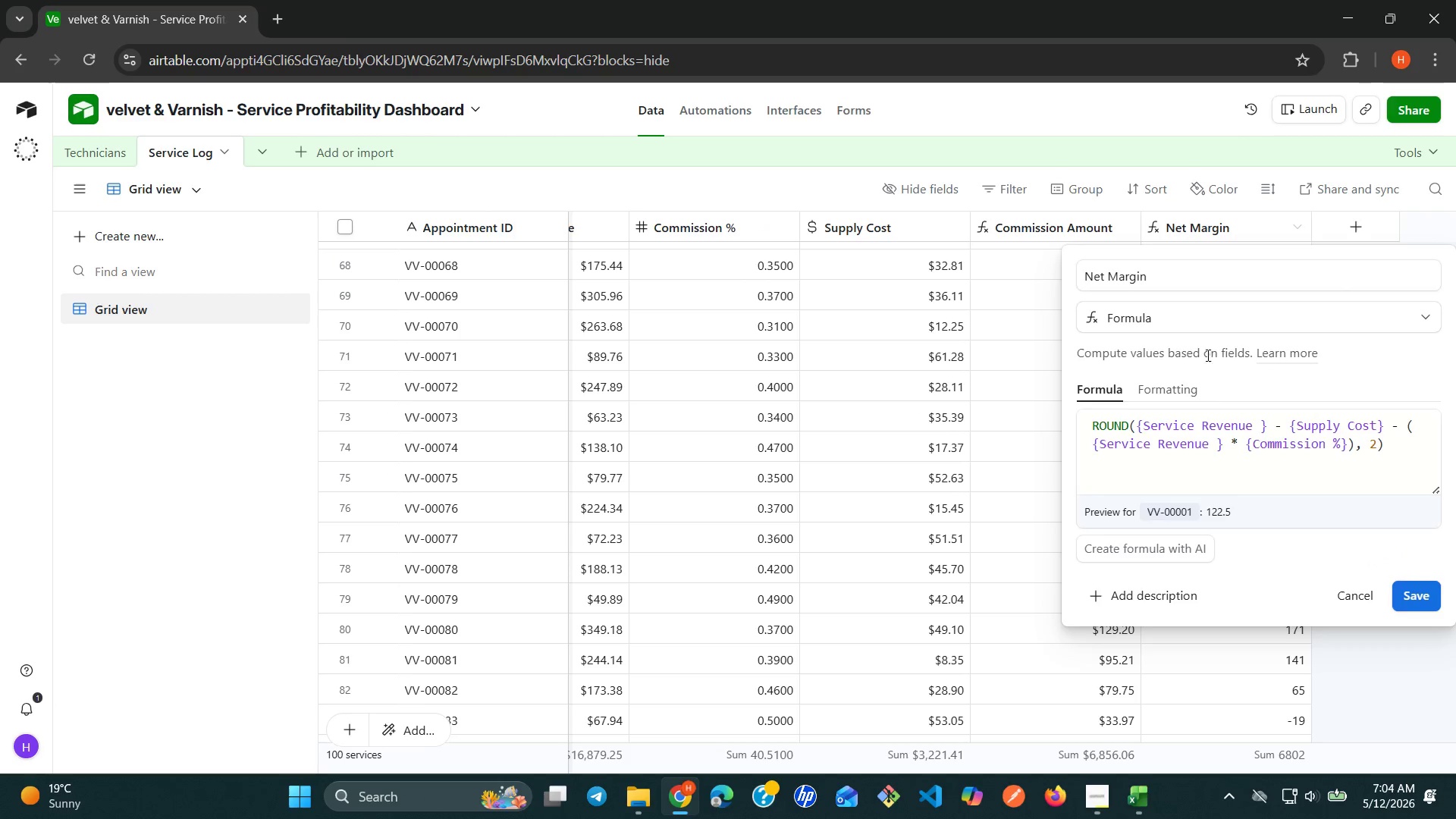 
left_click([1166, 372])
 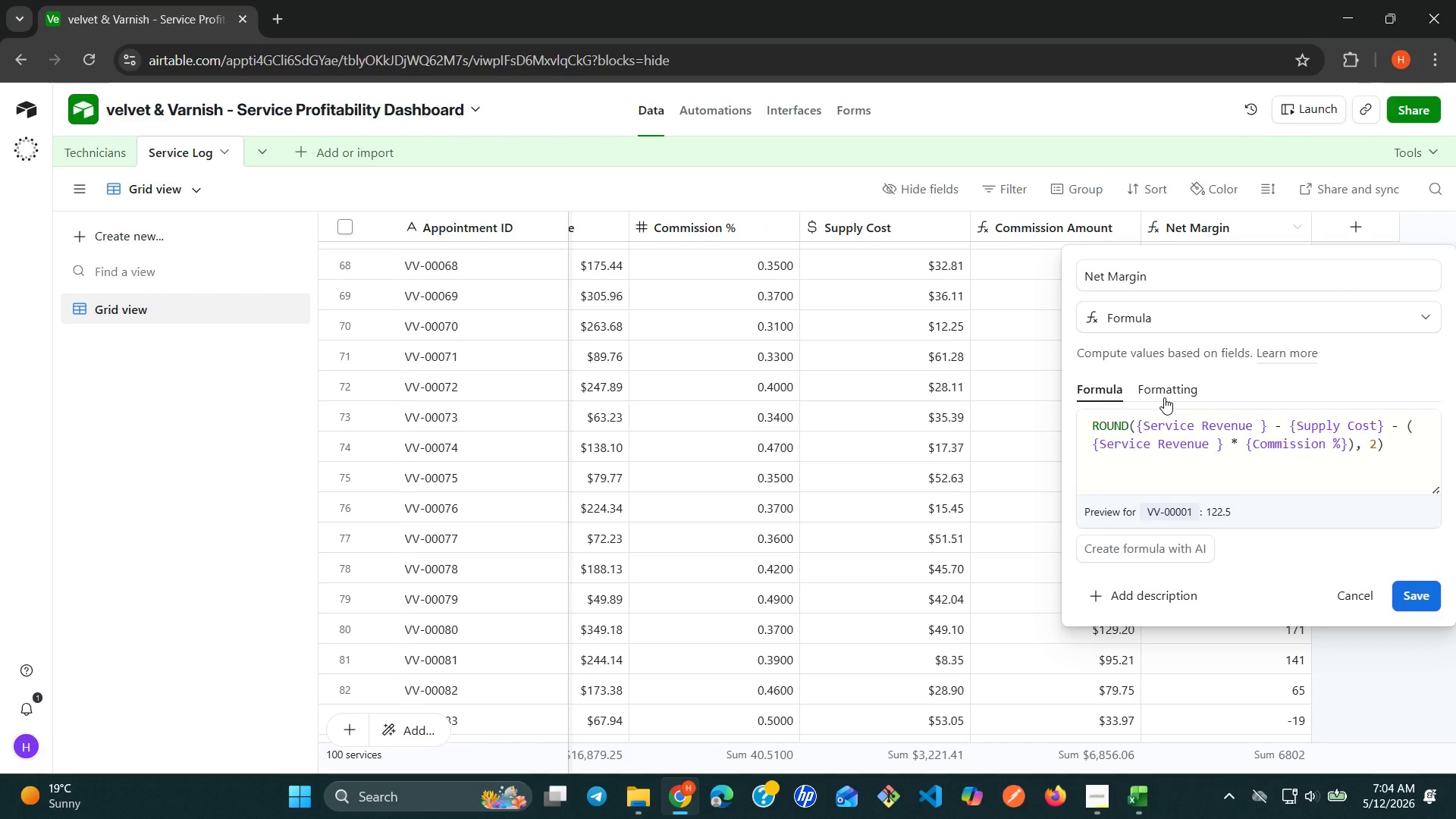 
left_click([1162, 394])
 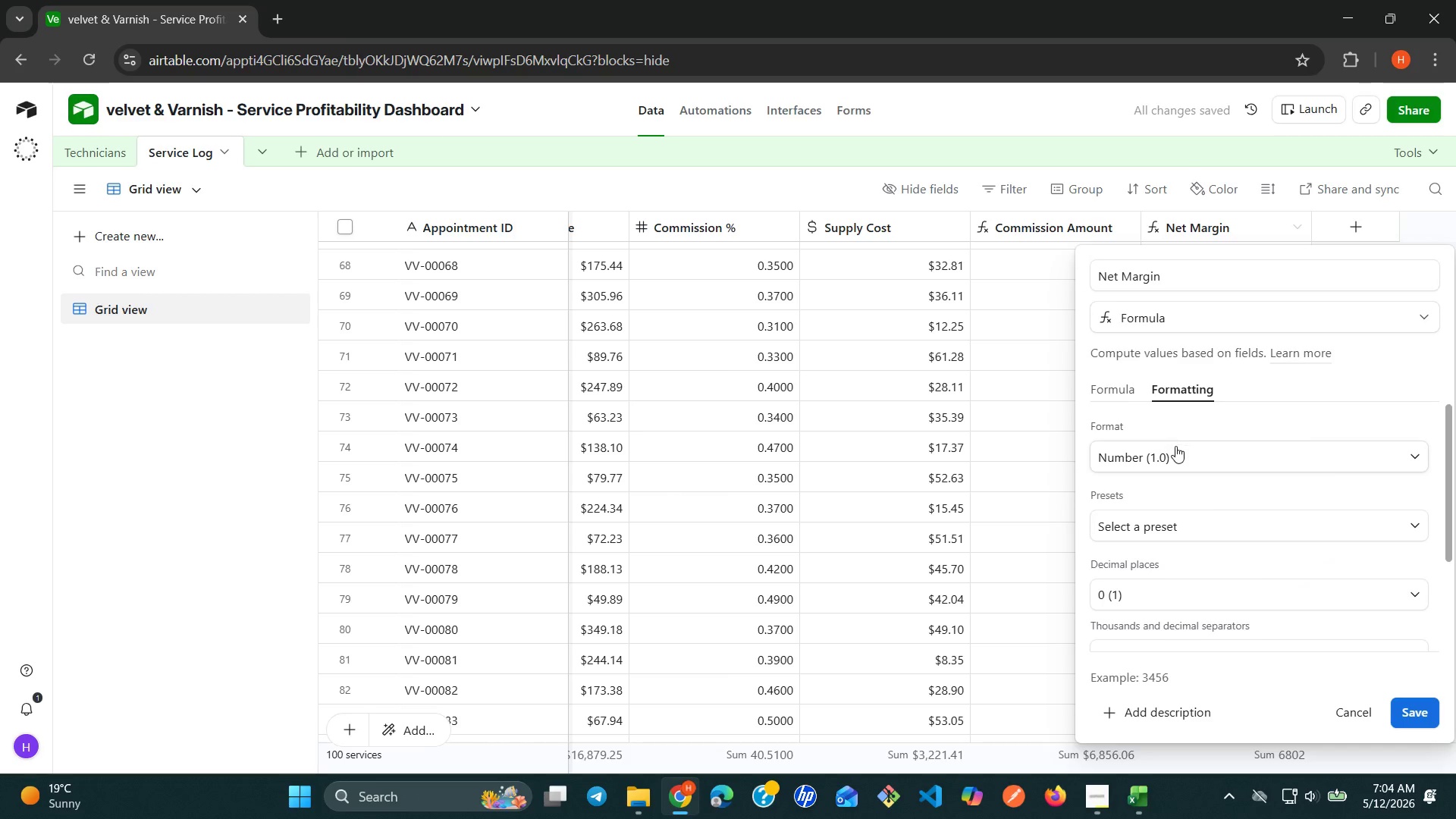 
left_click([1175, 448])
 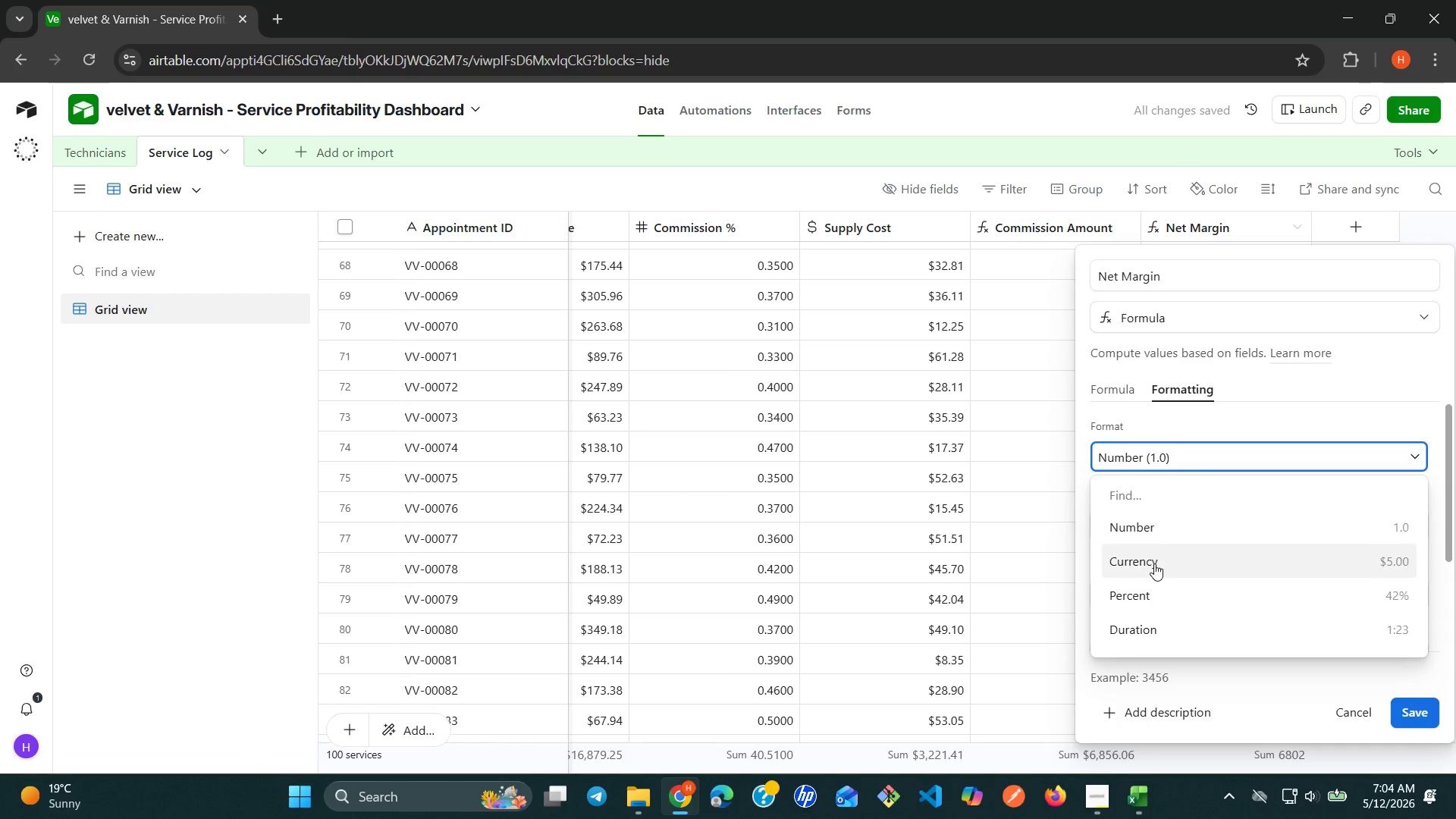 
left_click([1153, 564])
 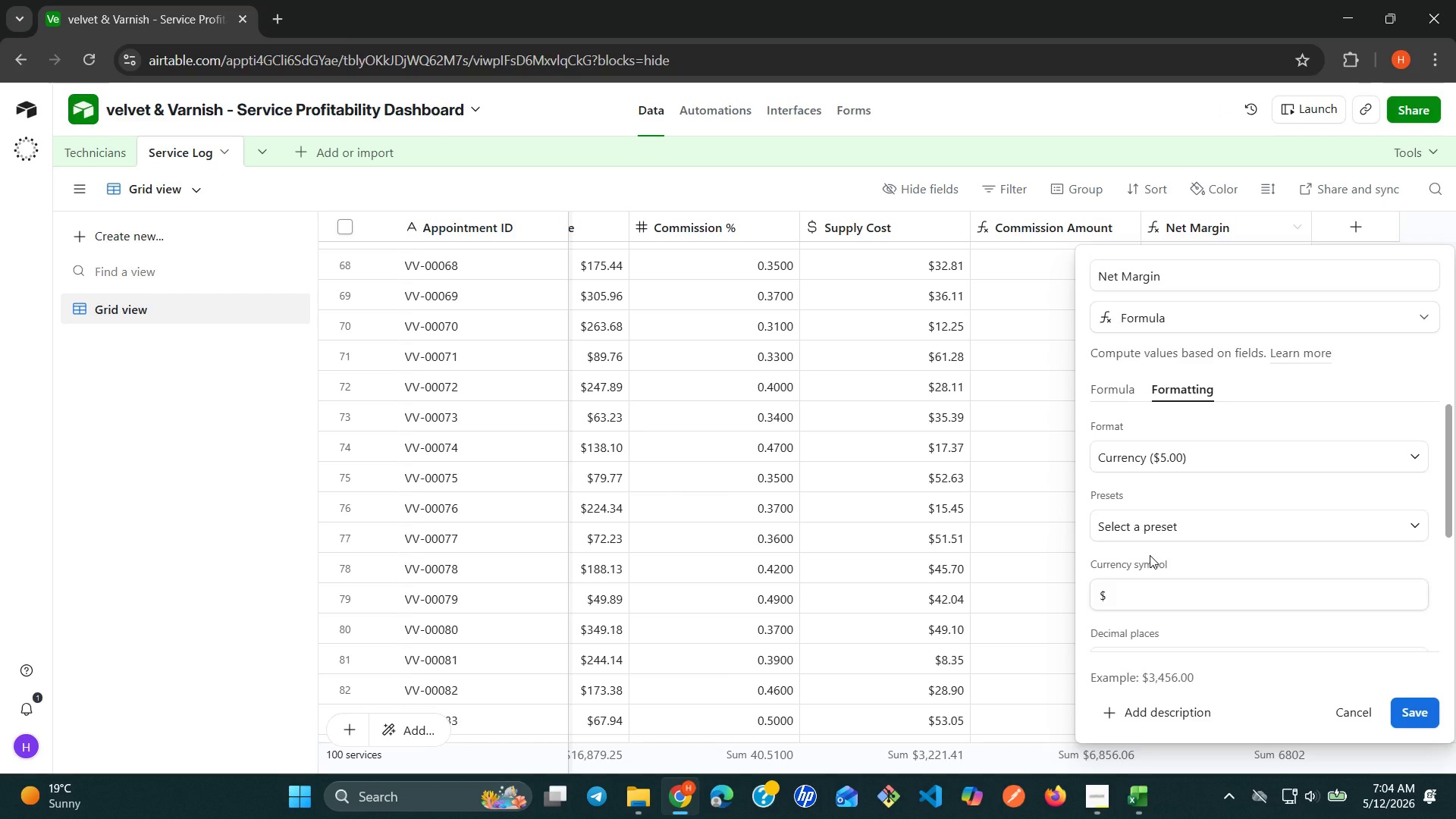 
wait(8.67)
 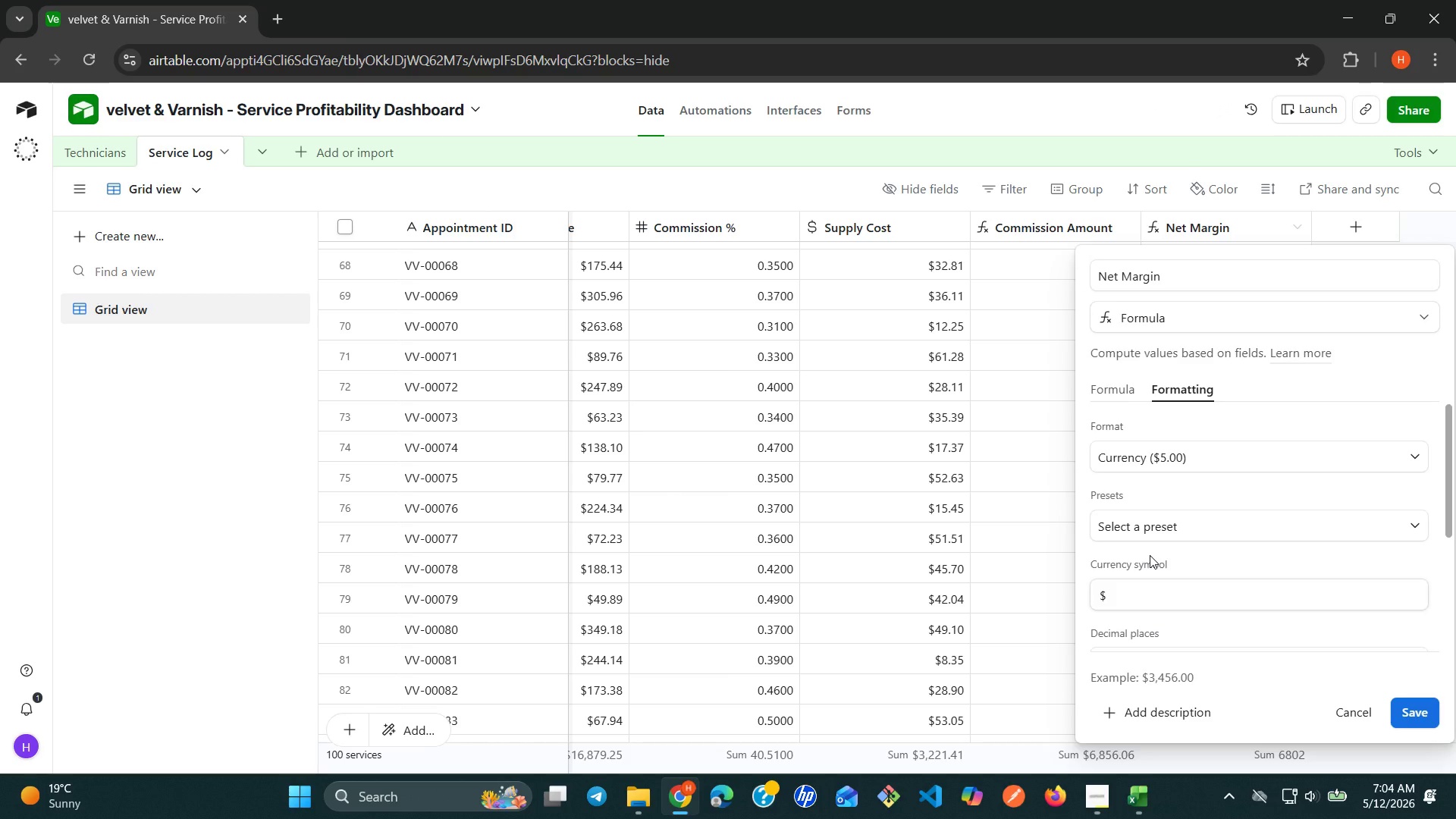 
left_click([1169, 595])
 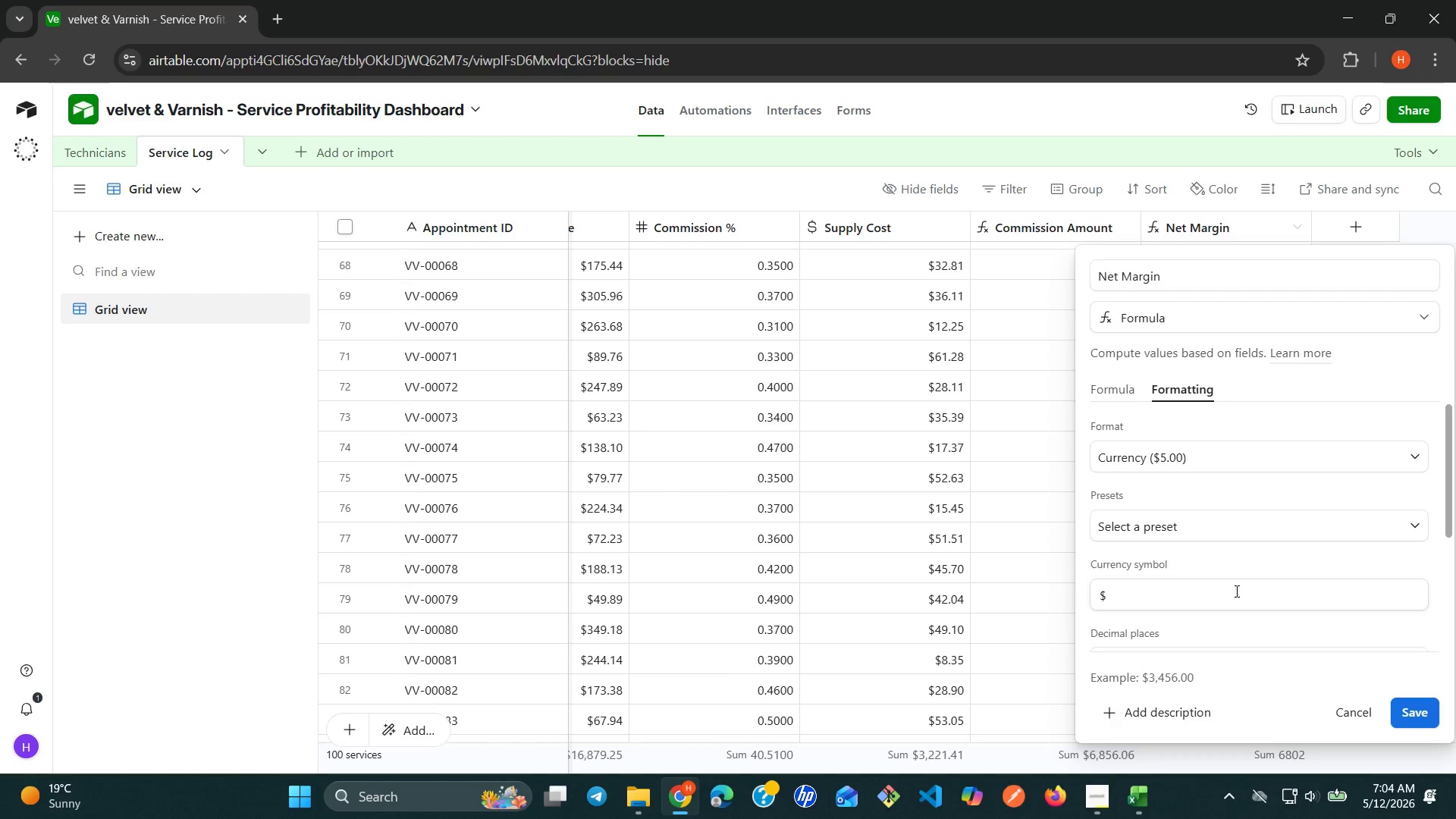 
scroll: coordinate [1272, 587], scroll_direction: none, amount: 0.0
 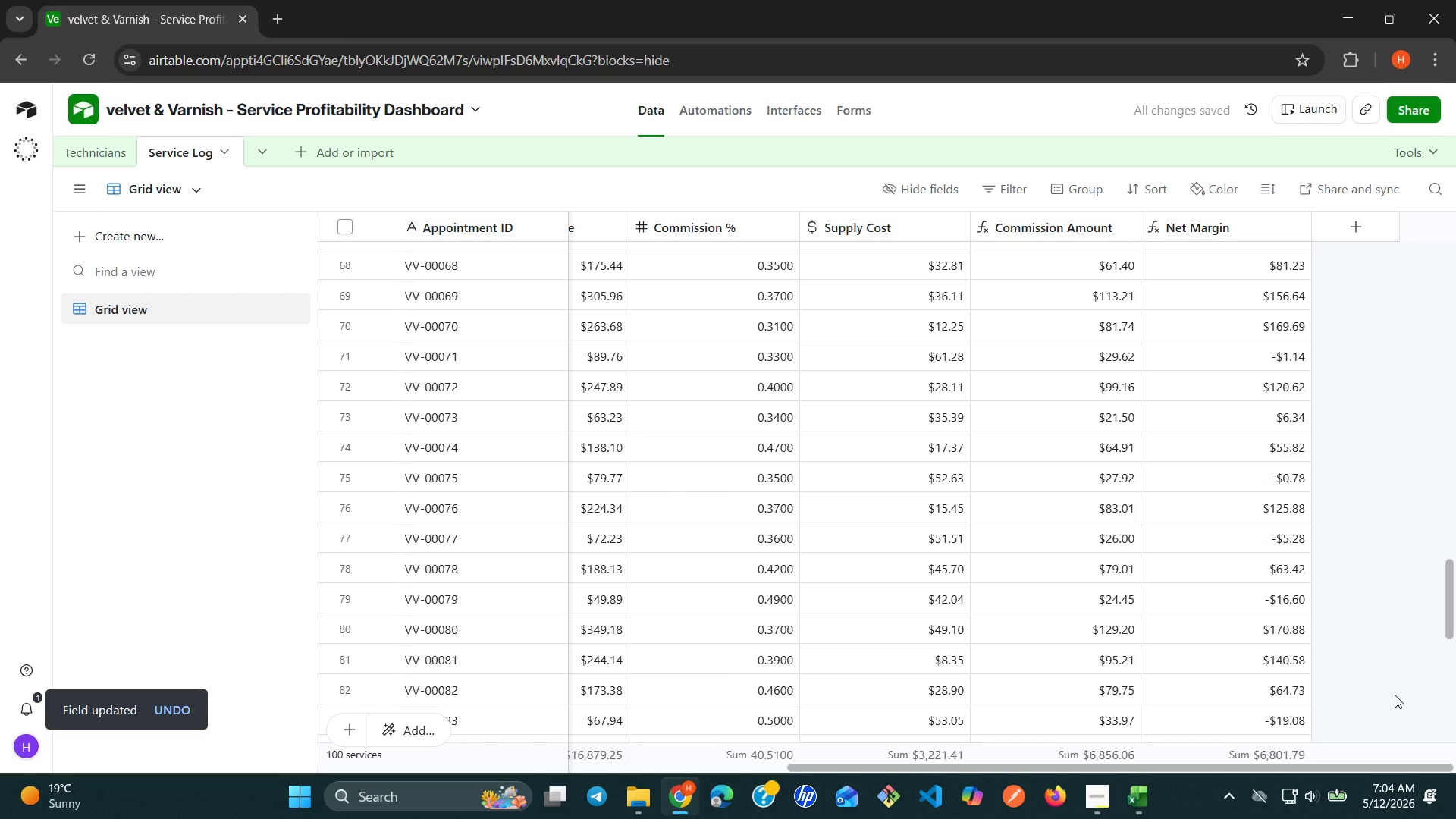 
wait(9.46)
 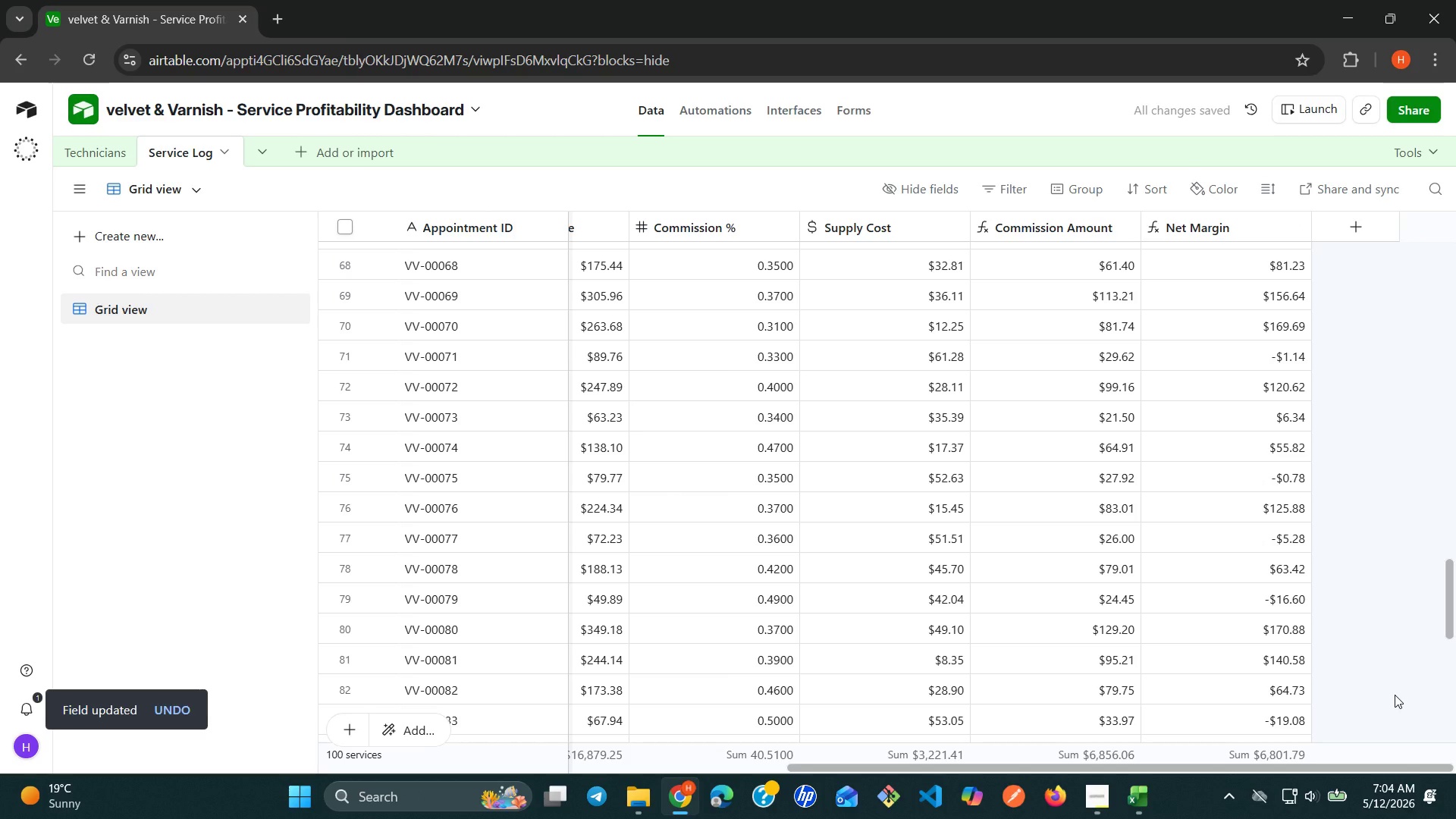 
left_click([1351, 232])
 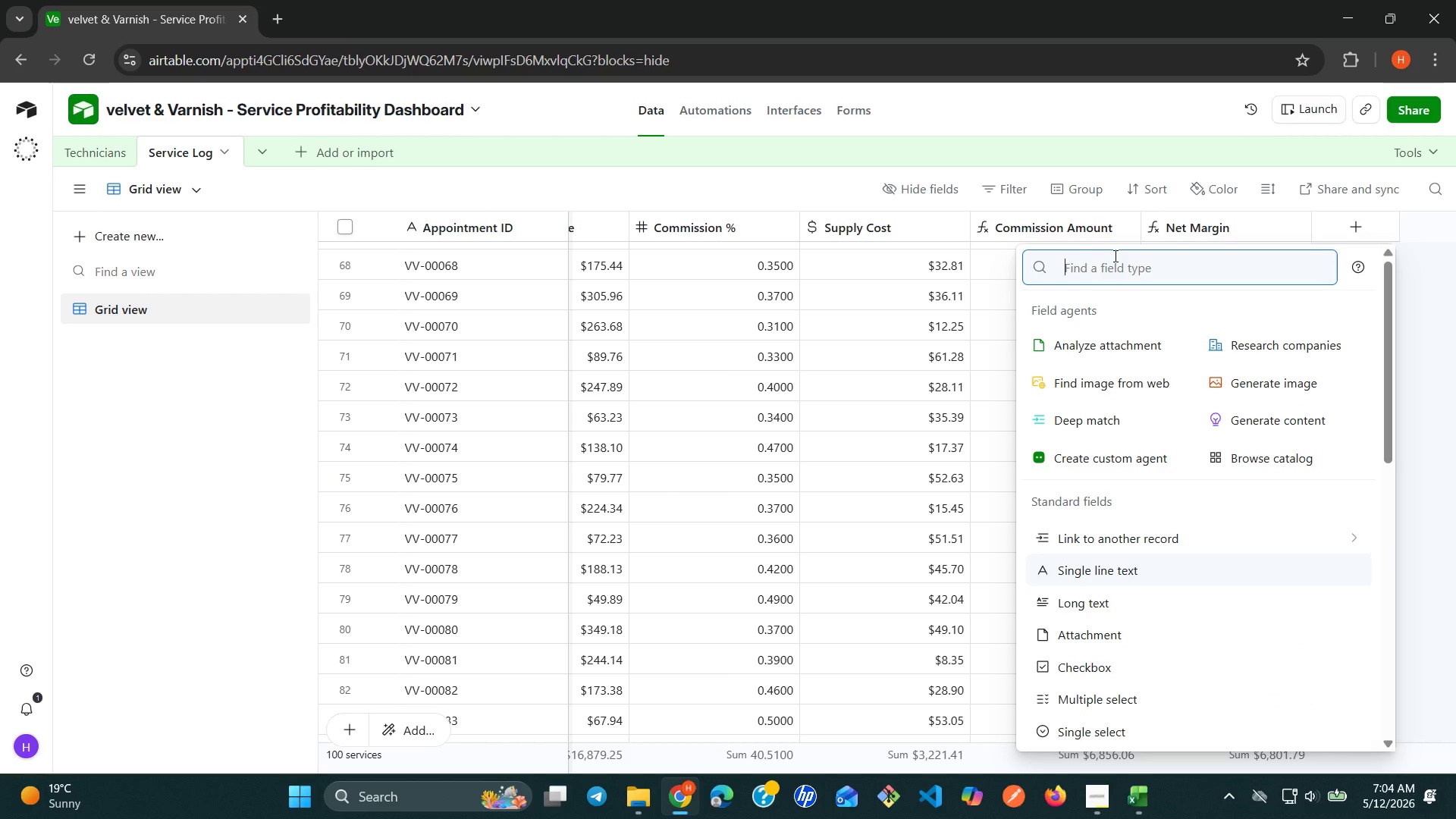 
type(r)
key(Backspace)
type(for)
 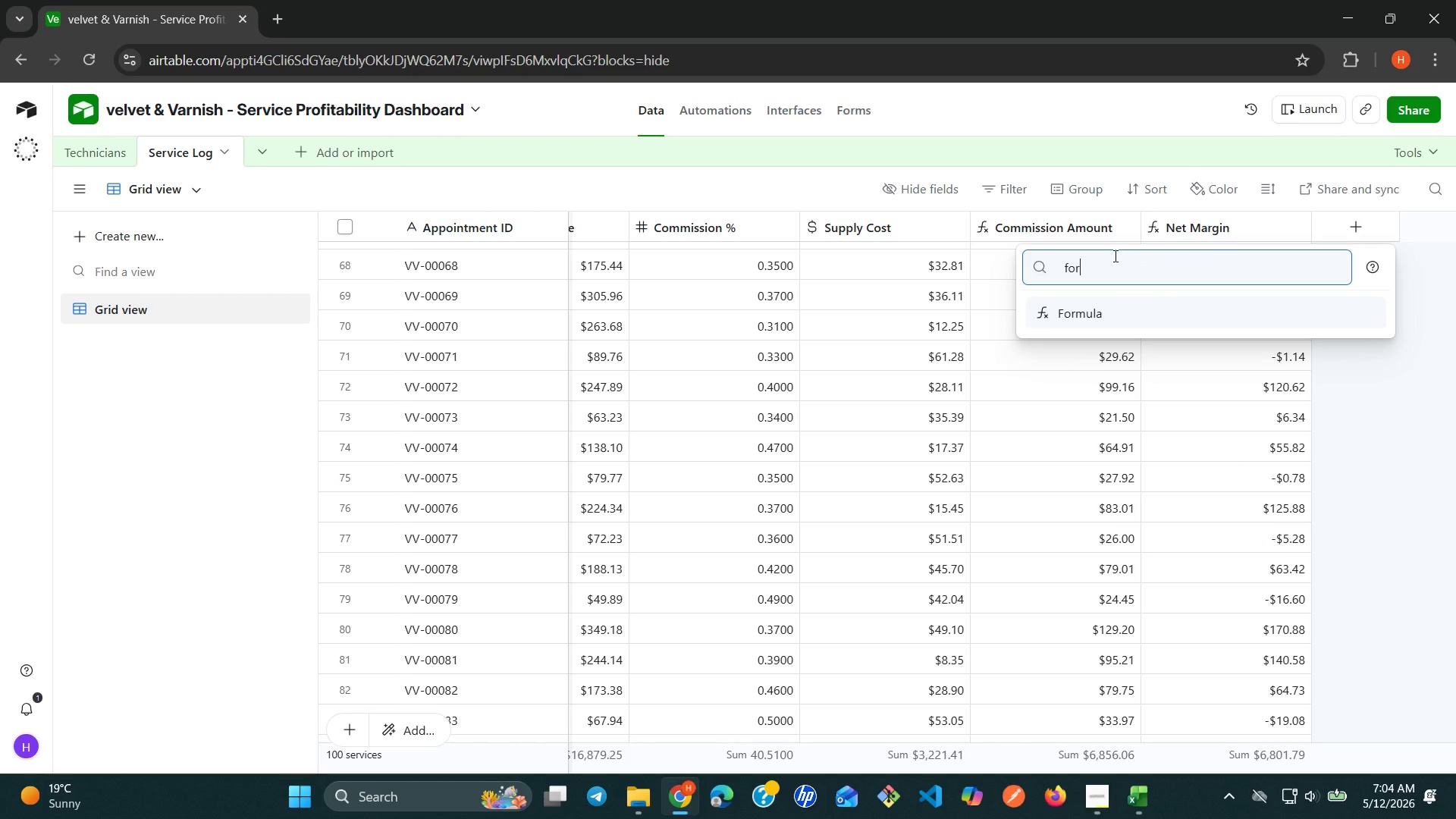 
key(Enter)
 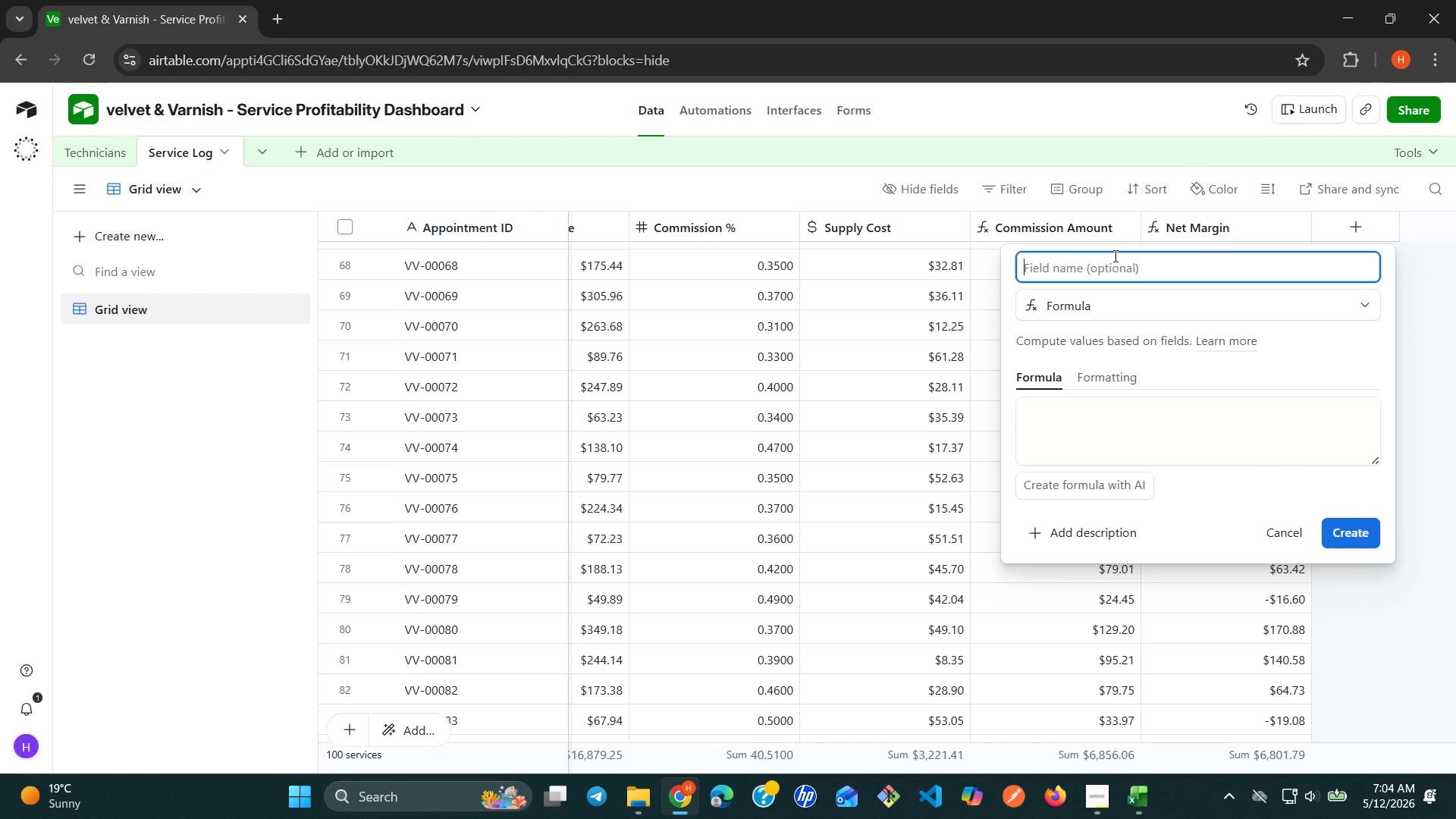 
type(Net Margin)
 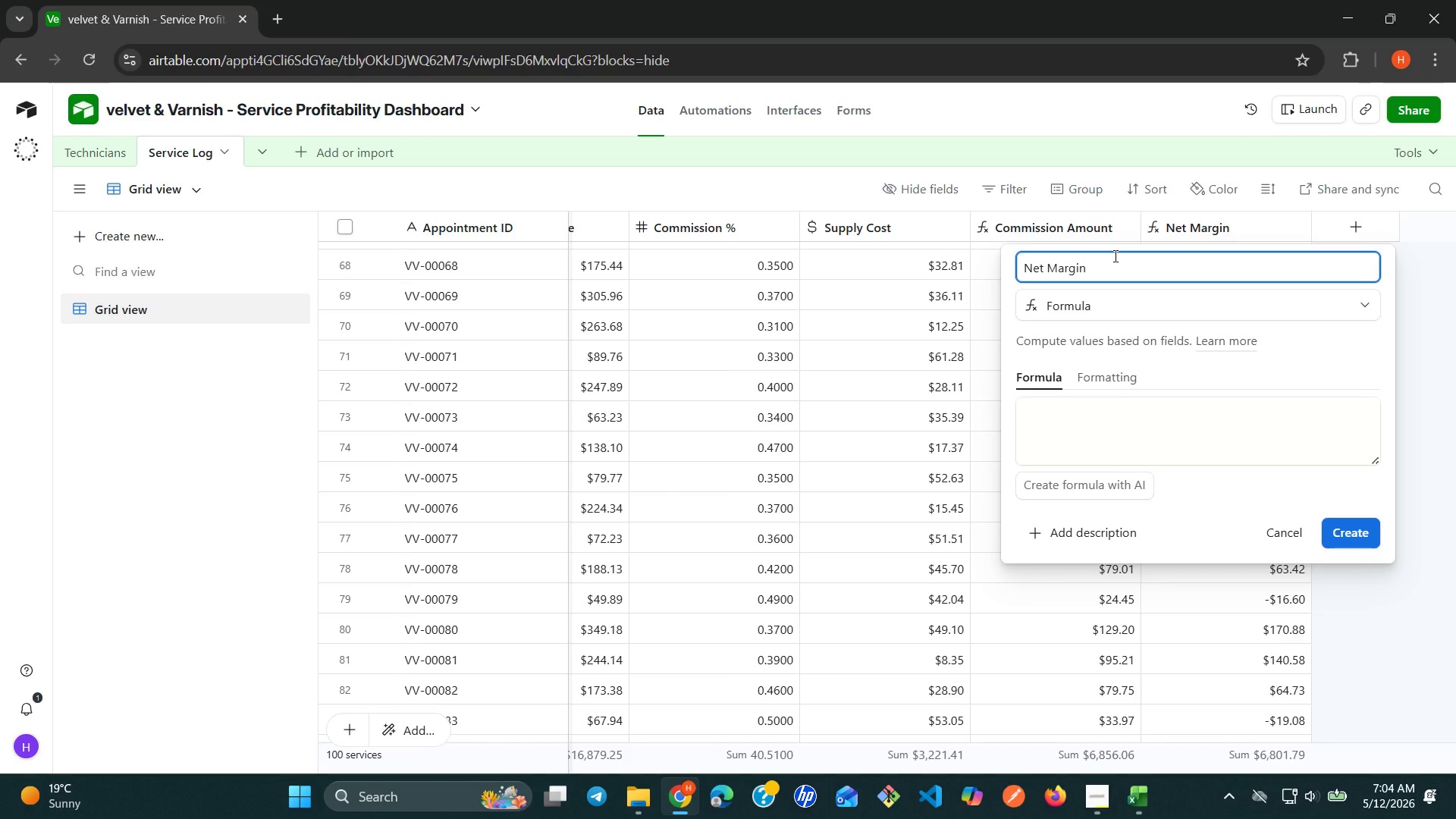 
key(Space)
 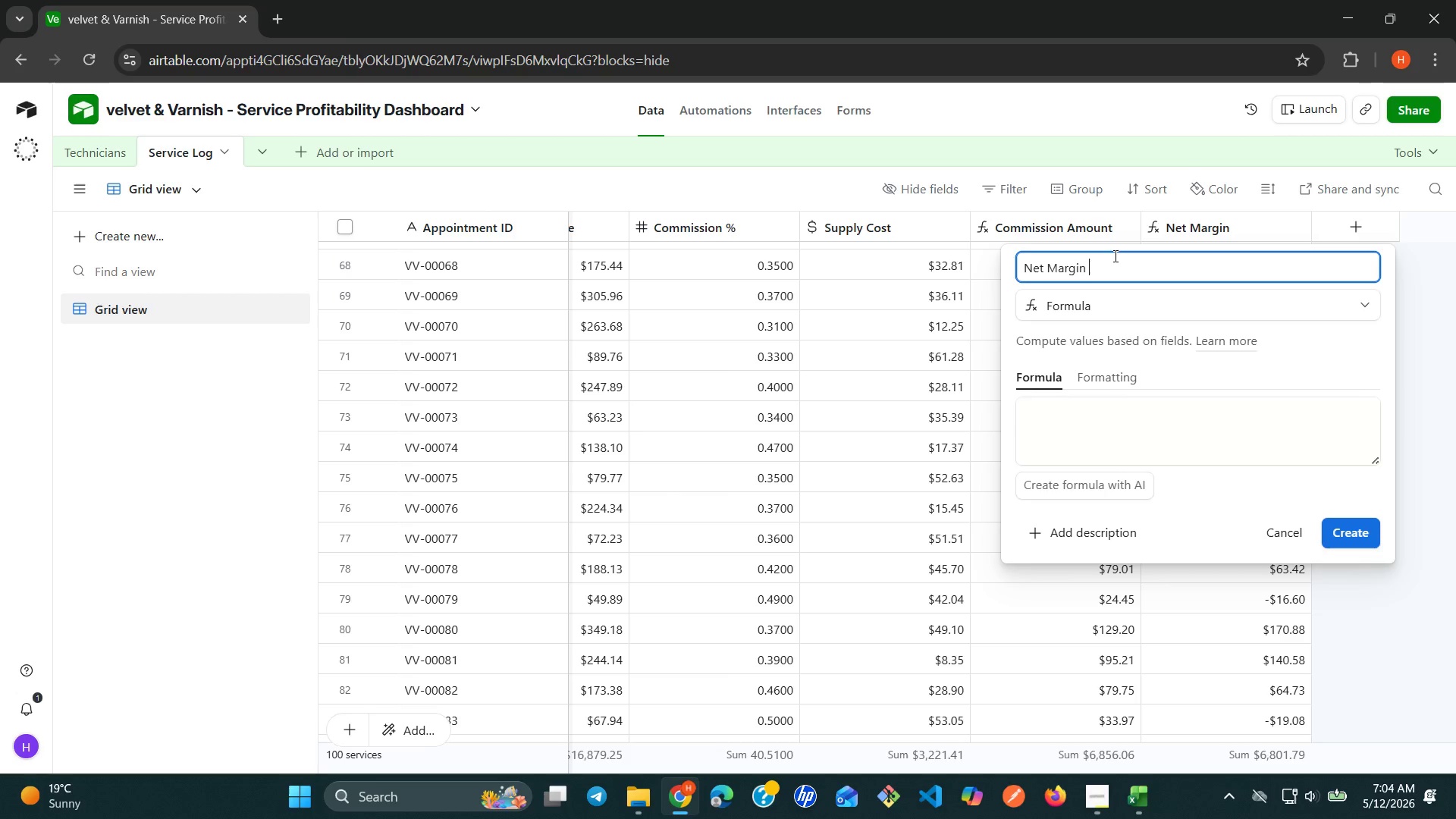 
key(Shift+5)
 